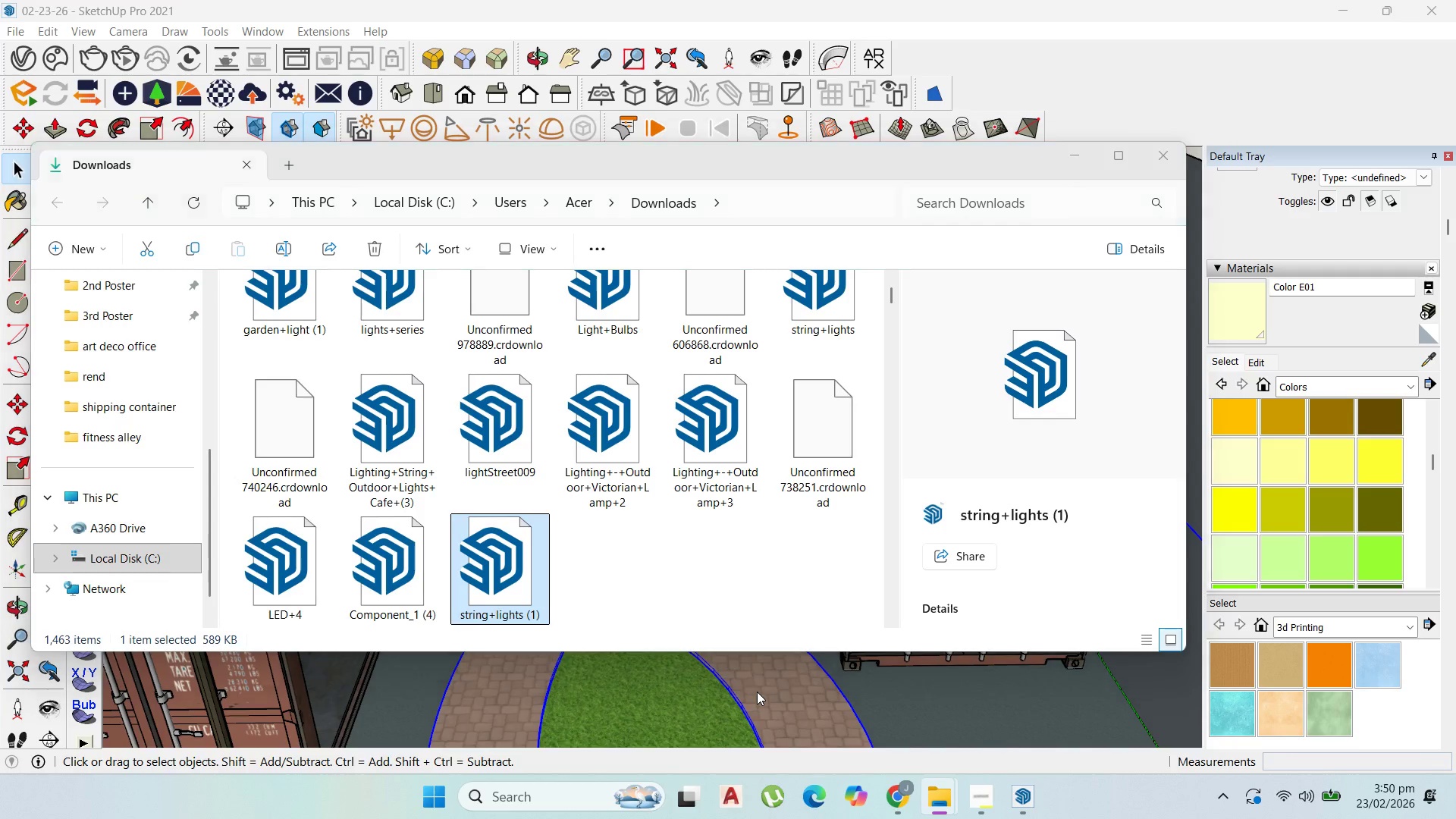 
left_click([757, 692])
 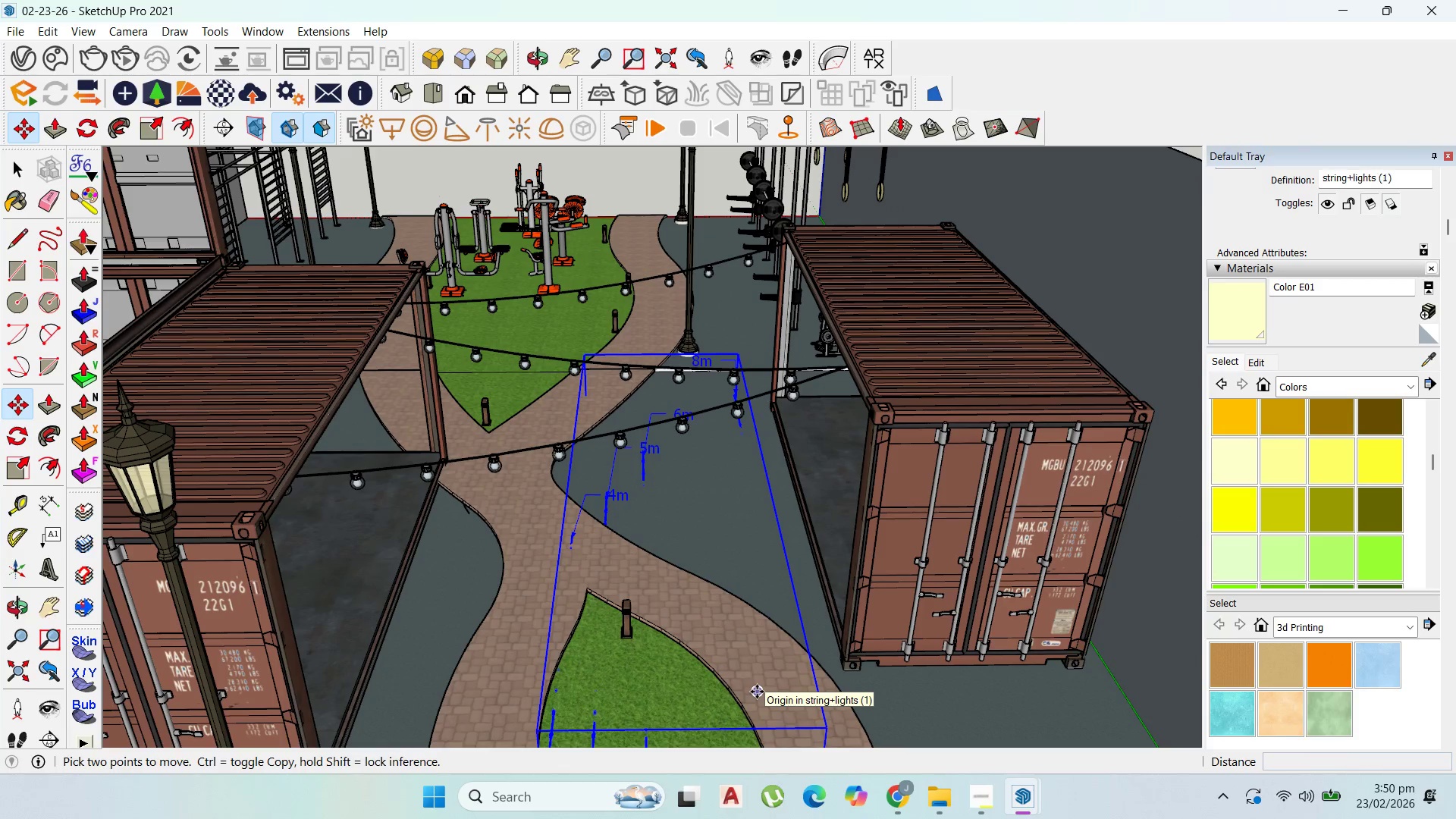 
scroll: coordinate [756, 589], scroll_direction: up, amount: 1.0
 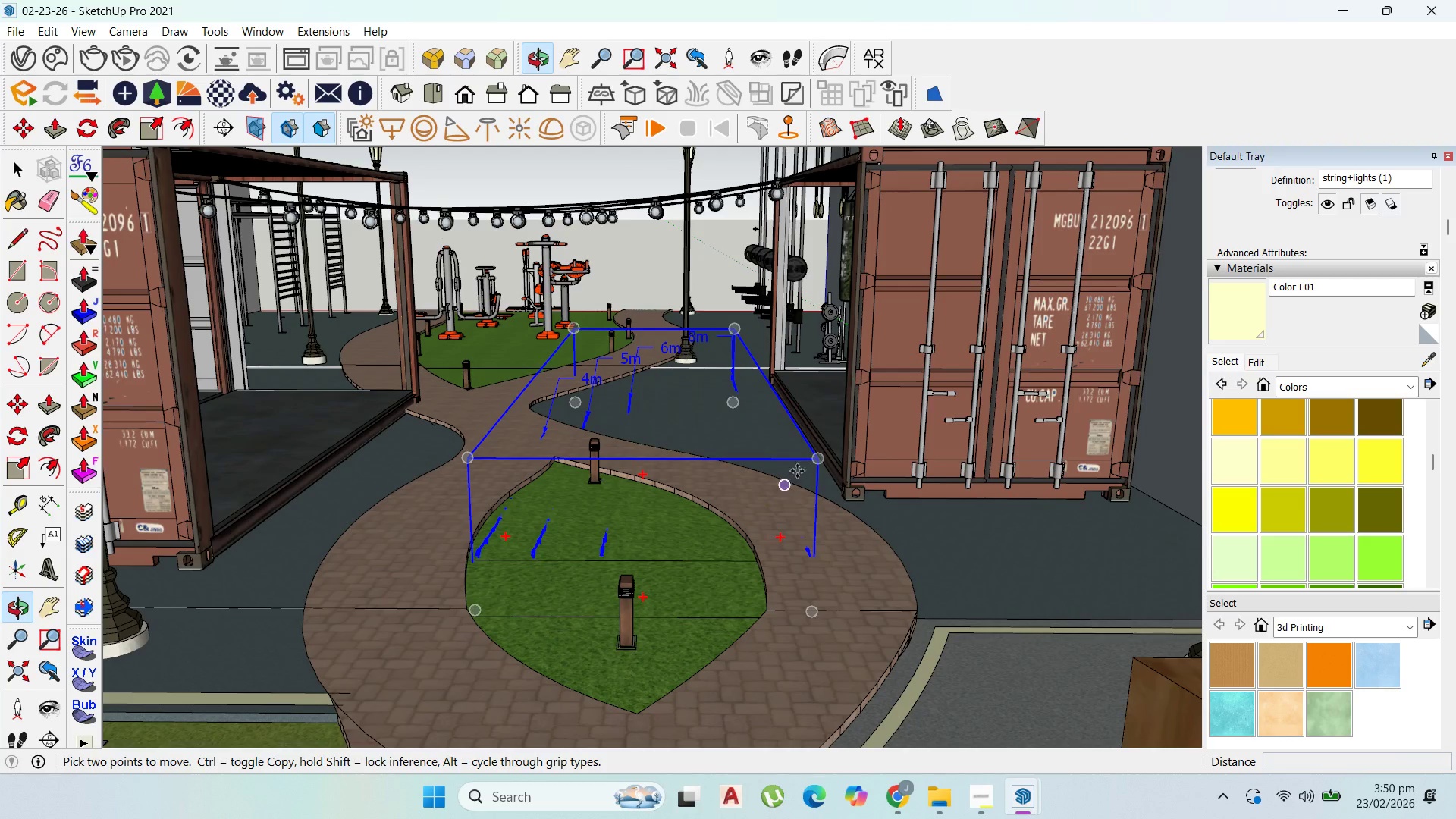 
left_click([814, 463])
 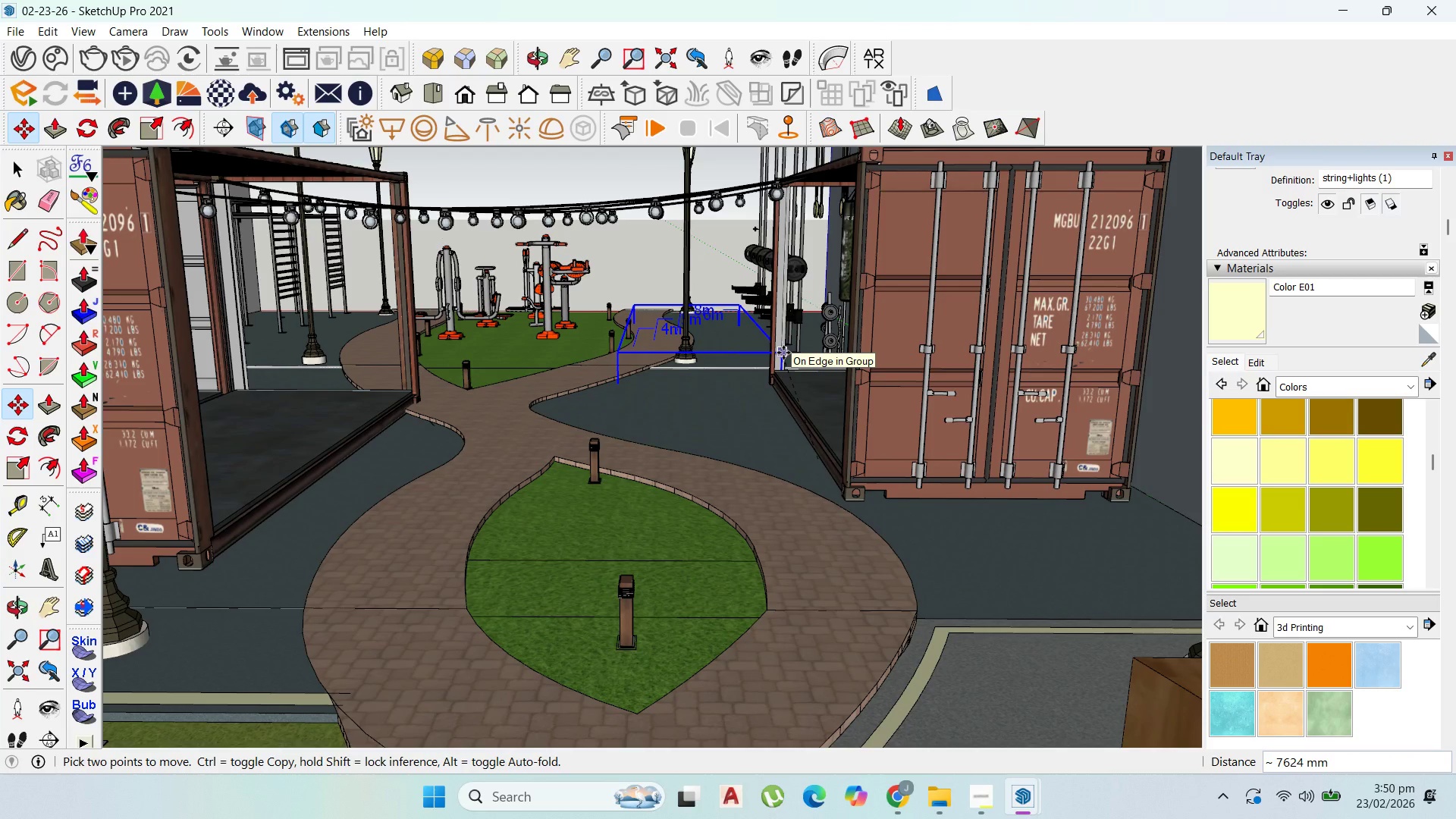 
key(ArrowUp)
 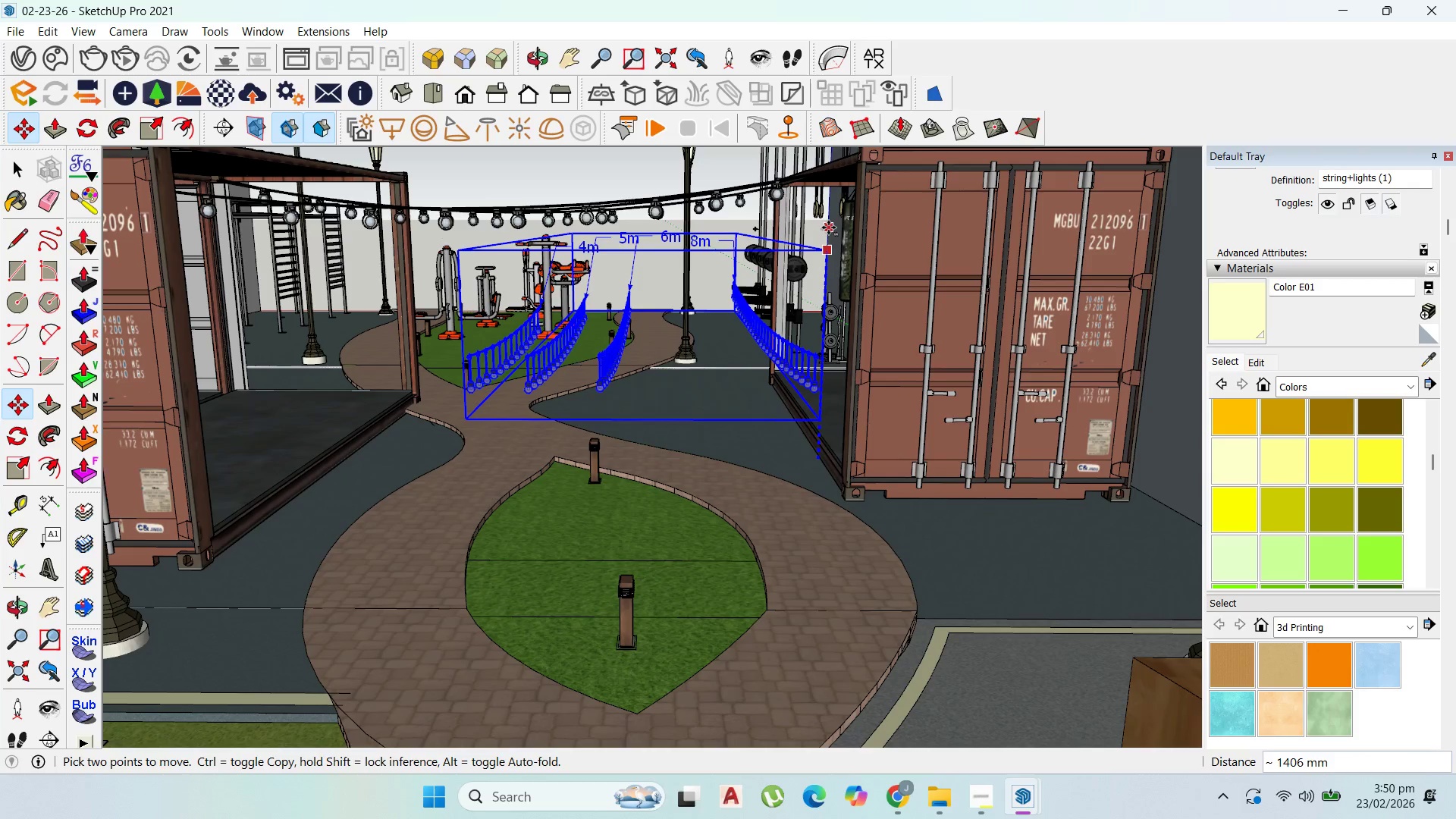 
left_click([829, 227])
 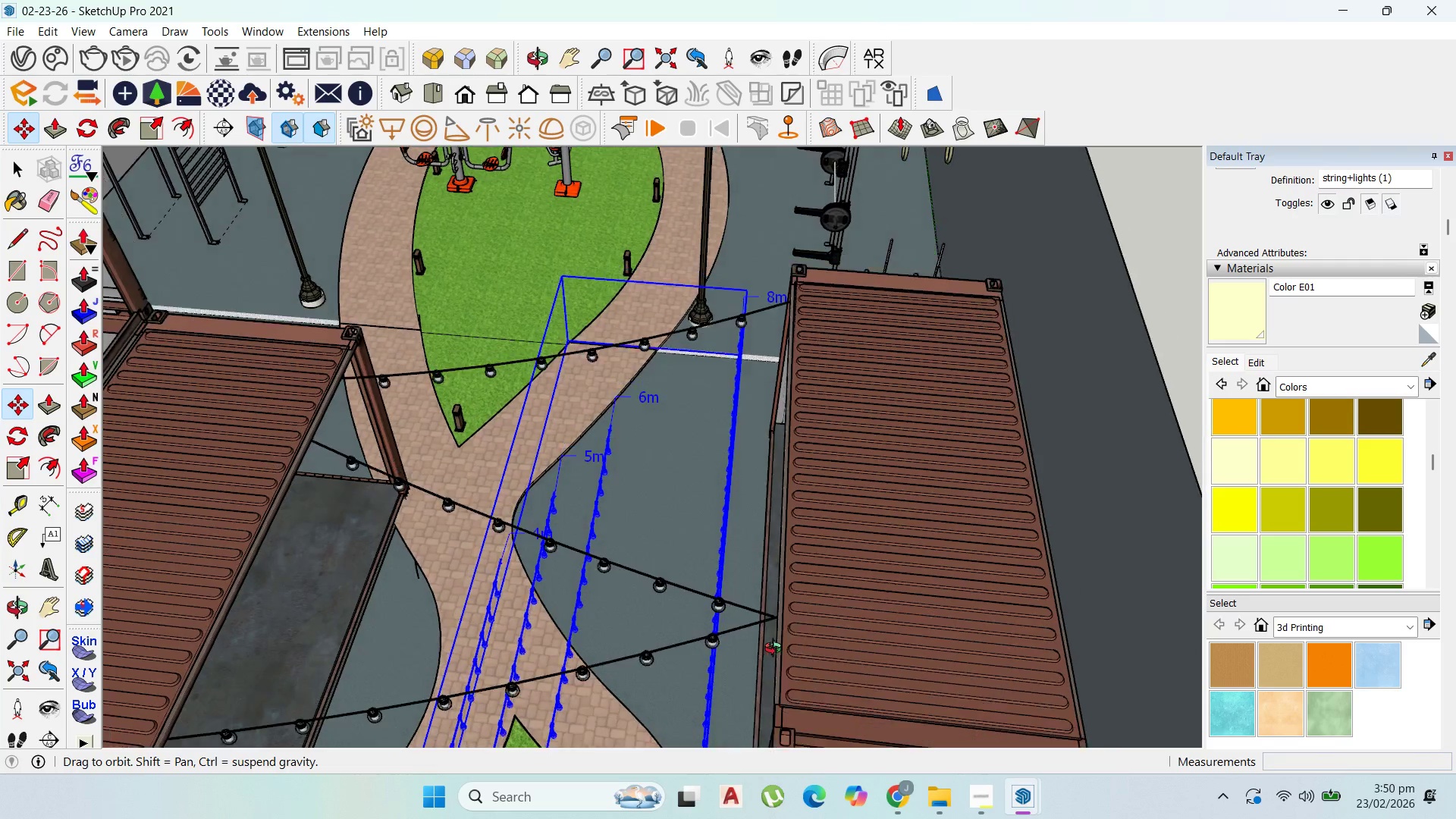 
scroll: coordinate [777, 463], scroll_direction: down, amount: 25.0
 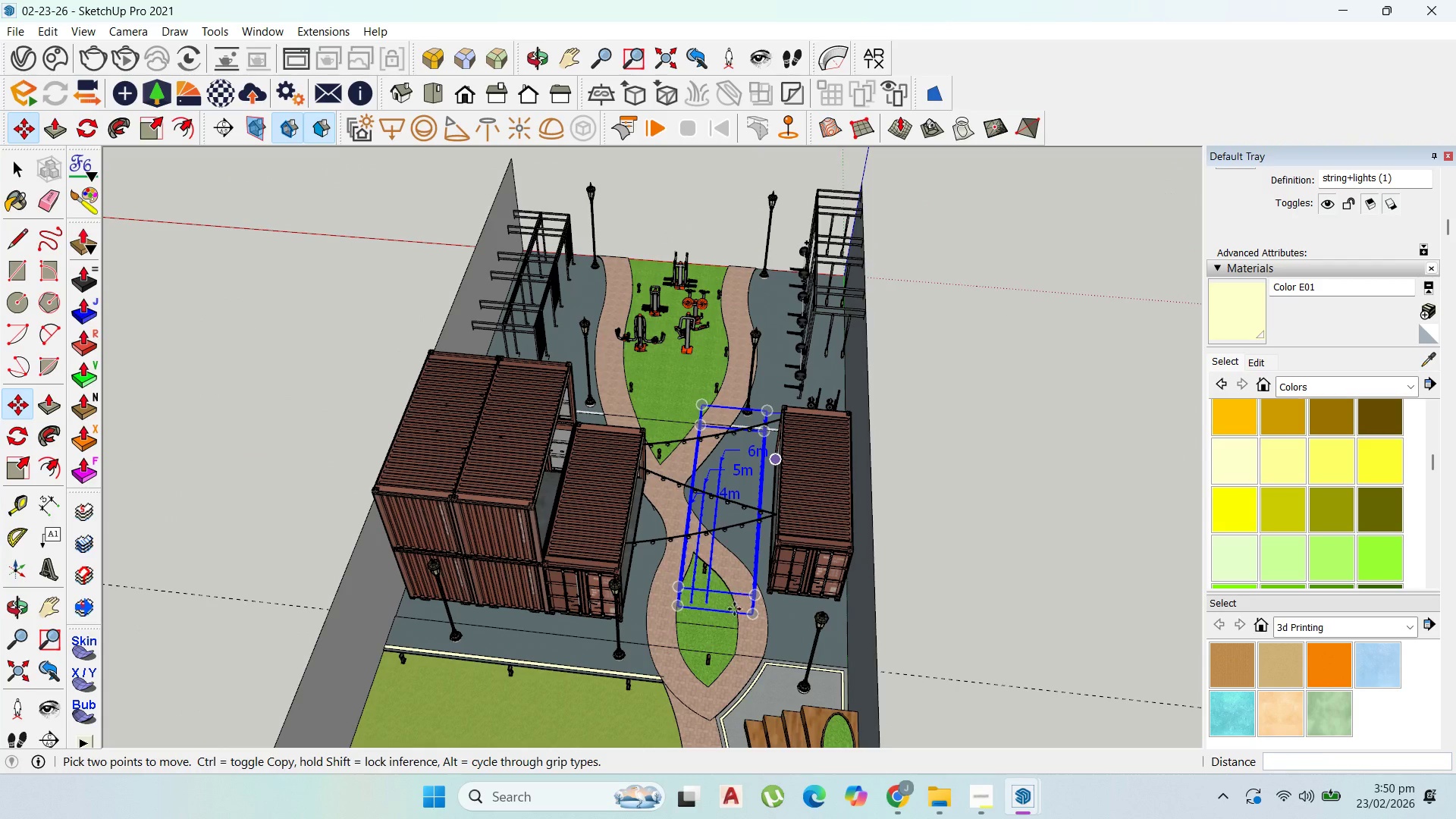 
scroll: coordinate [730, 618], scroll_direction: up, amount: 4.0
 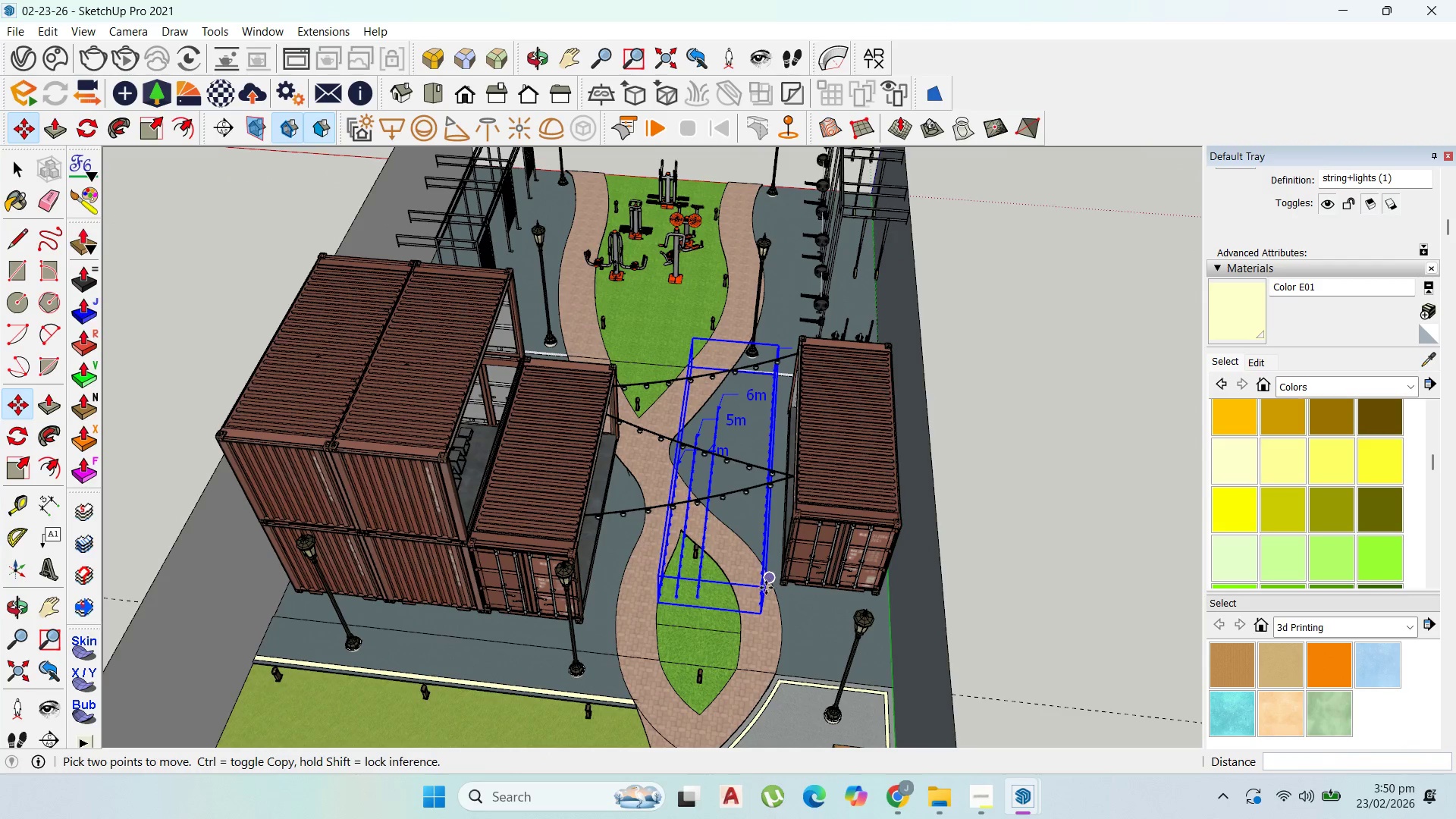 
left_click_drag(start_coordinate=[765, 588], to_coordinate=[764, 585])
 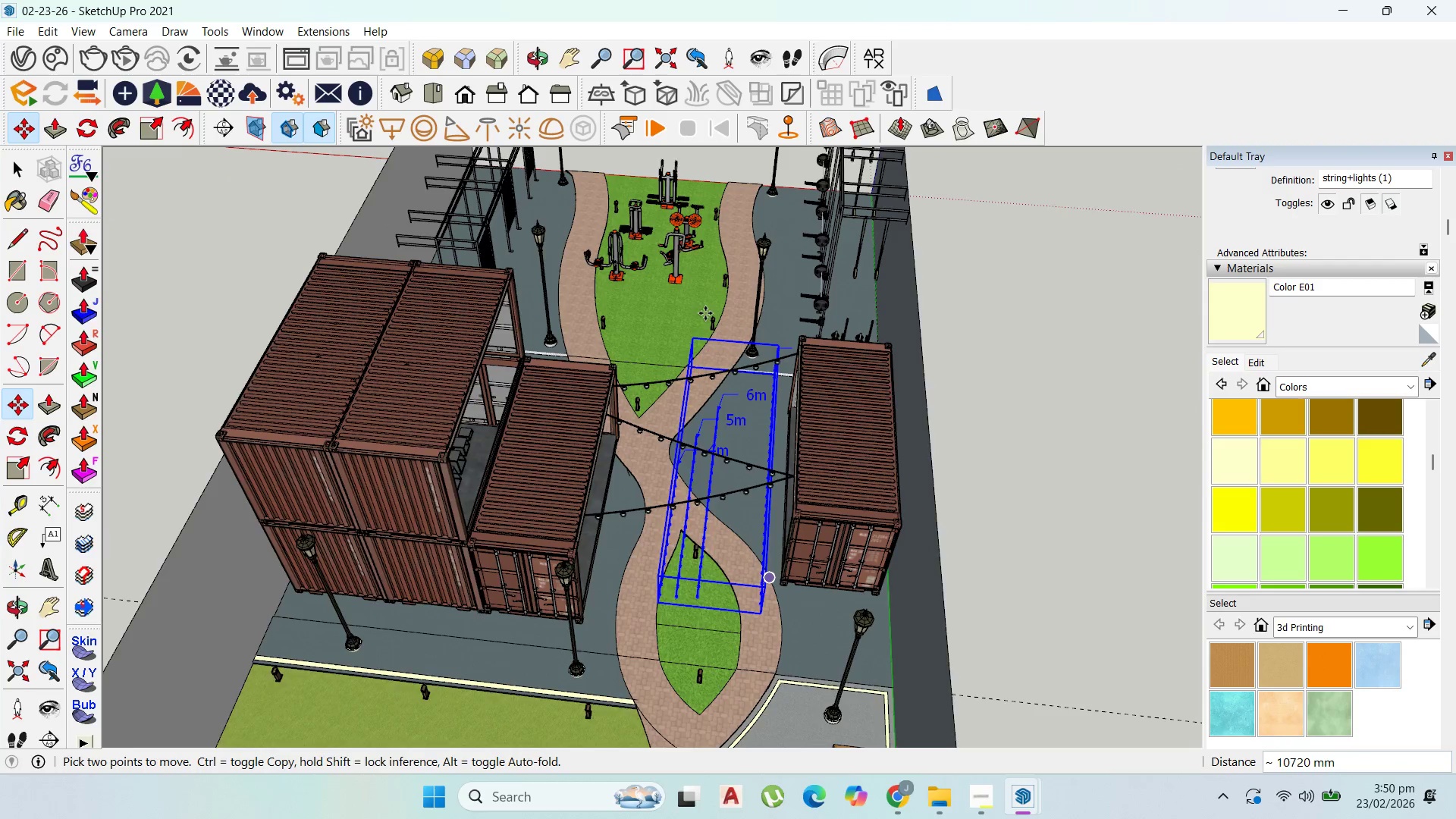 
scroll: coordinate [514, 553], scroll_direction: down, amount: 5.0
 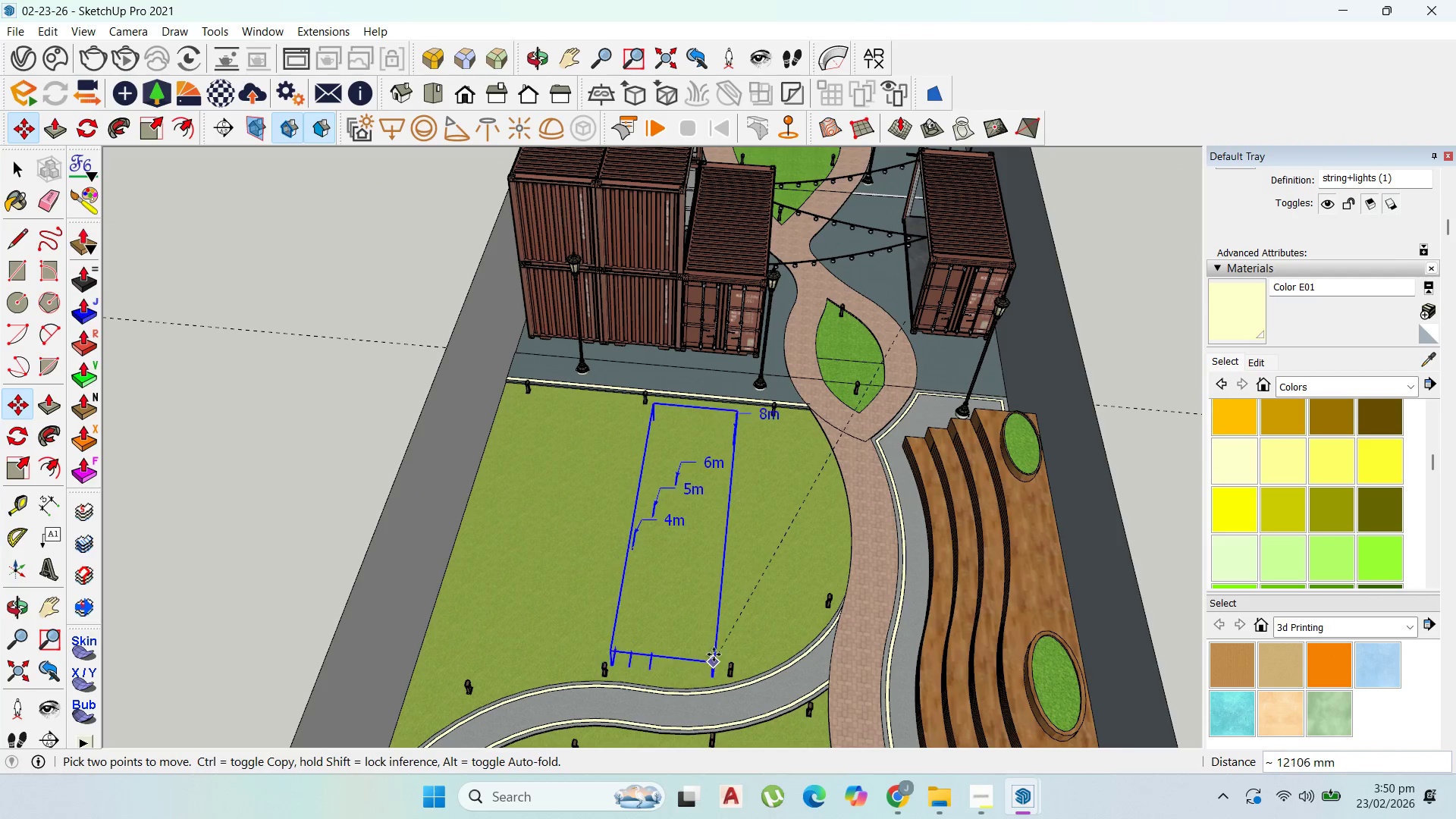 
left_click([714, 651])
 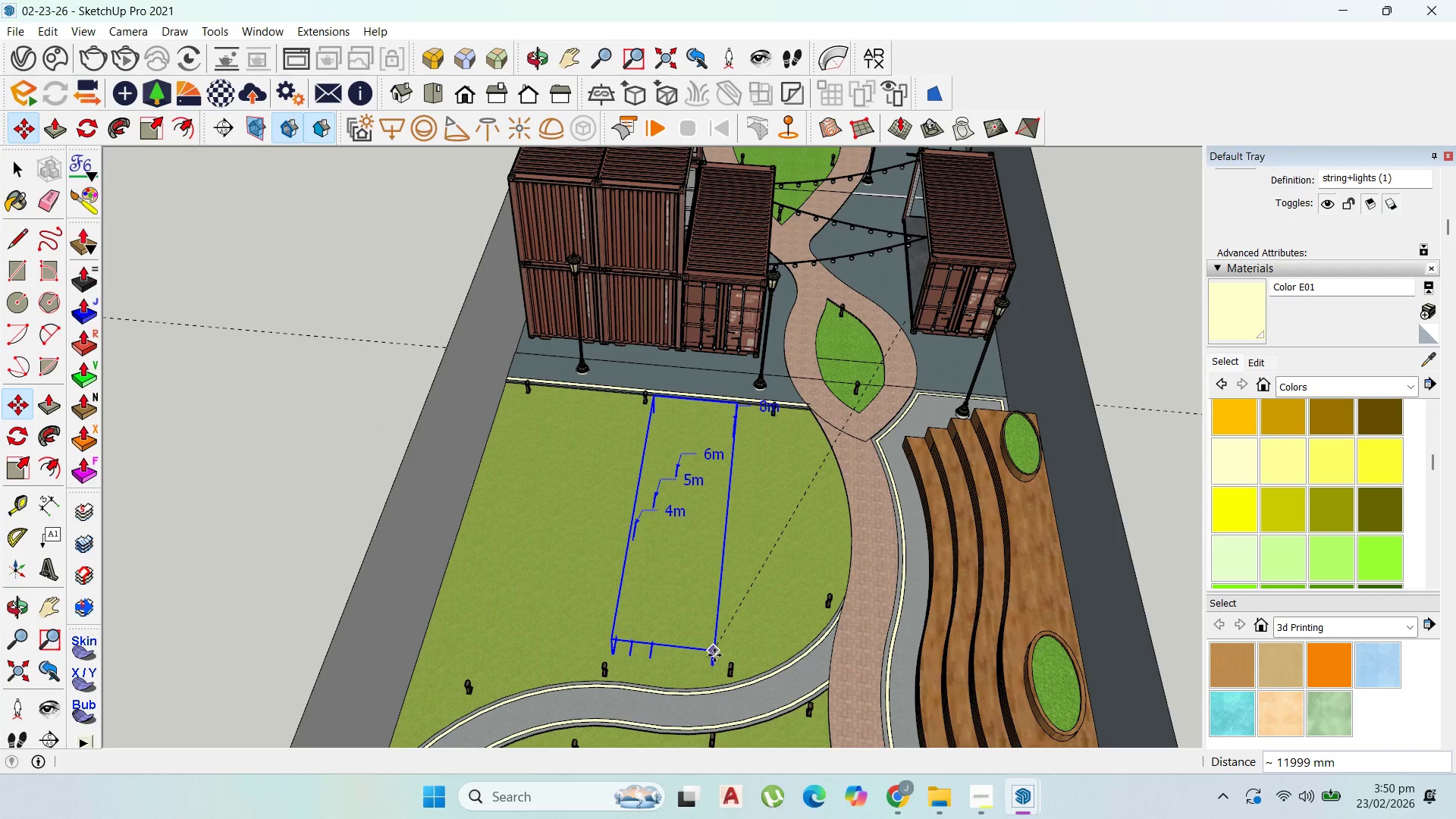 
left_click([714, 655])
 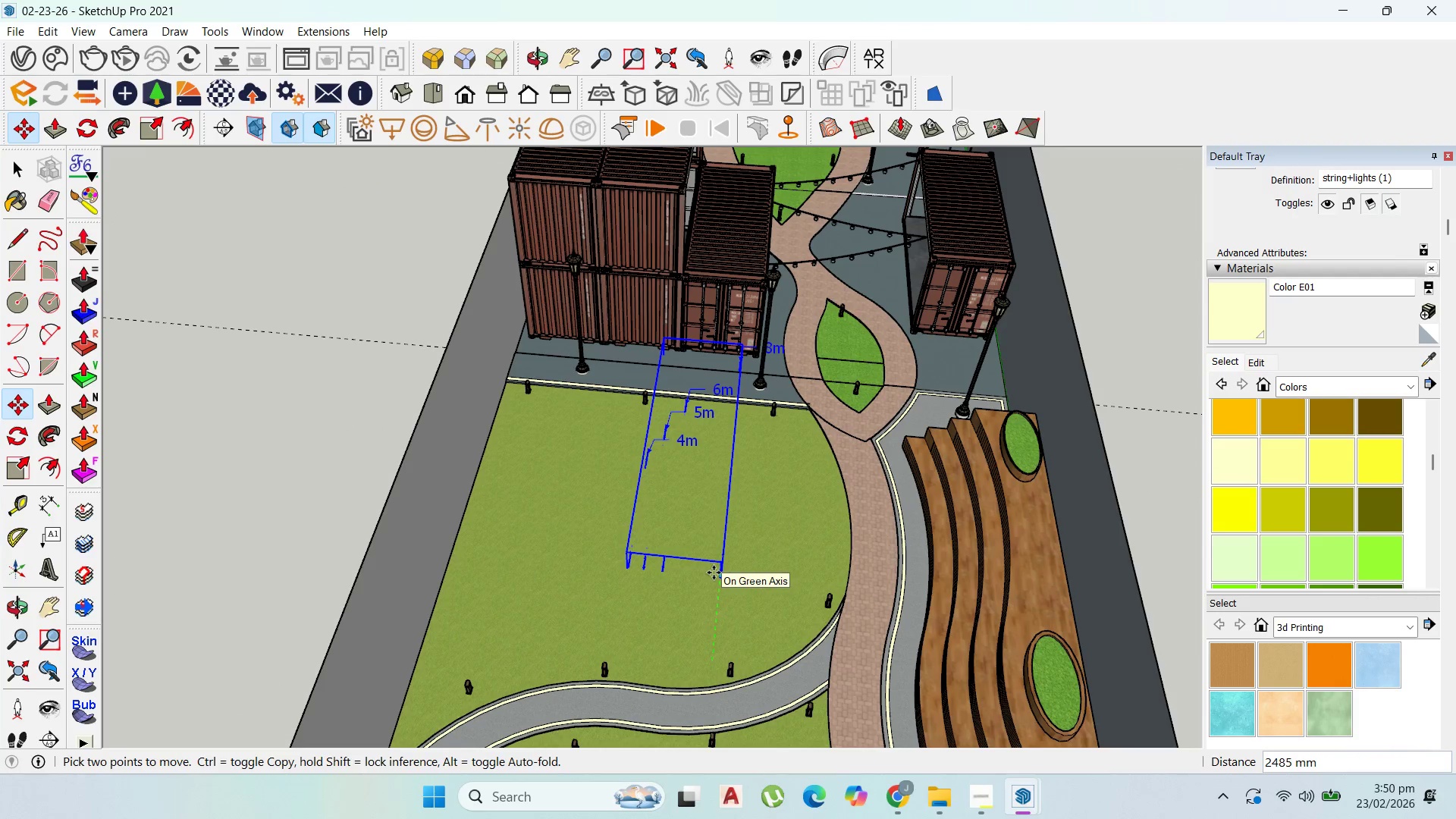 
key(ArrowUp)
 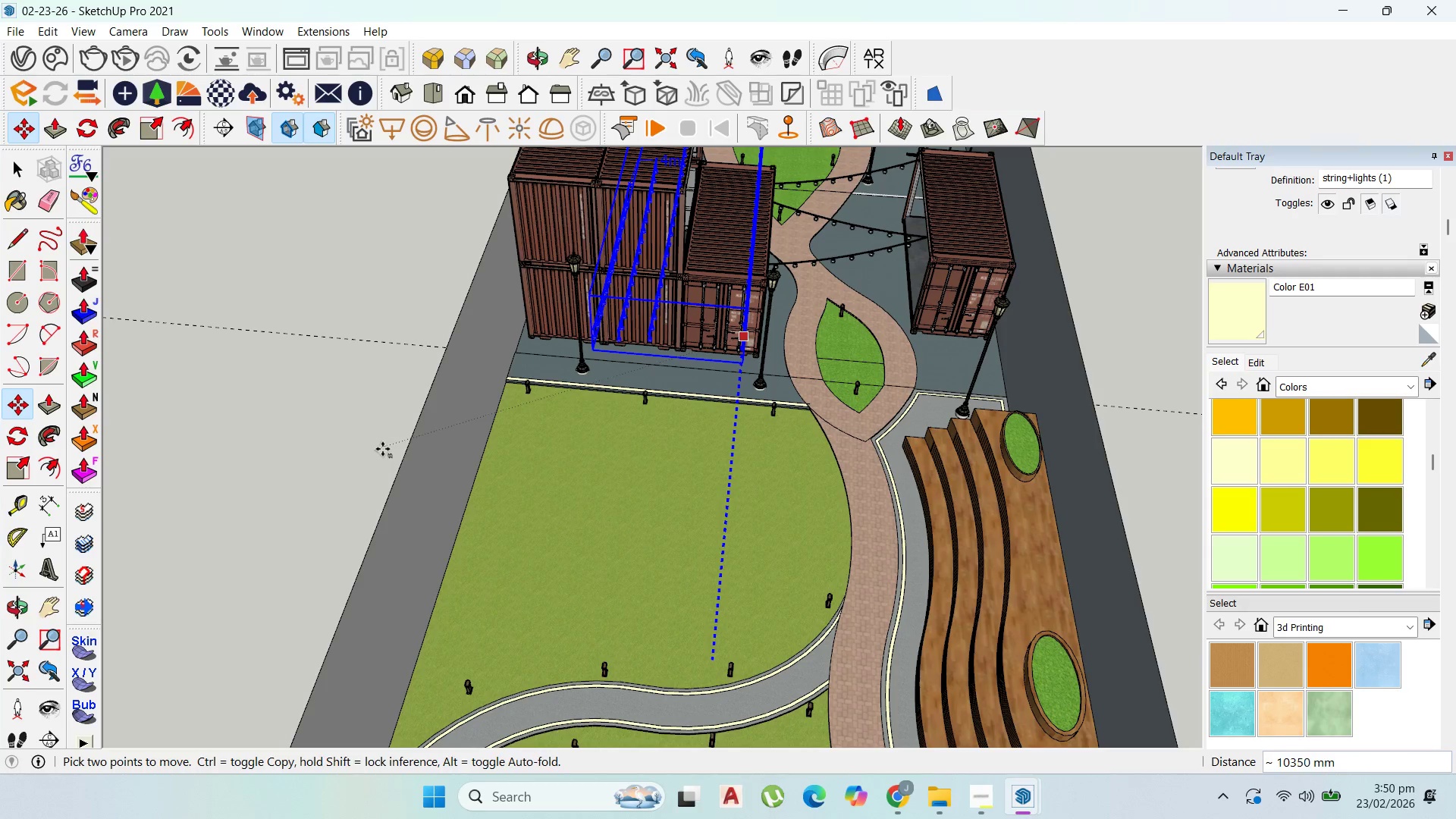 
left_click([403, 460])
 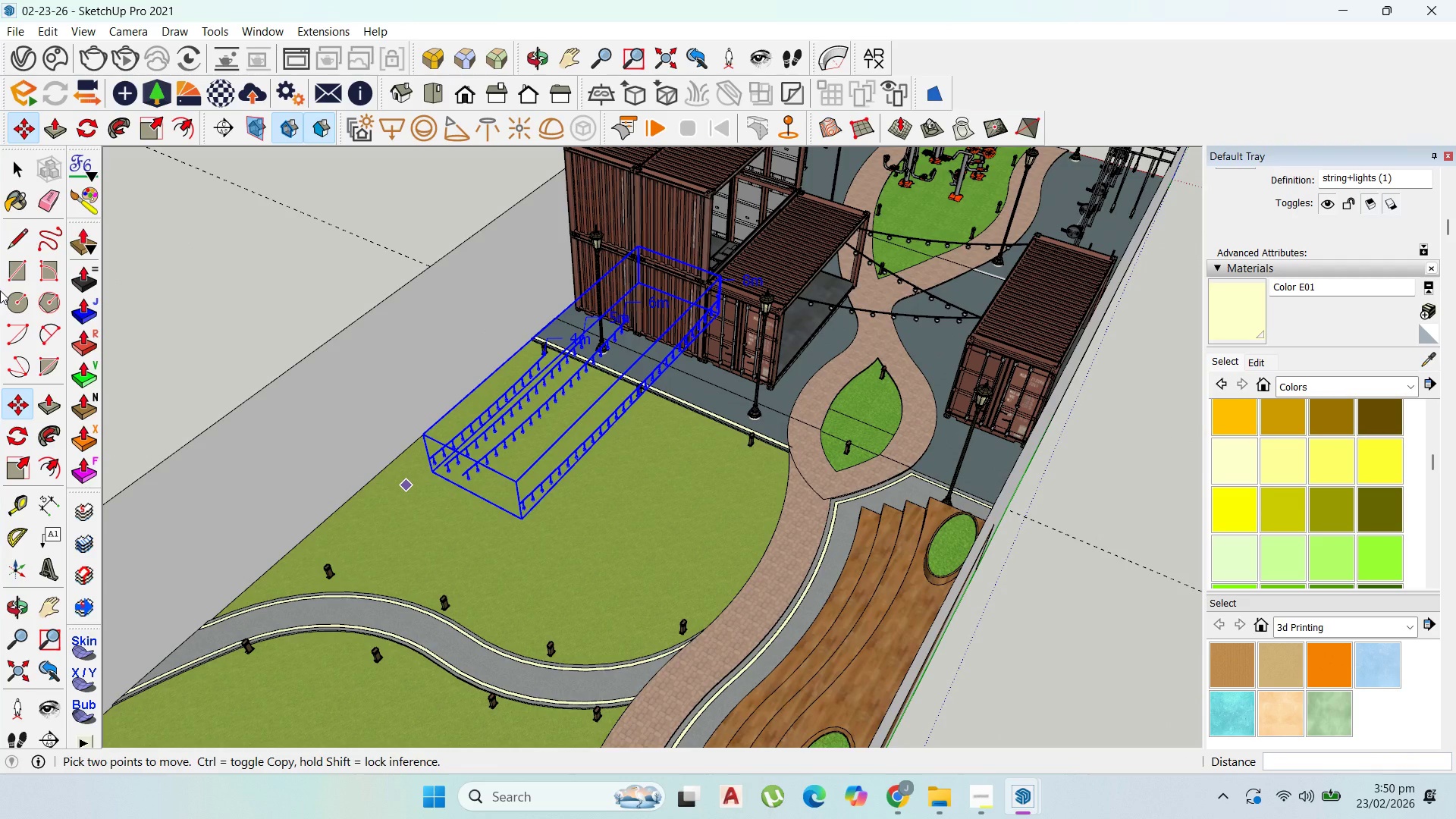 
left_click([15, 171])
 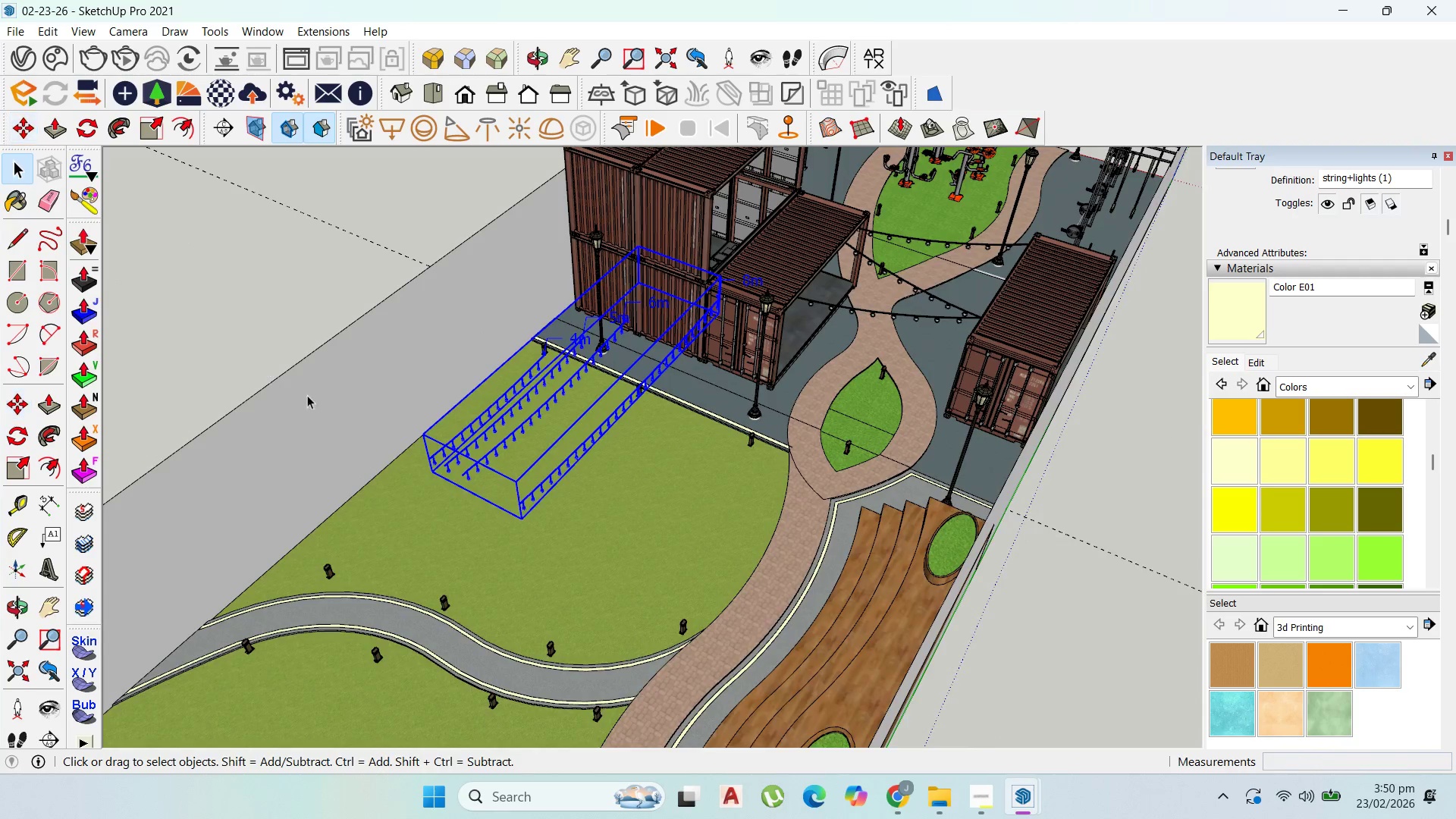 
scroll: coordinate [736, 488], scroll_direction: up, amount: 3.0
 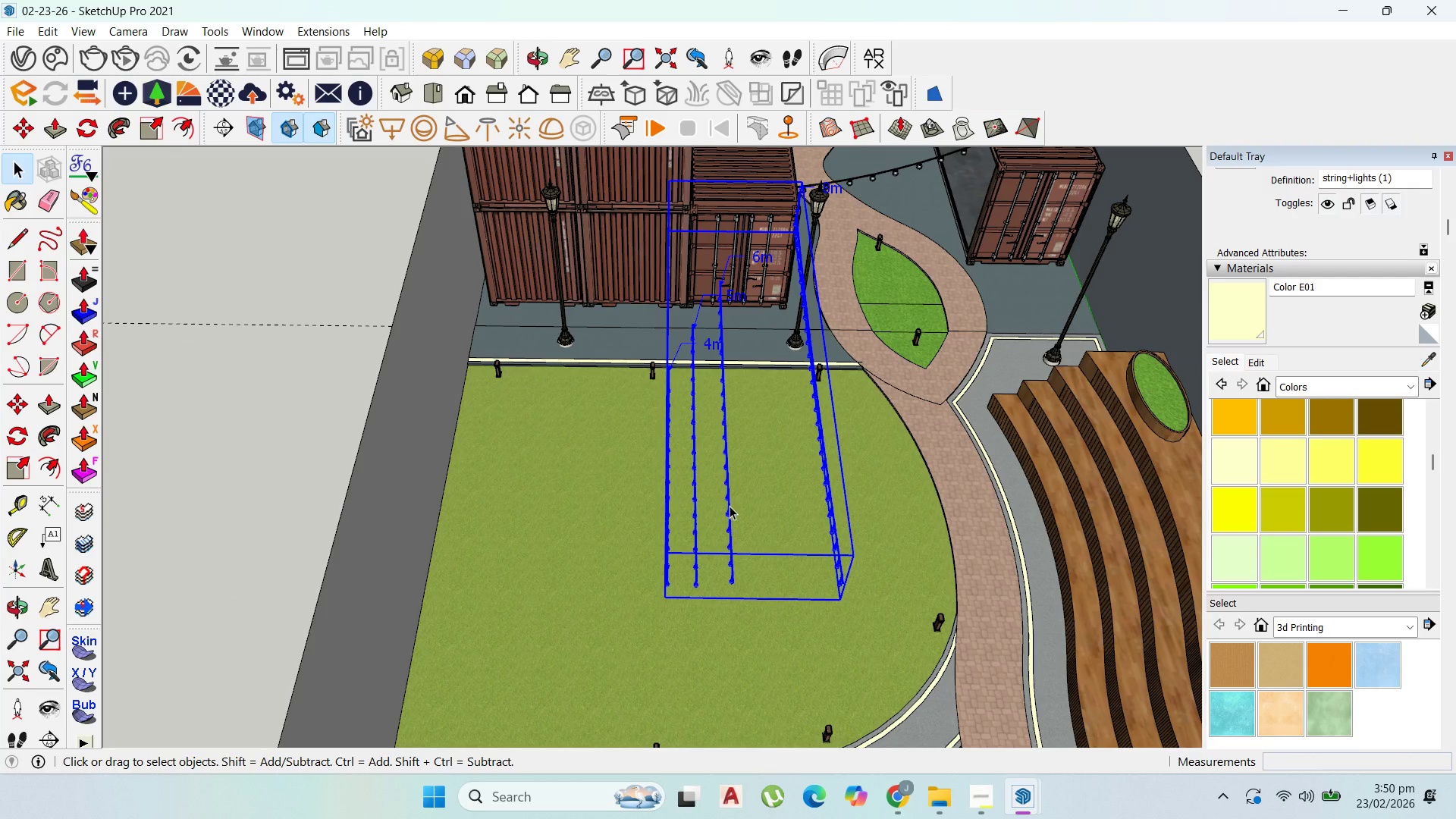 
double_click([729, 506])
 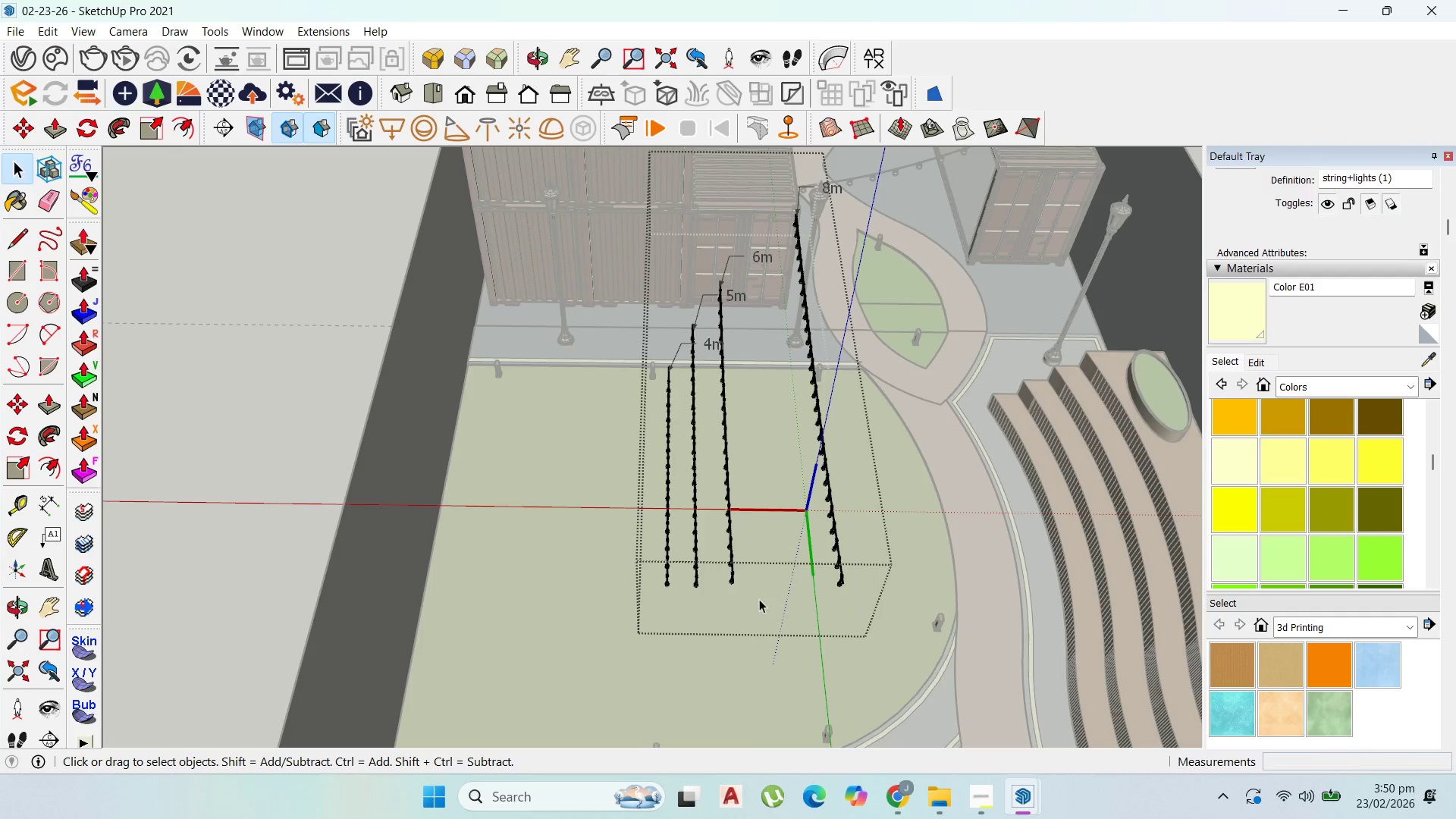 
left_click_drag(start_coordinate=[760, 603], to_coordinate=[627, 259])
 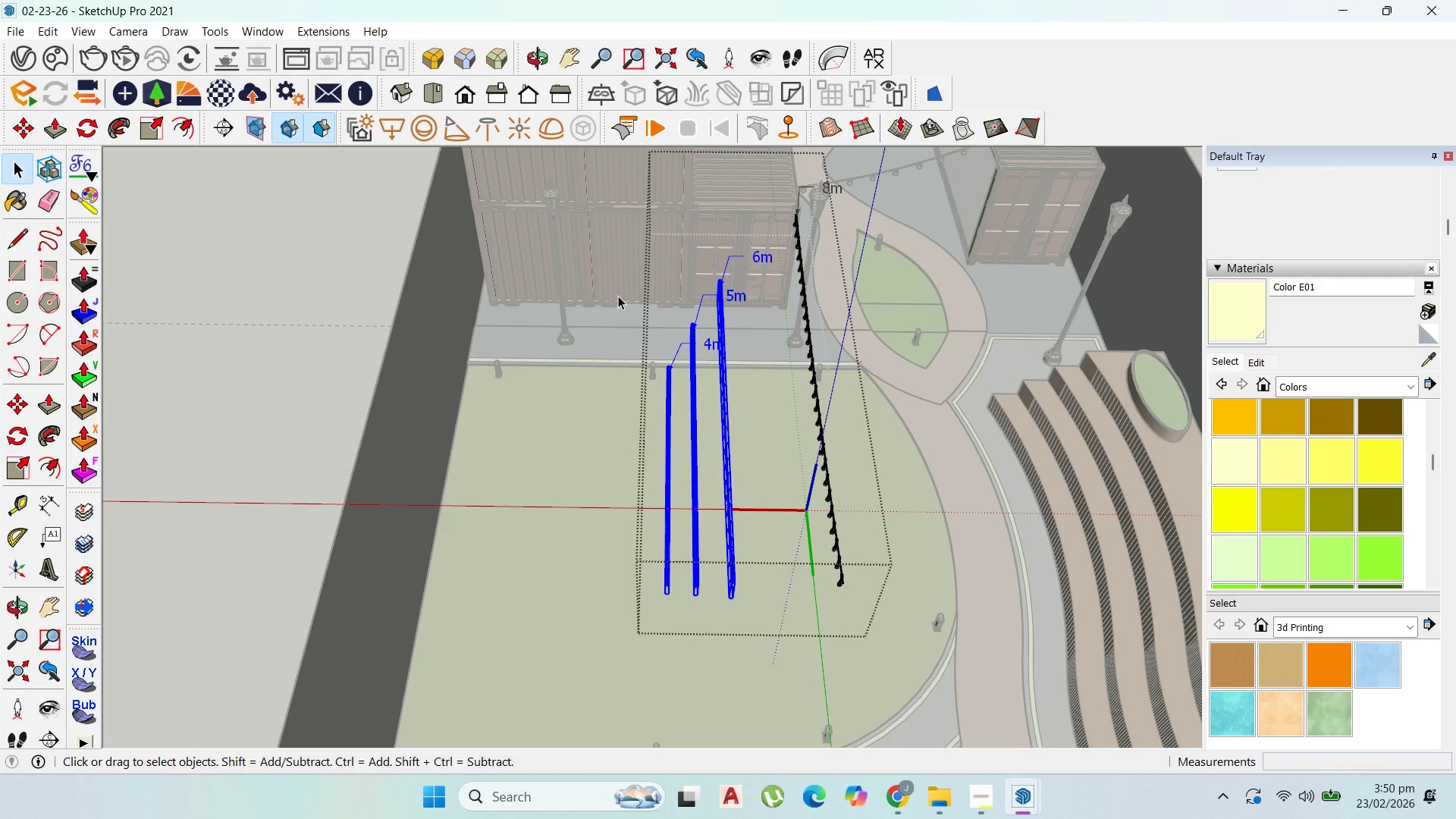 
key(Delete)
 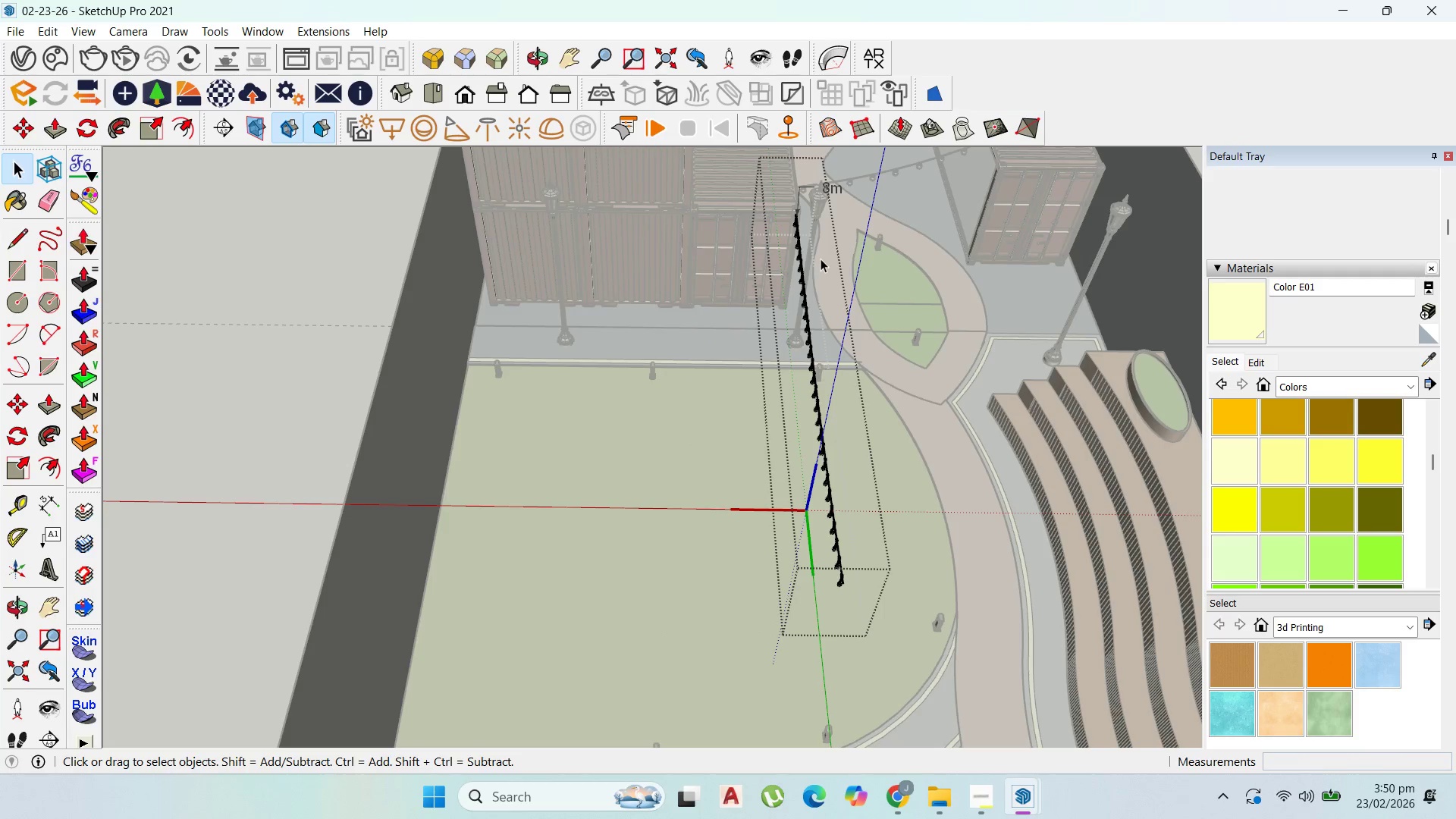 
key(Escape)
 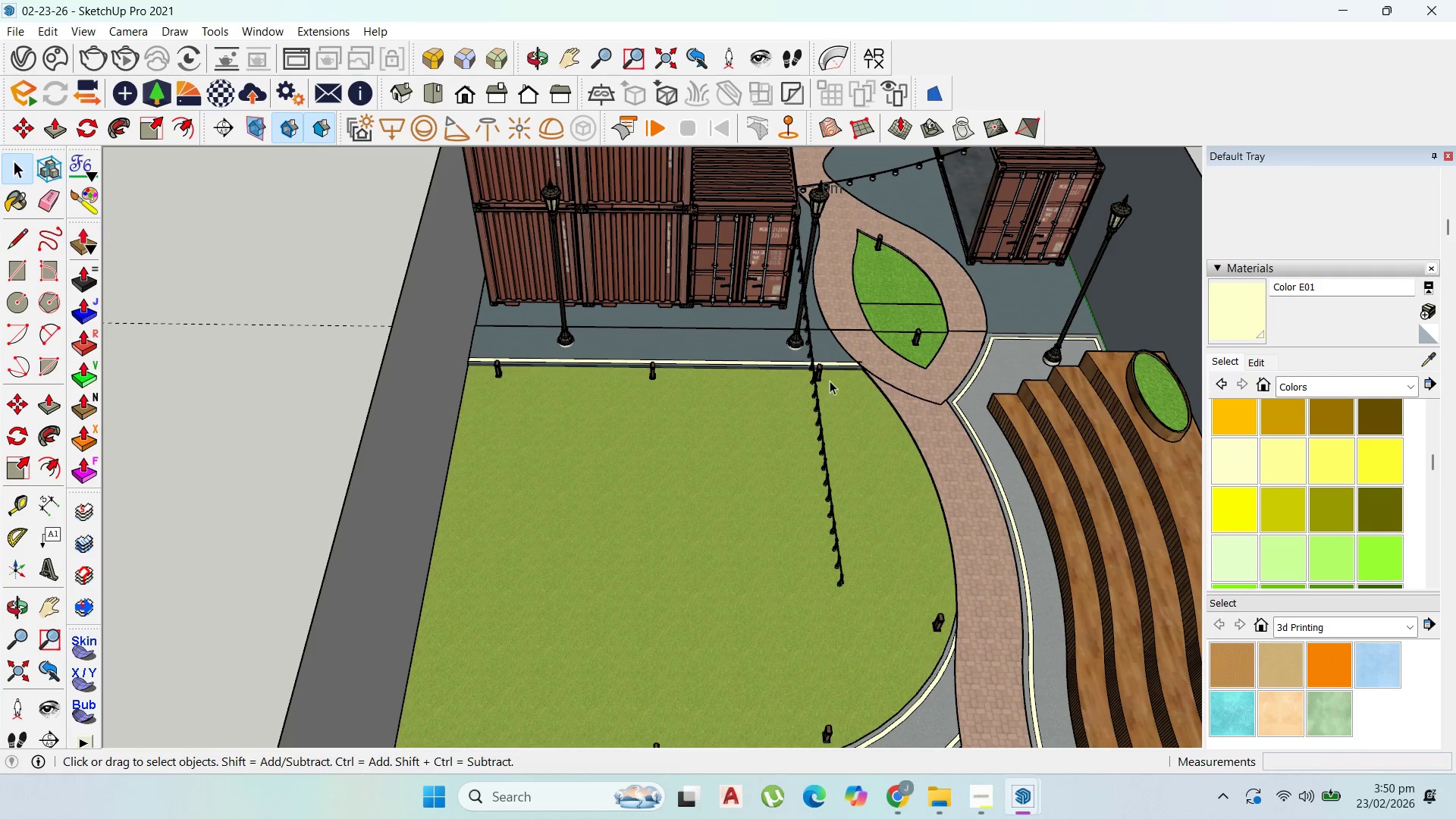 
key(Escape)
 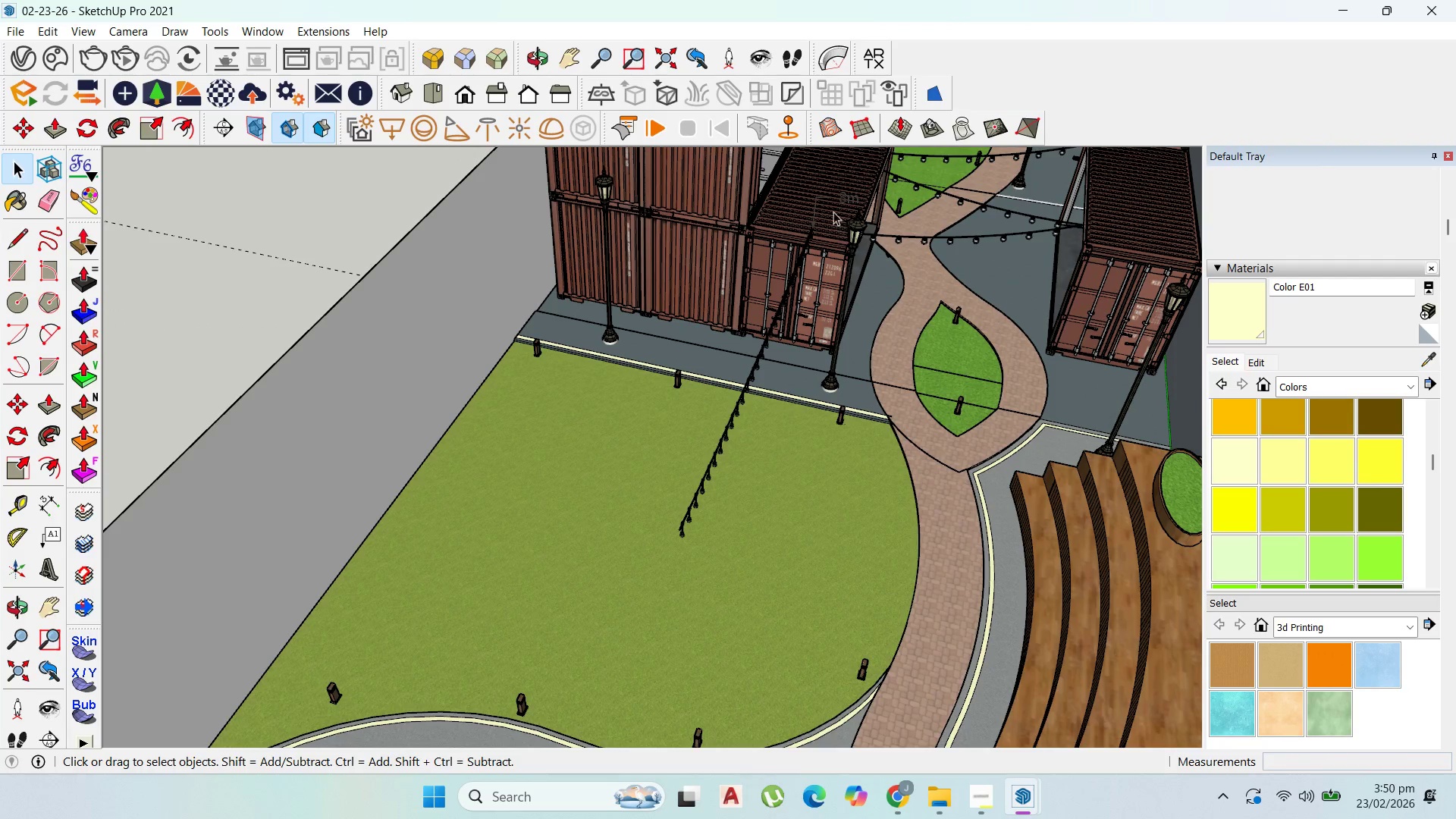 
double_click([807, 258])
 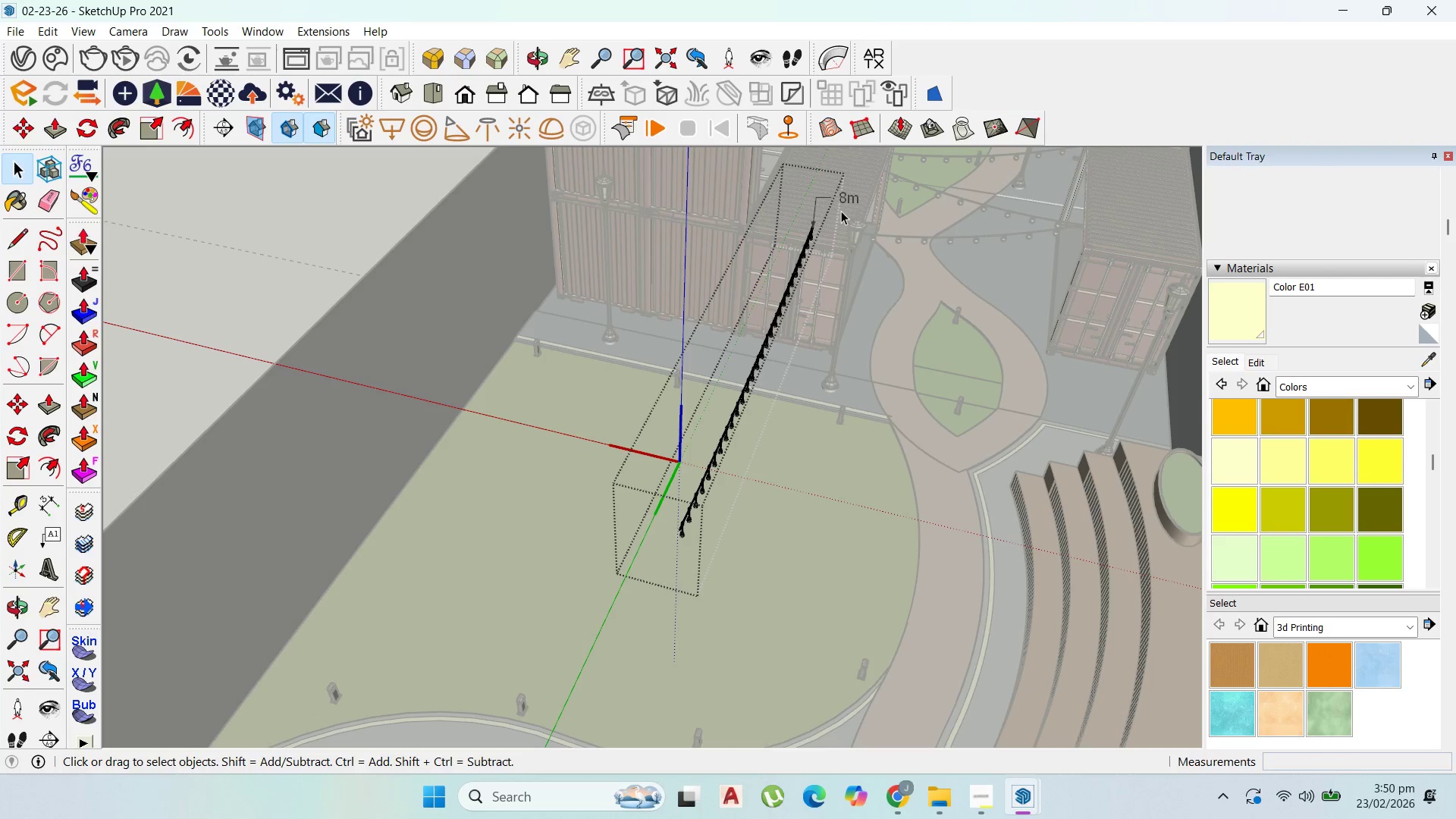 
left_click_drag(start_coordinate=[856, 209], to_coordinate=[814, 187])
 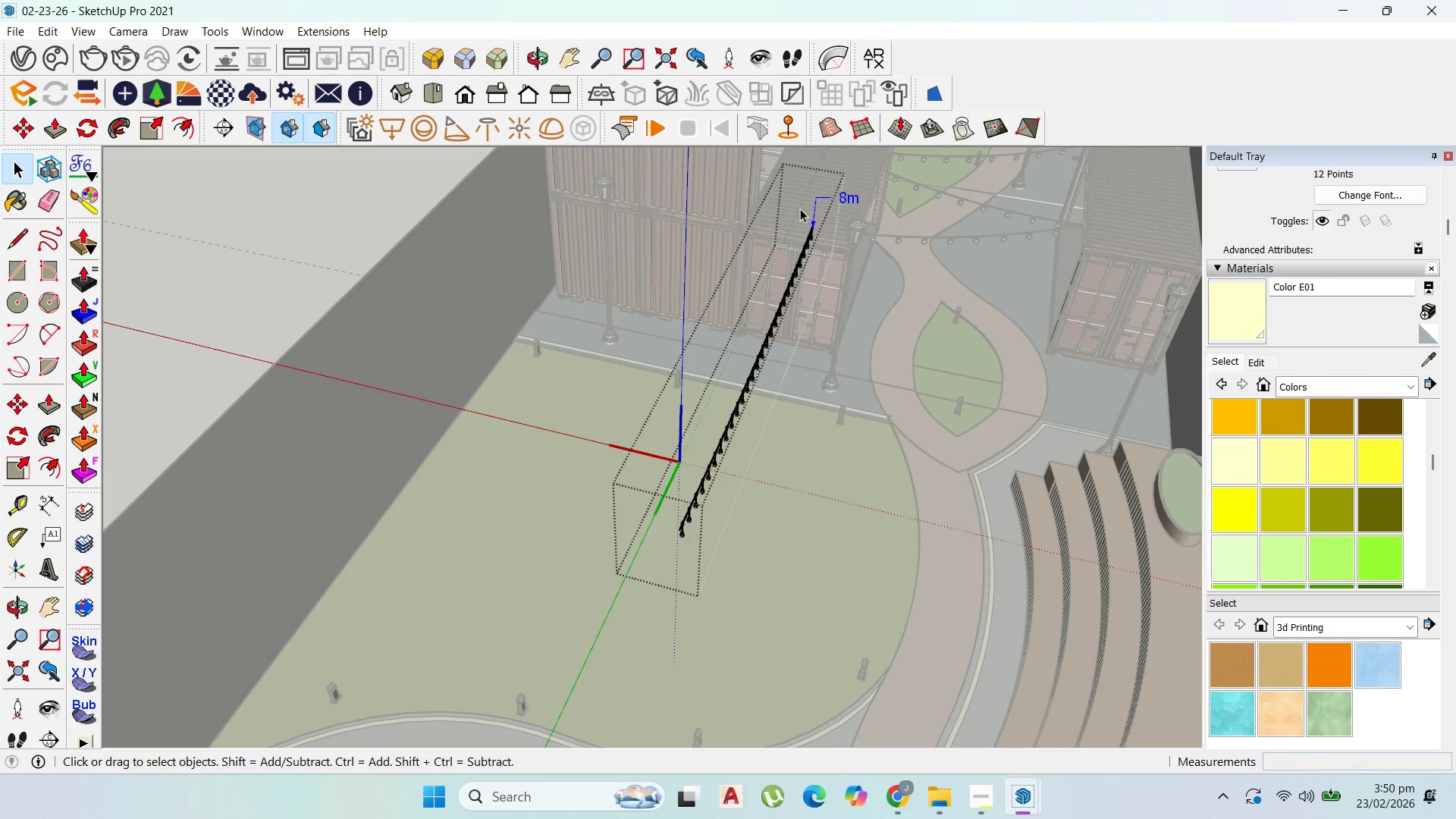 
key(Delete)
 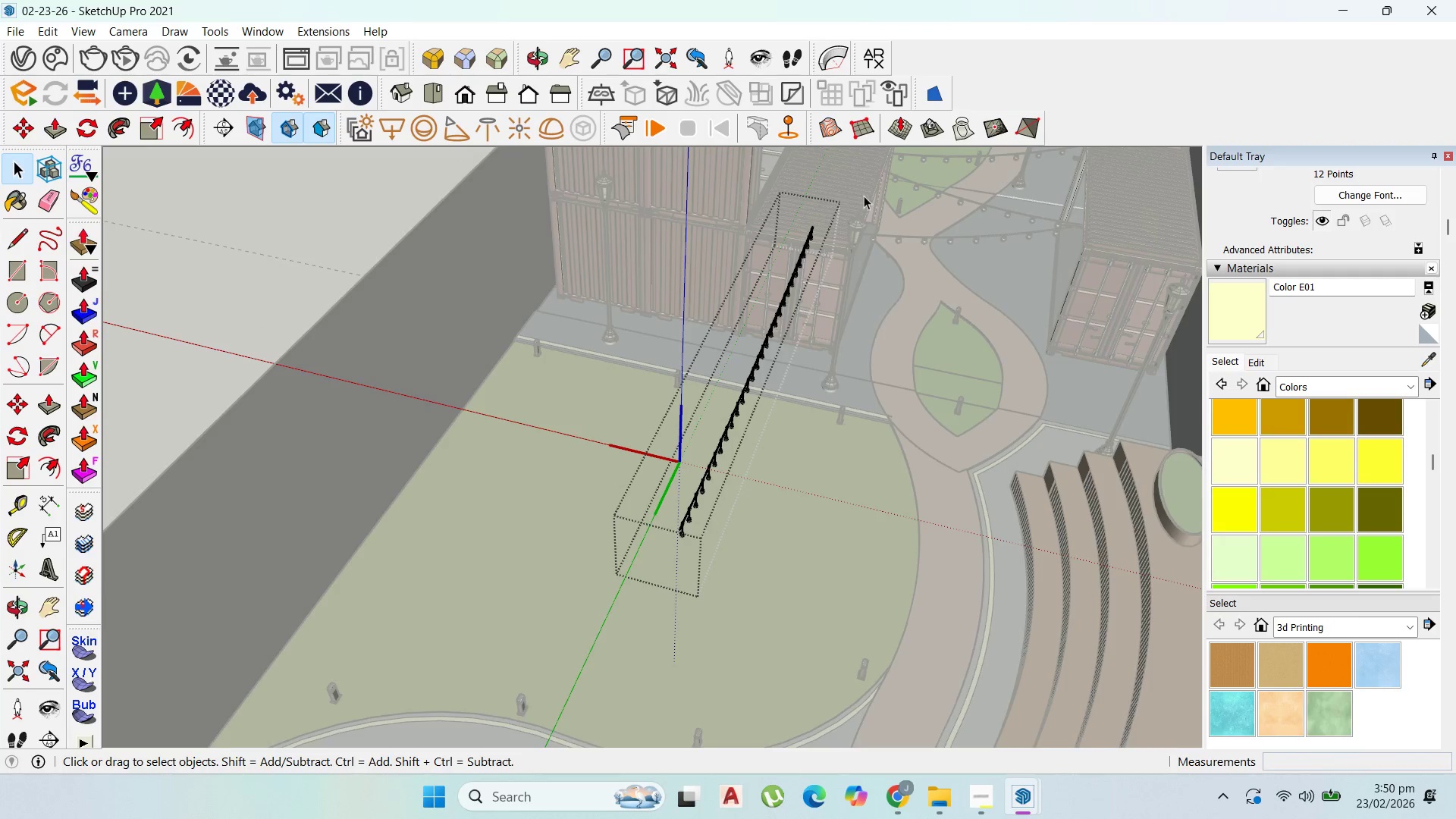 
key(Escape)
 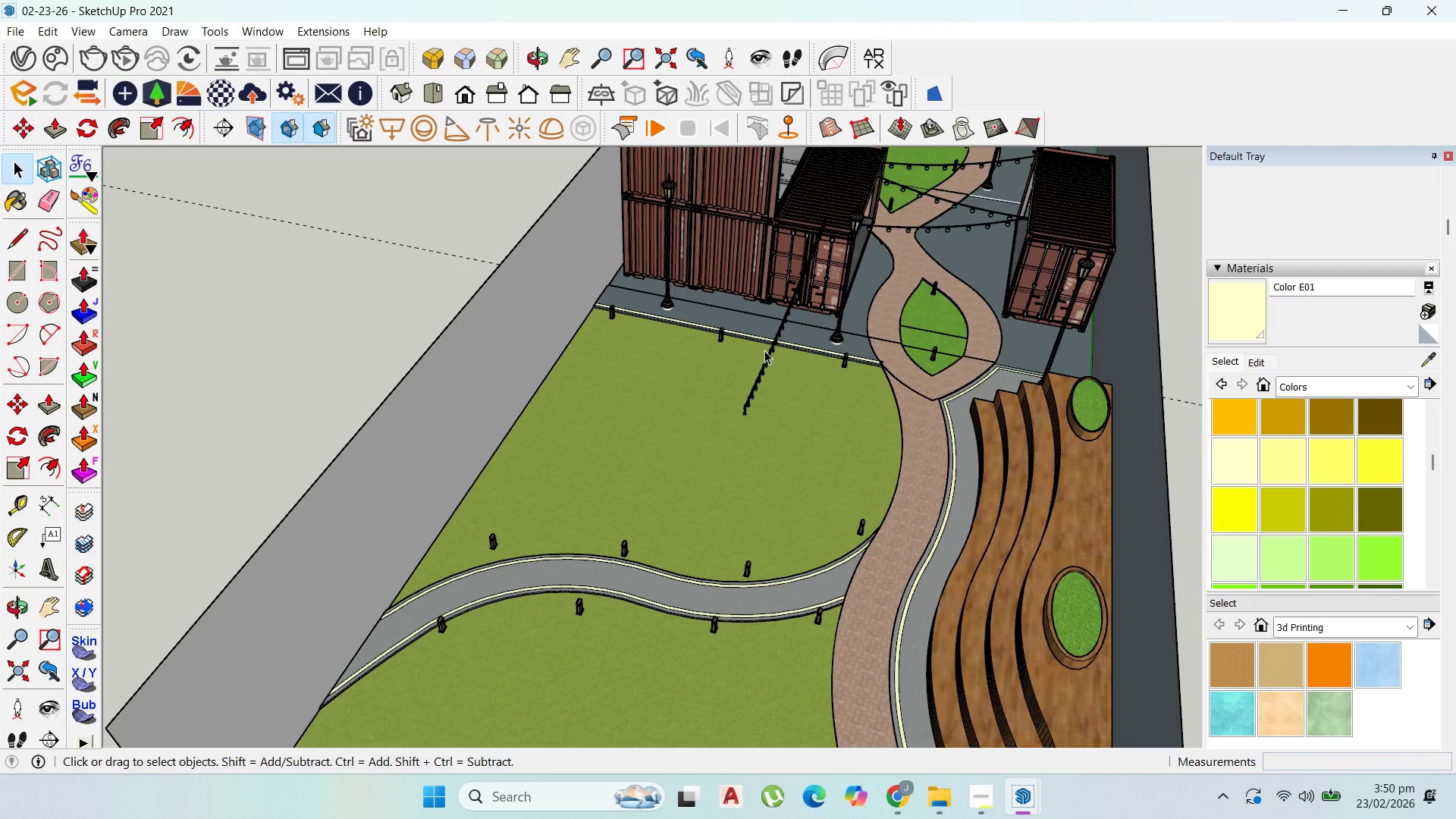 
key(Escape)
 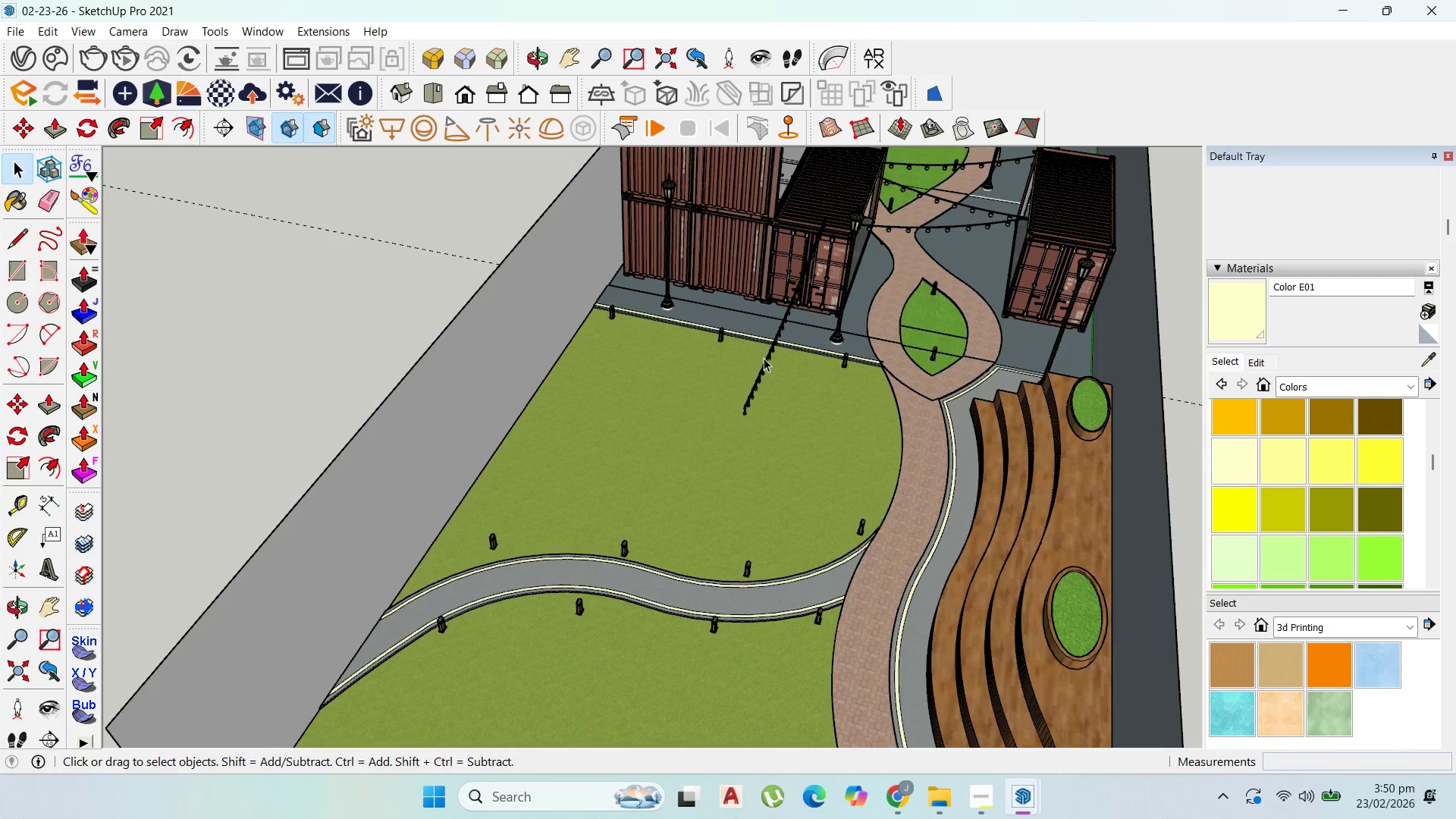 
scroll: coordinate [867, 196], scroll_direction: down, amount: 5.0
 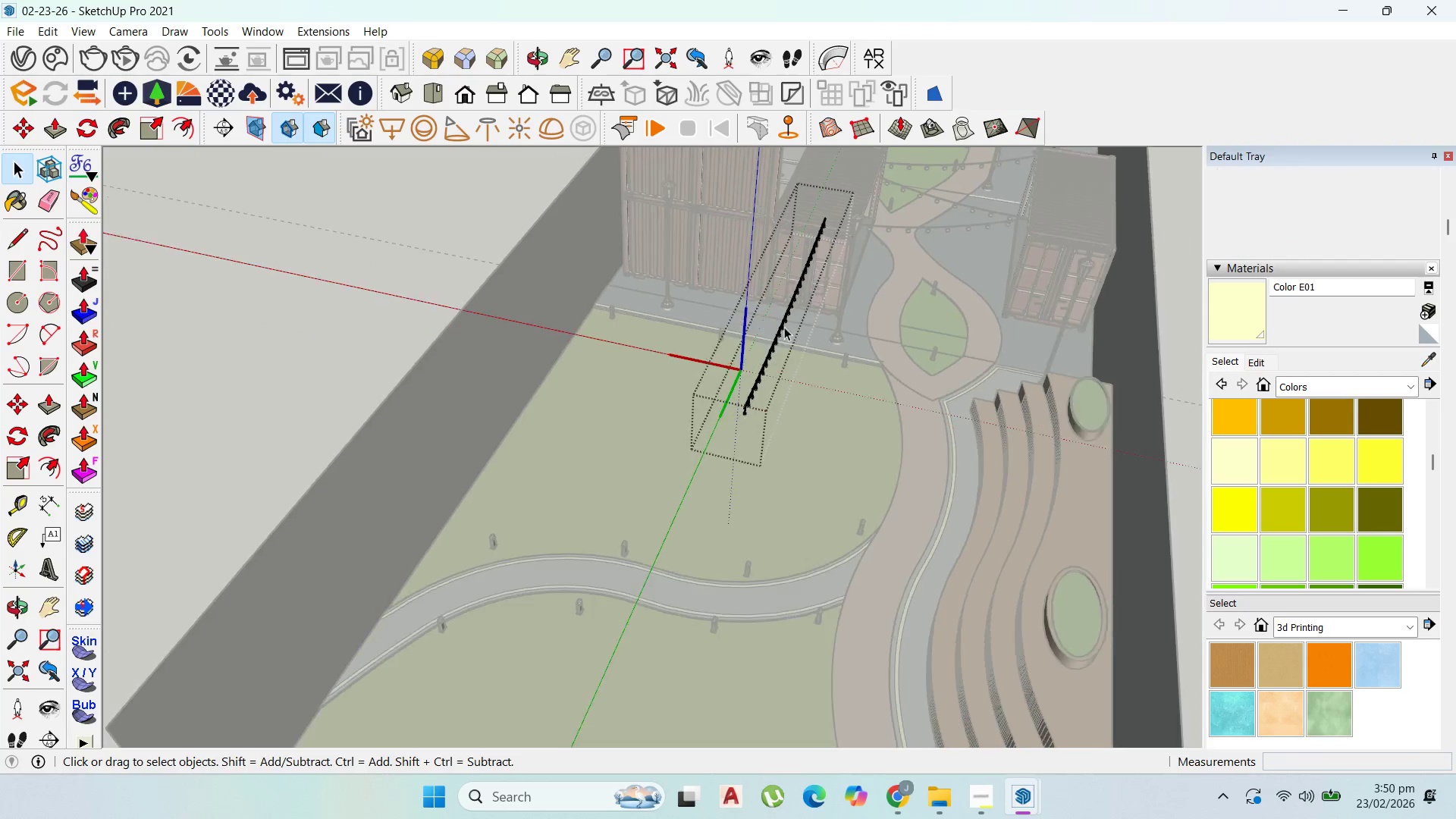 
scroll: coordinate [764, 356], scroll_direction: up, amount: 1.0
 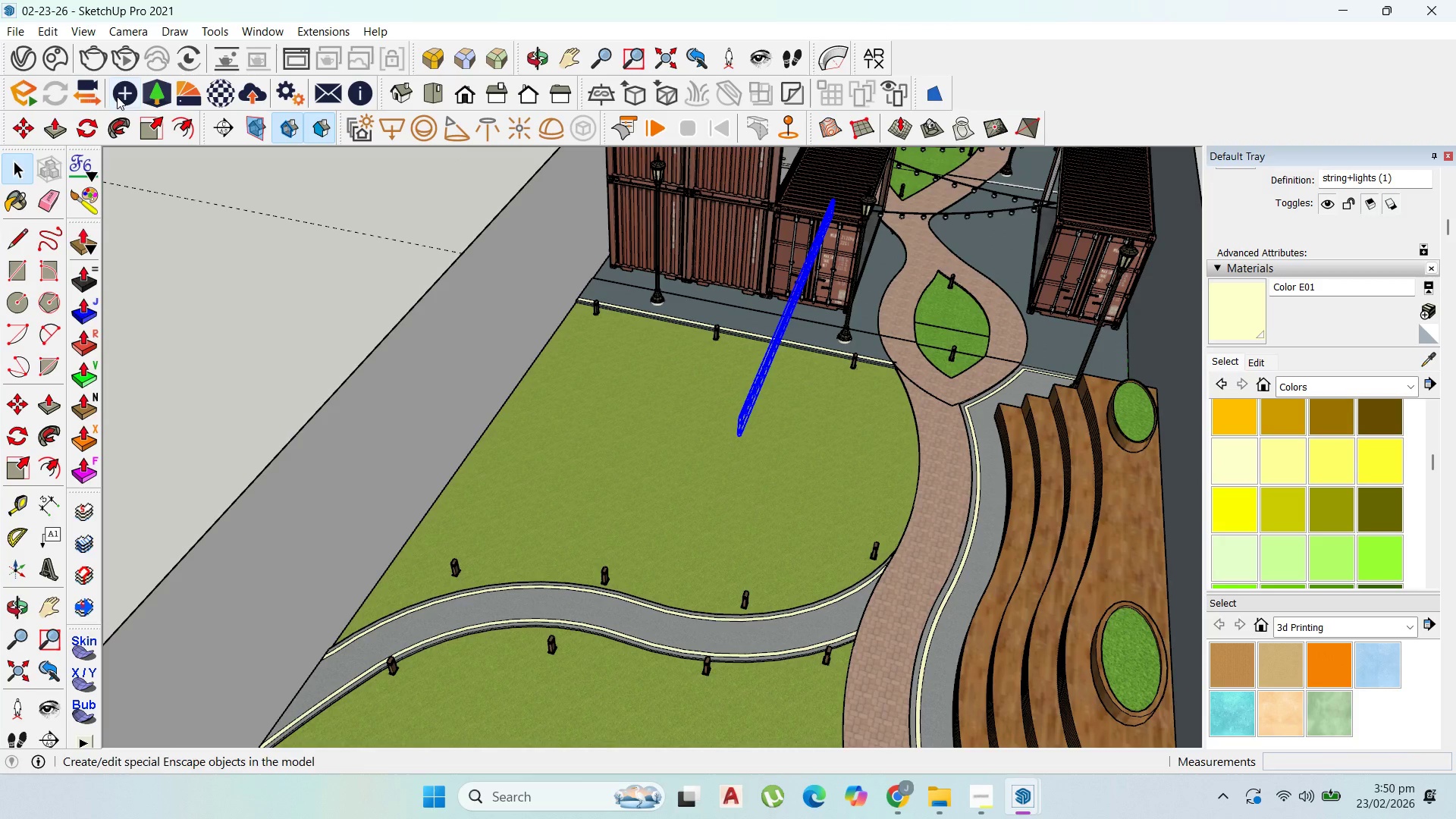 
left_click([149, 122])
 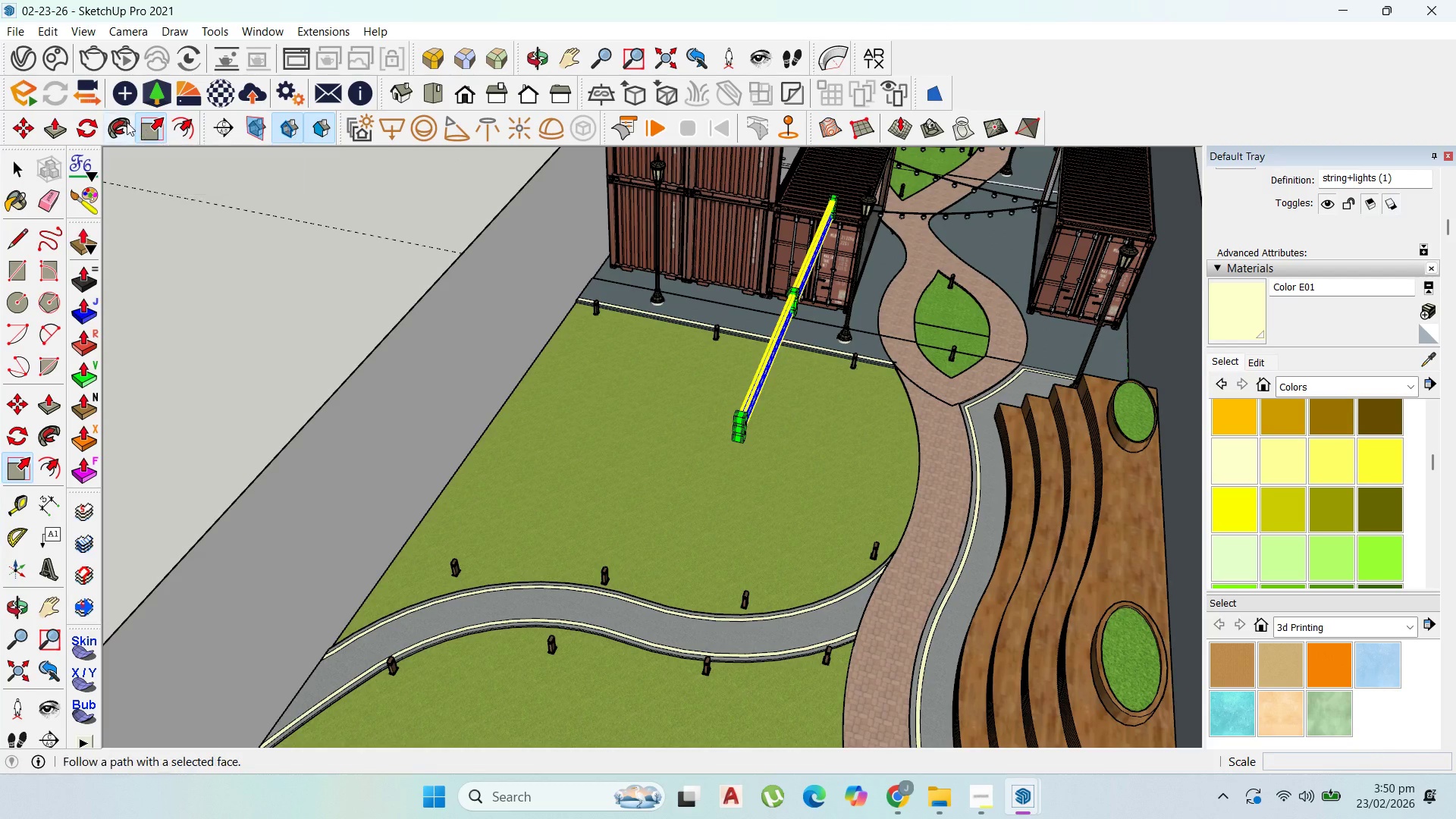 
left_click([79, 125])
 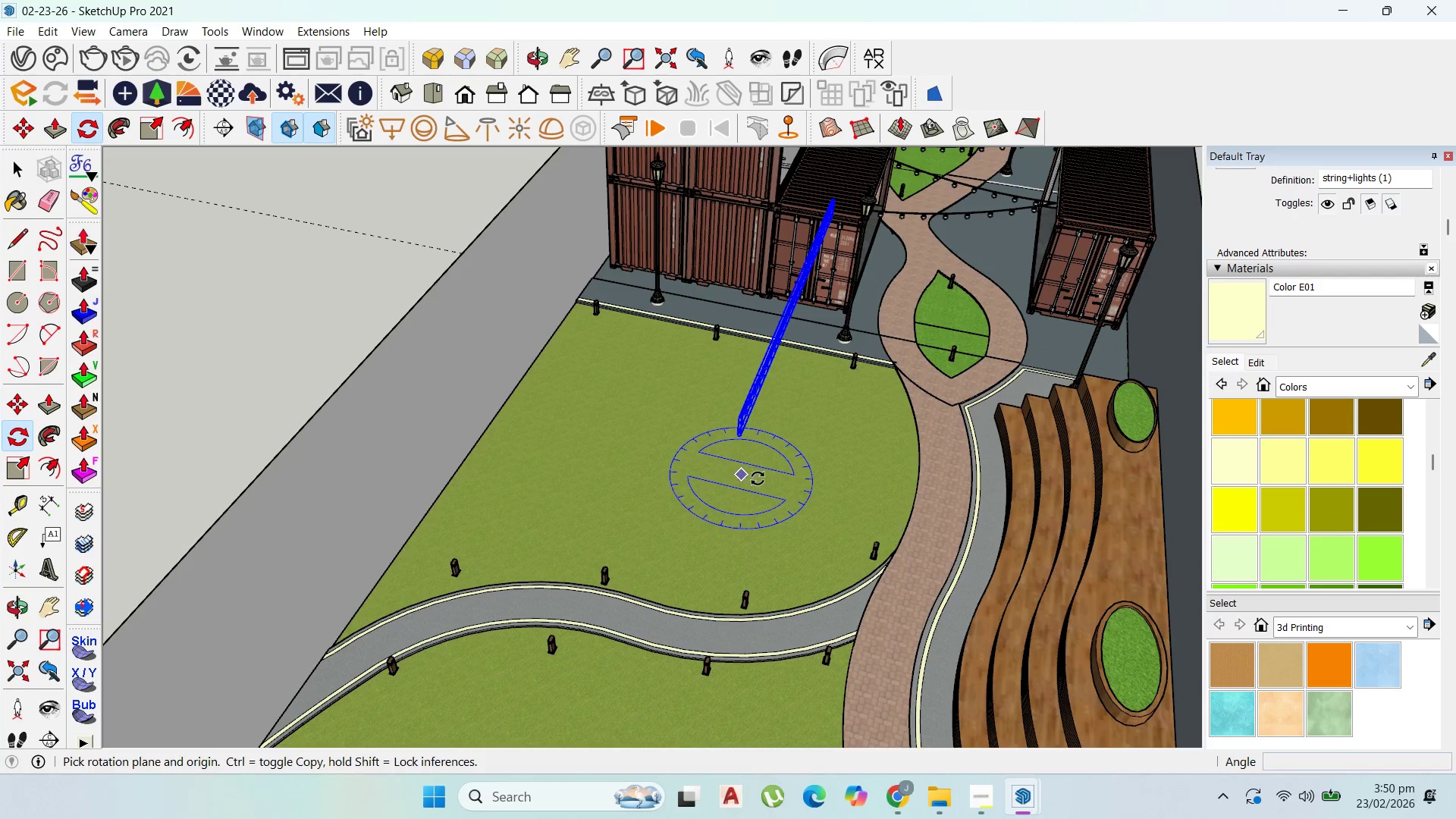 
left_click([762, 479])
 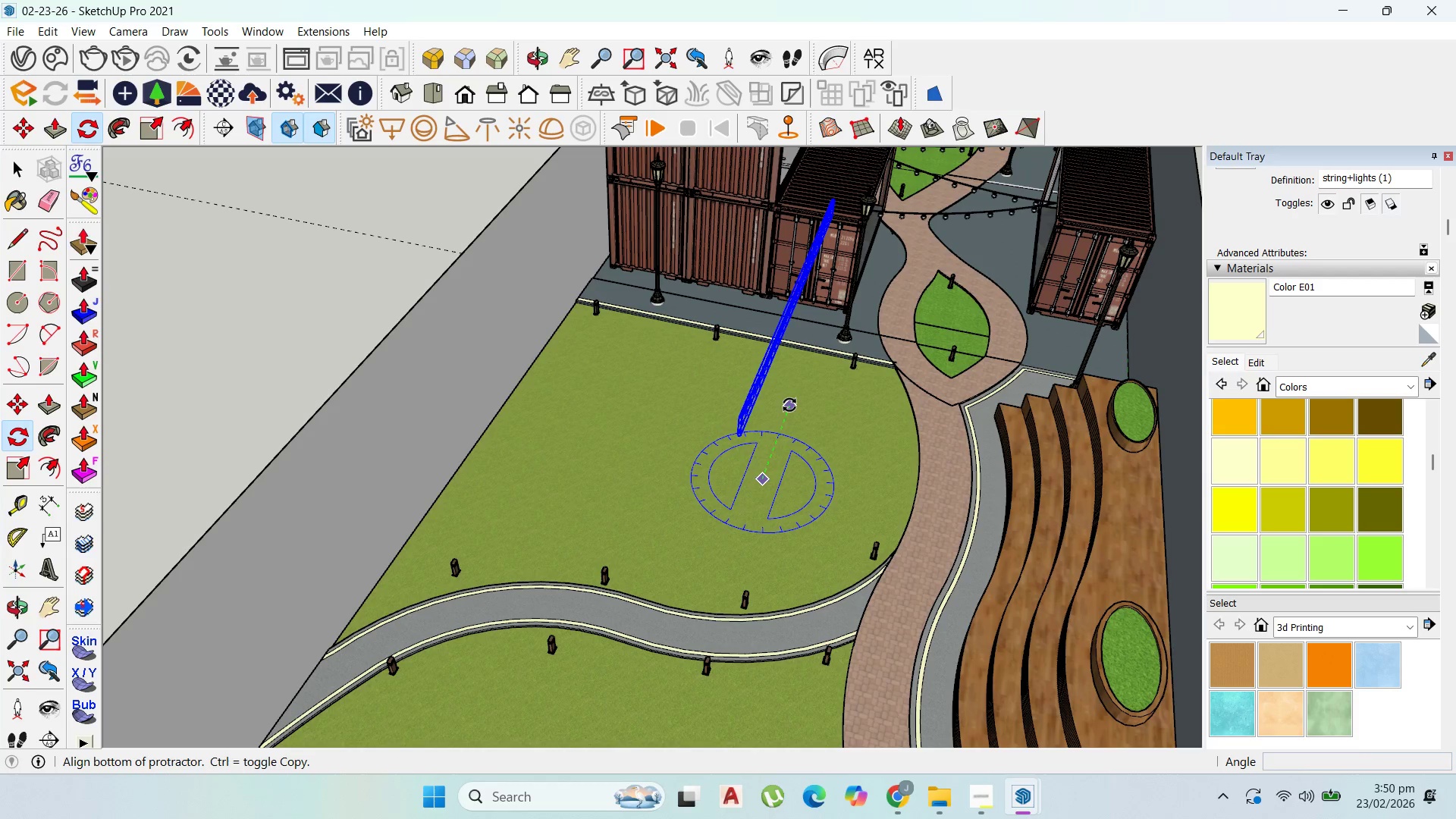 
left_click_drag(start_coordinate=[789, 404], to_coordinate=[795, 404])
 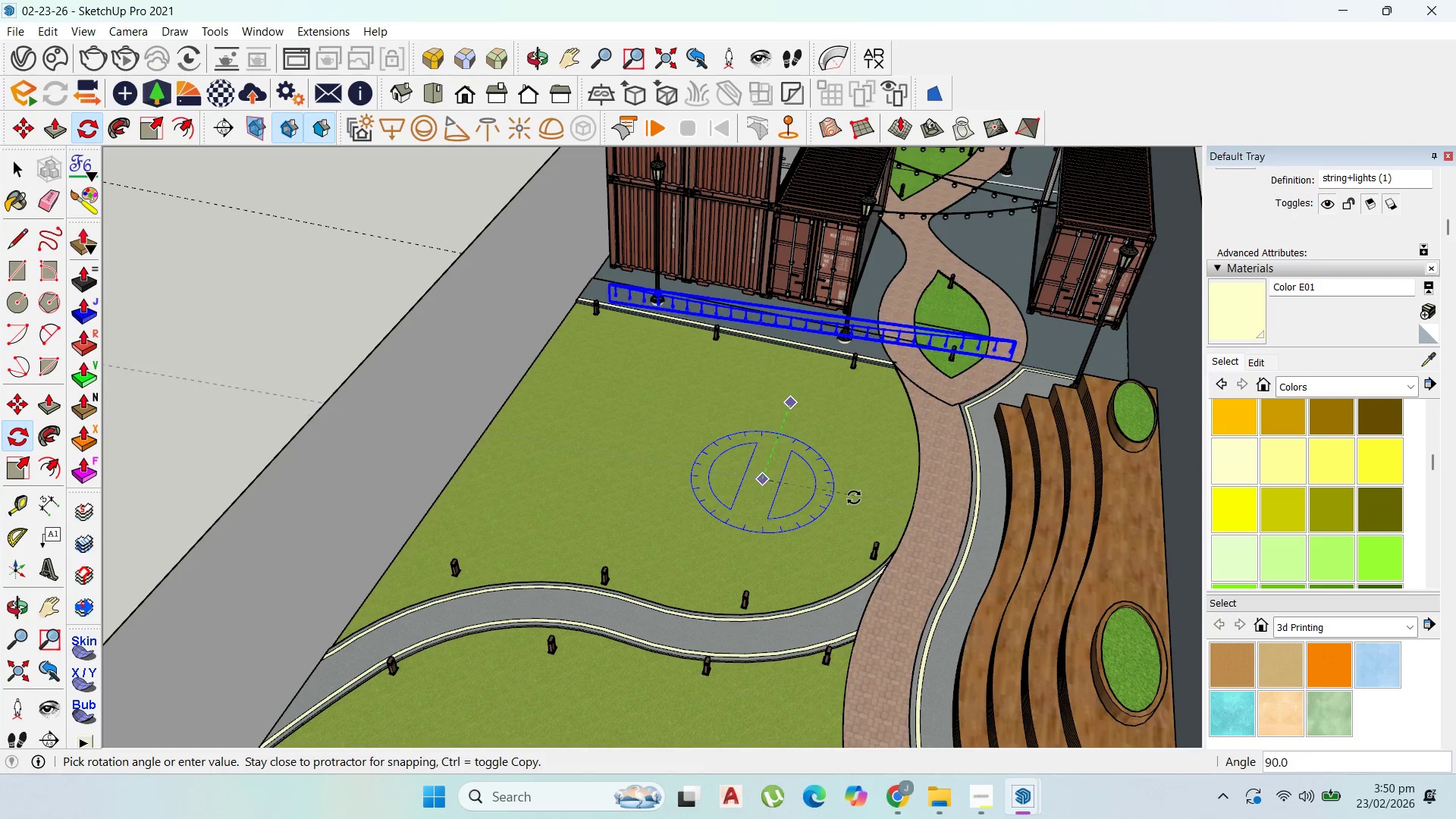 
left_click([854, 498])
 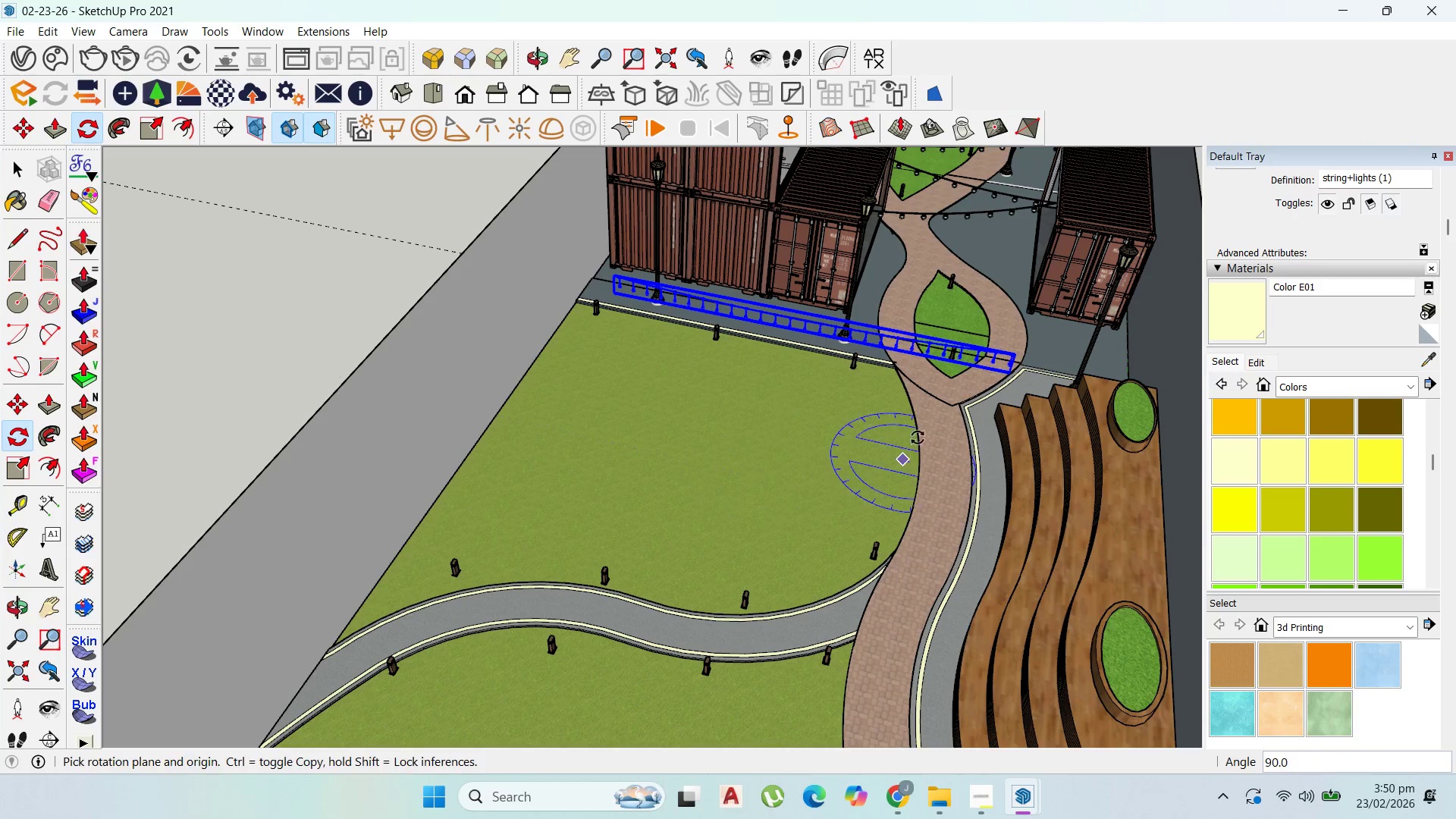 
scroll: coordinate [915, 441], scroll_direction: up, amount: 1.0
 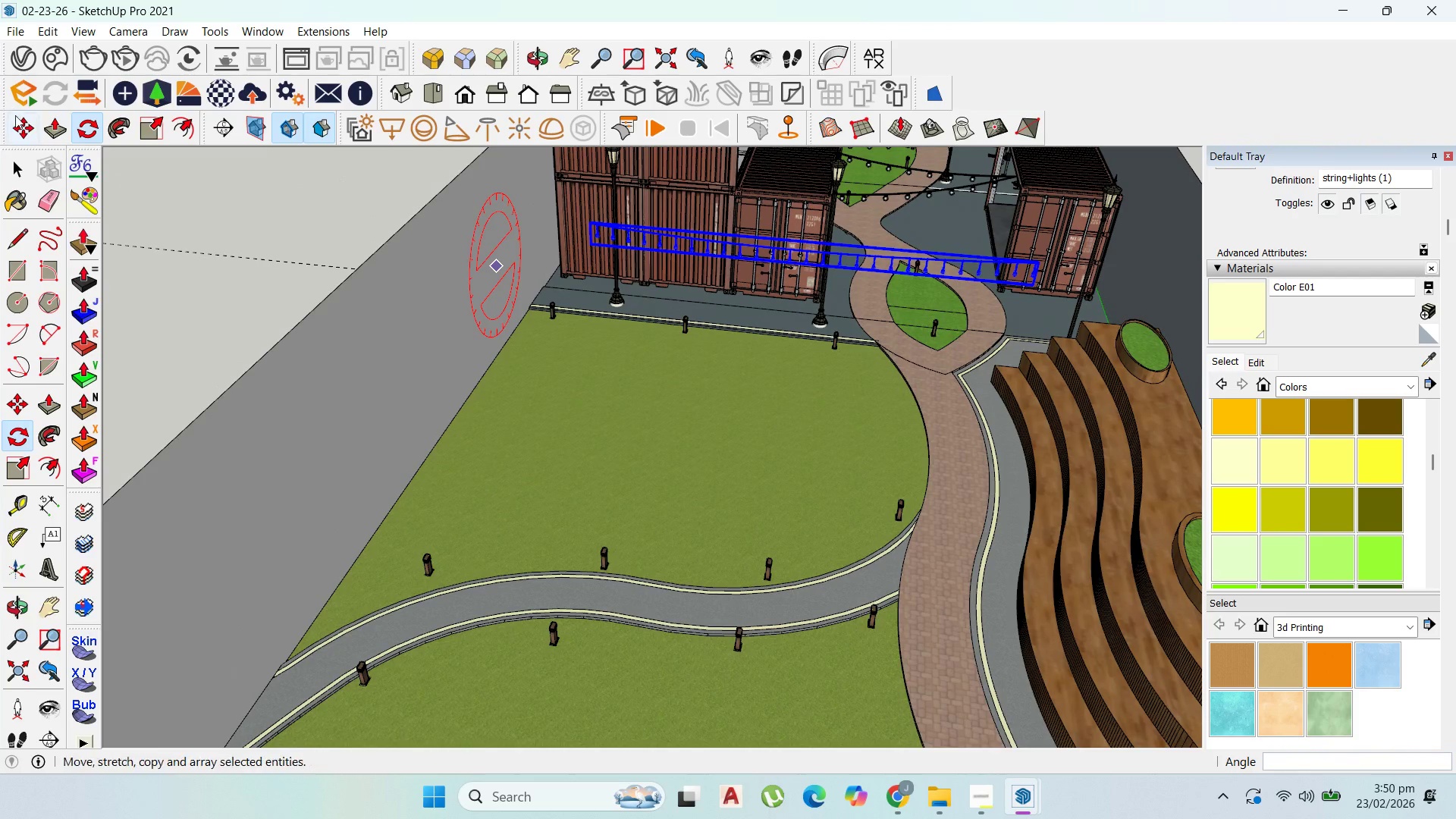 
left_click([29, 123])
 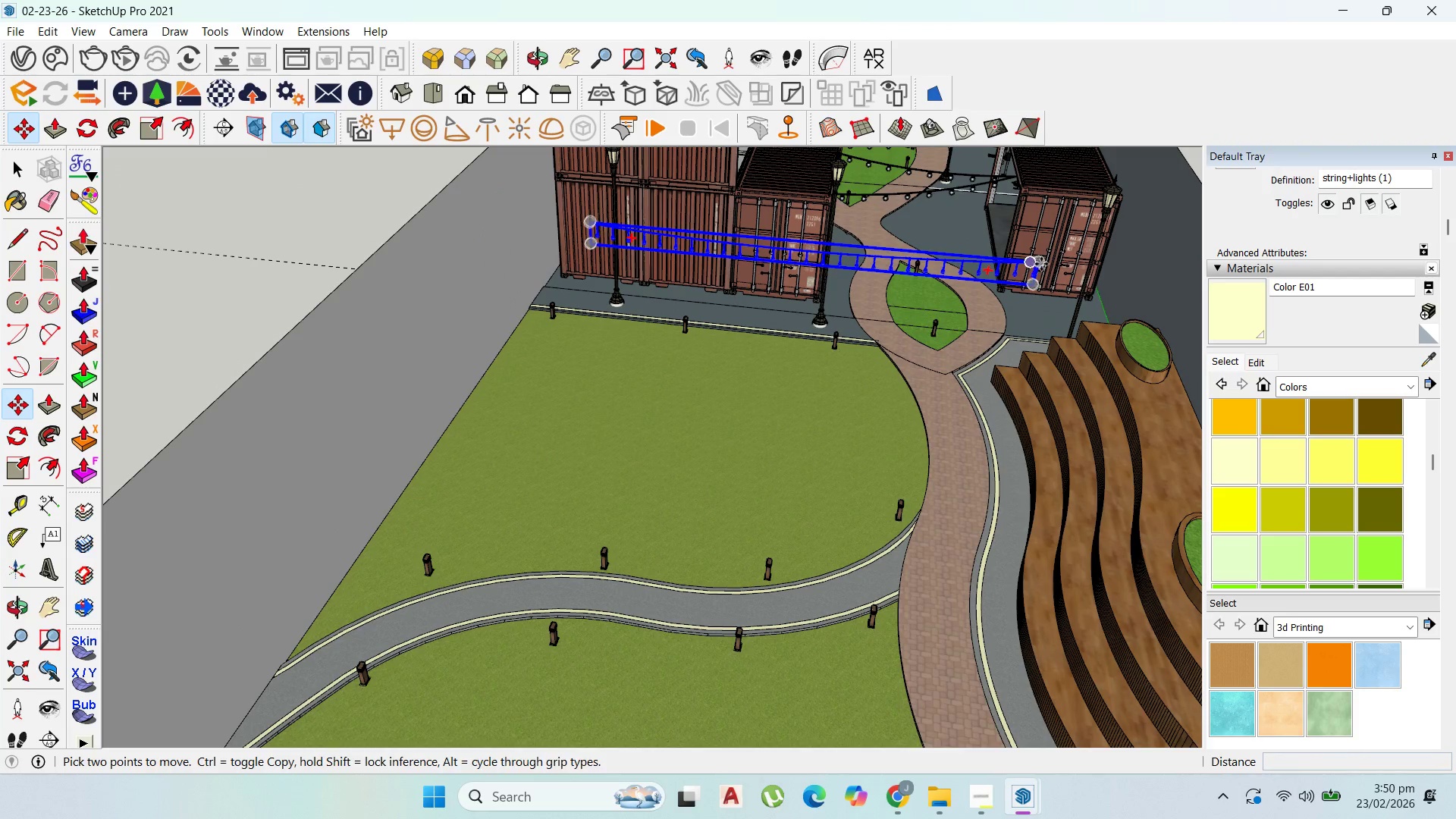 
left_click([1042, 261])
 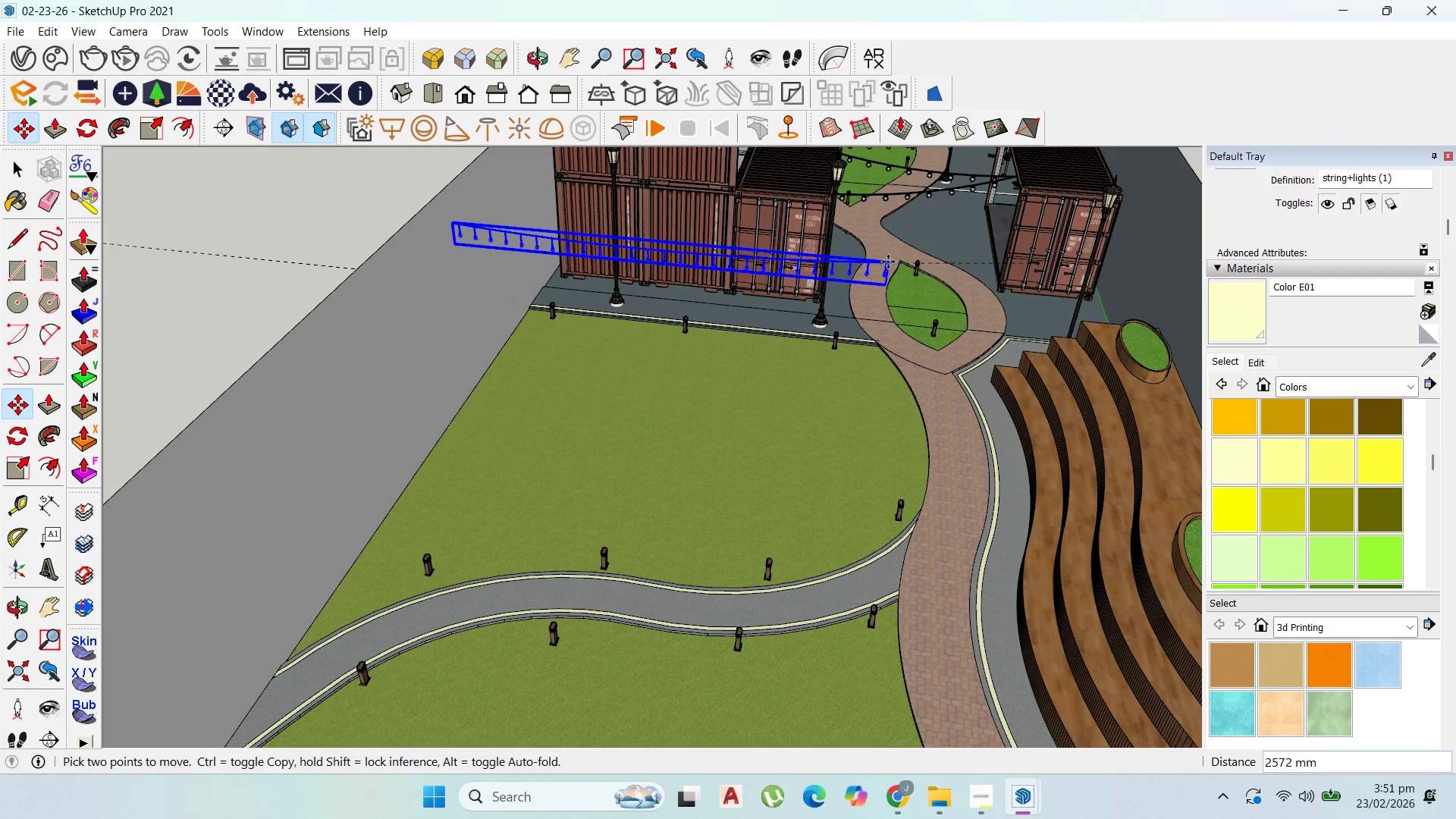 
hold_key(key=ShiftLeft, duration=1.52)
left_click_drag(start_coordinate=[905, 385], to_coordinate=[902, 385])
 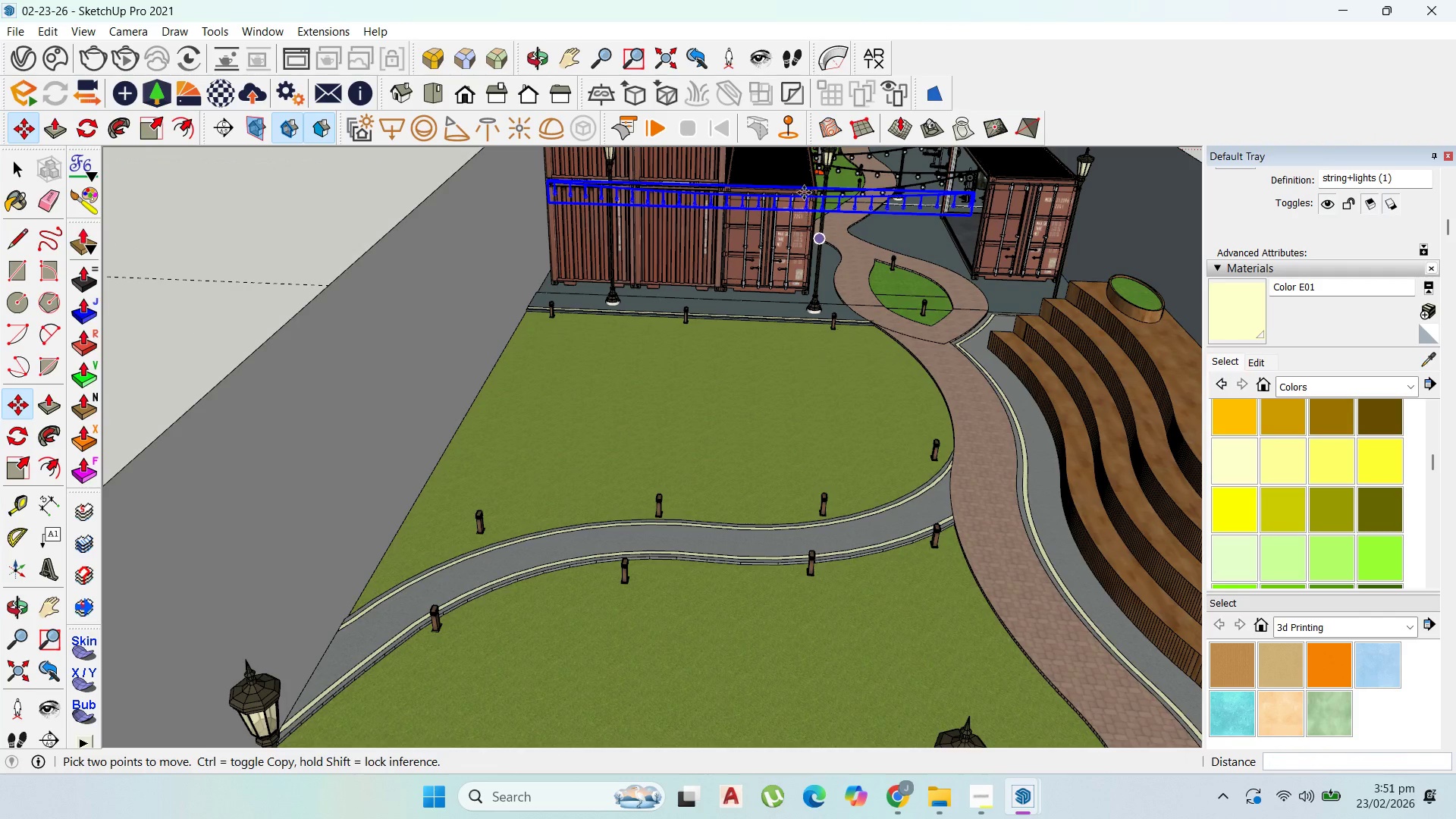 
left_click([804, 190])
 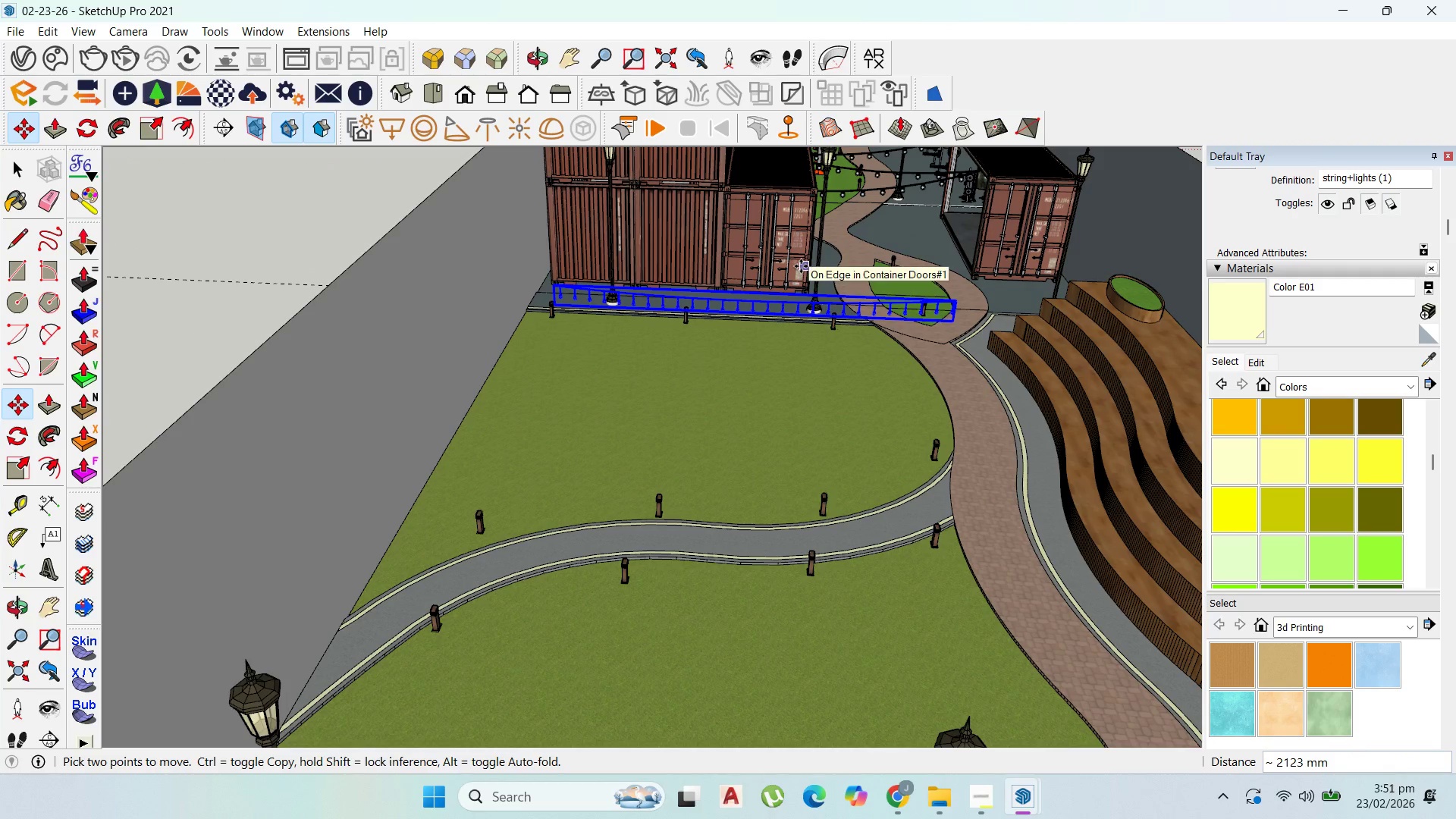 
key(Escape)
 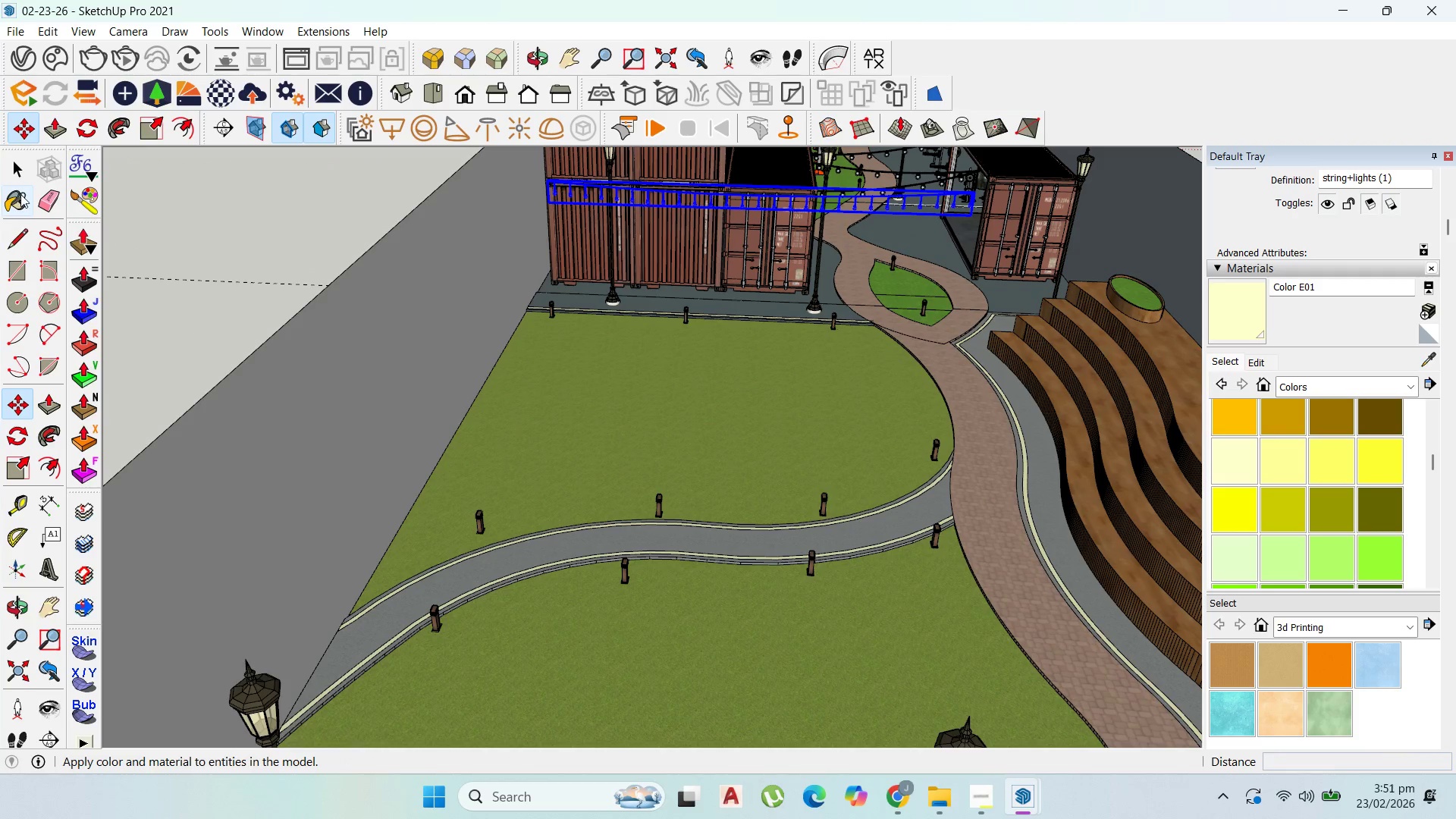 
left_click([20, 162])
 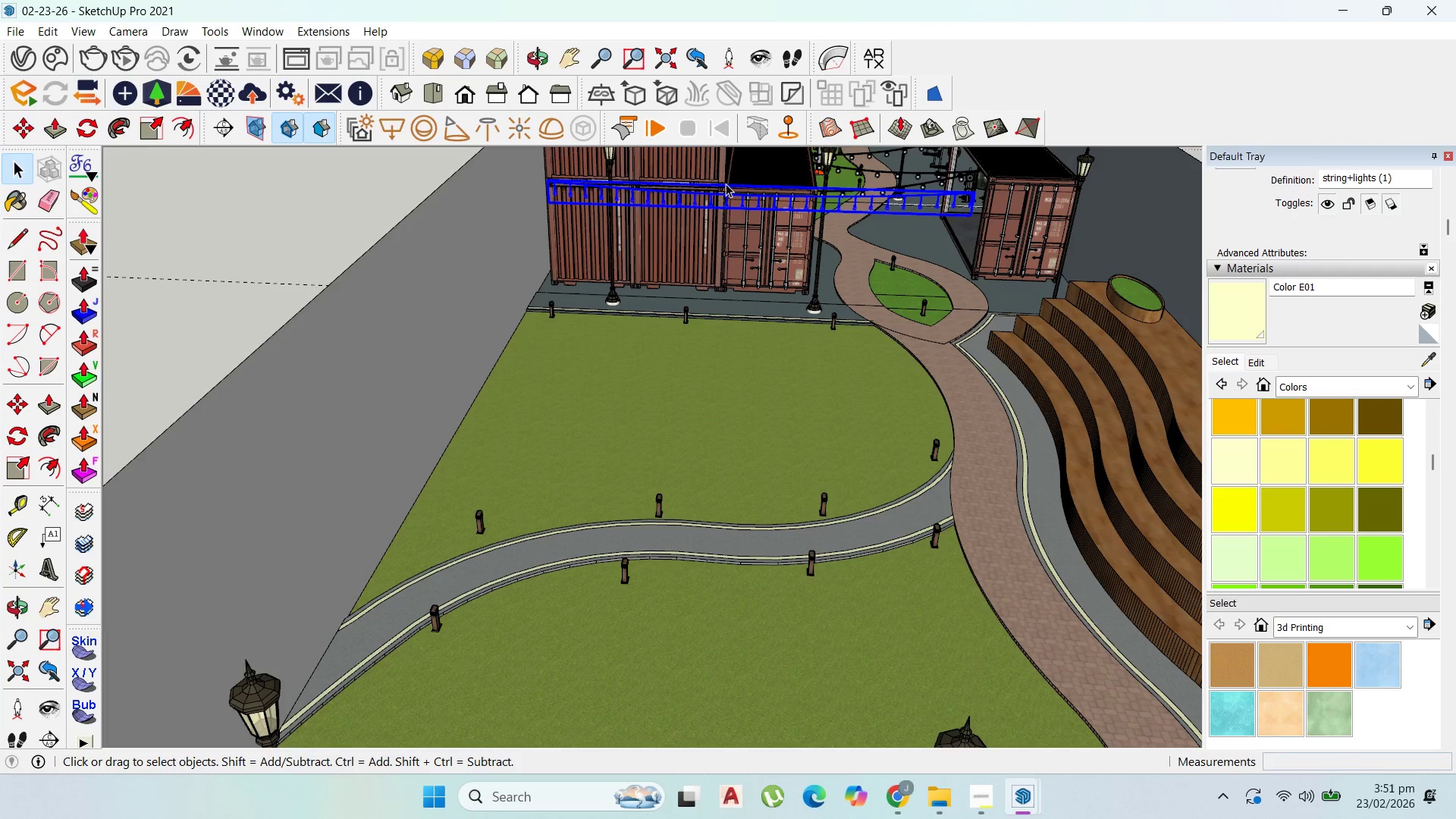 
key(M)
 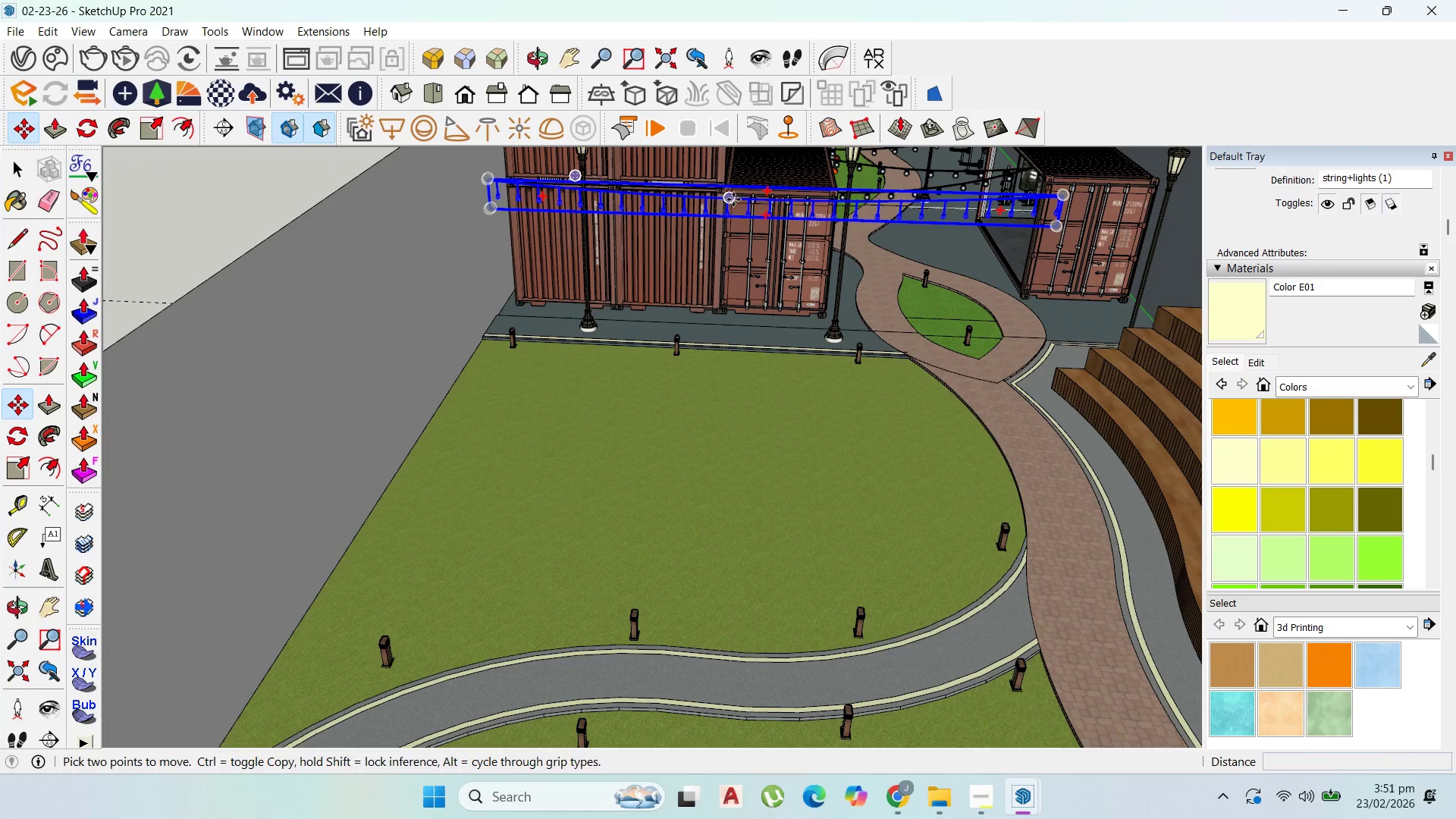 
scroll: coordinate [726, 184], scroll_direction: up, amount: 2.0
 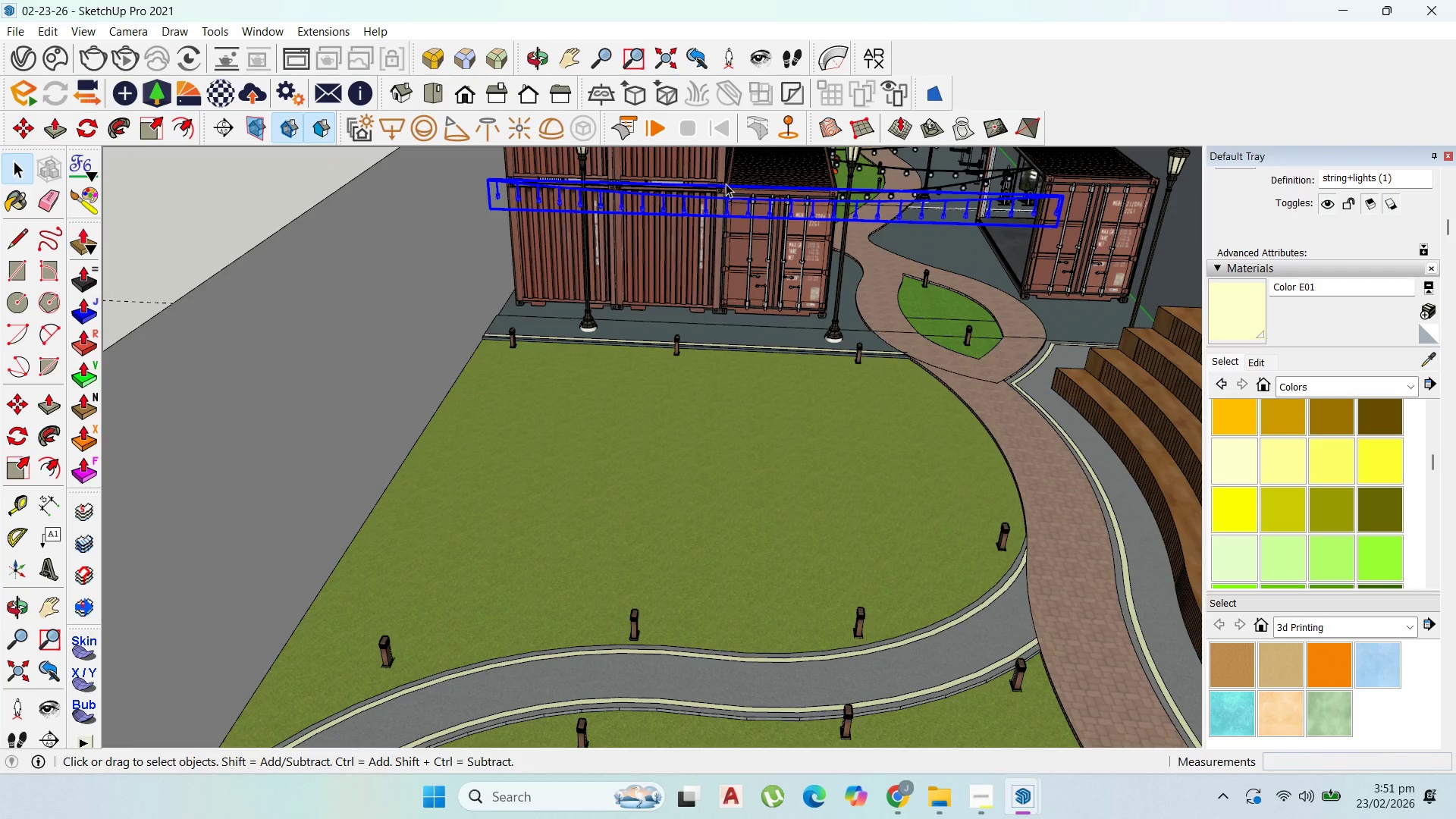 
left_click([733, 199])
 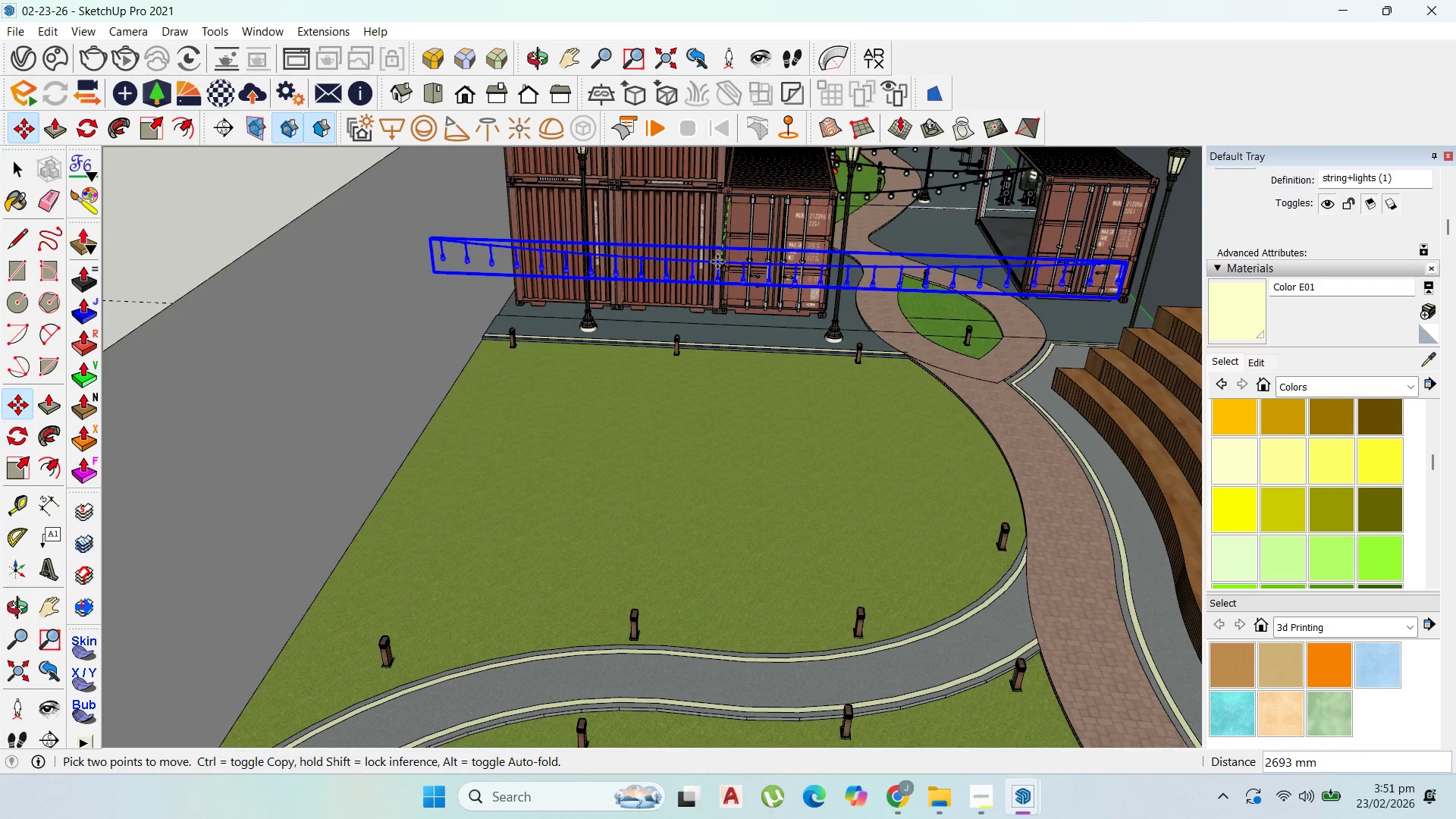 
key(ArrowUp)
 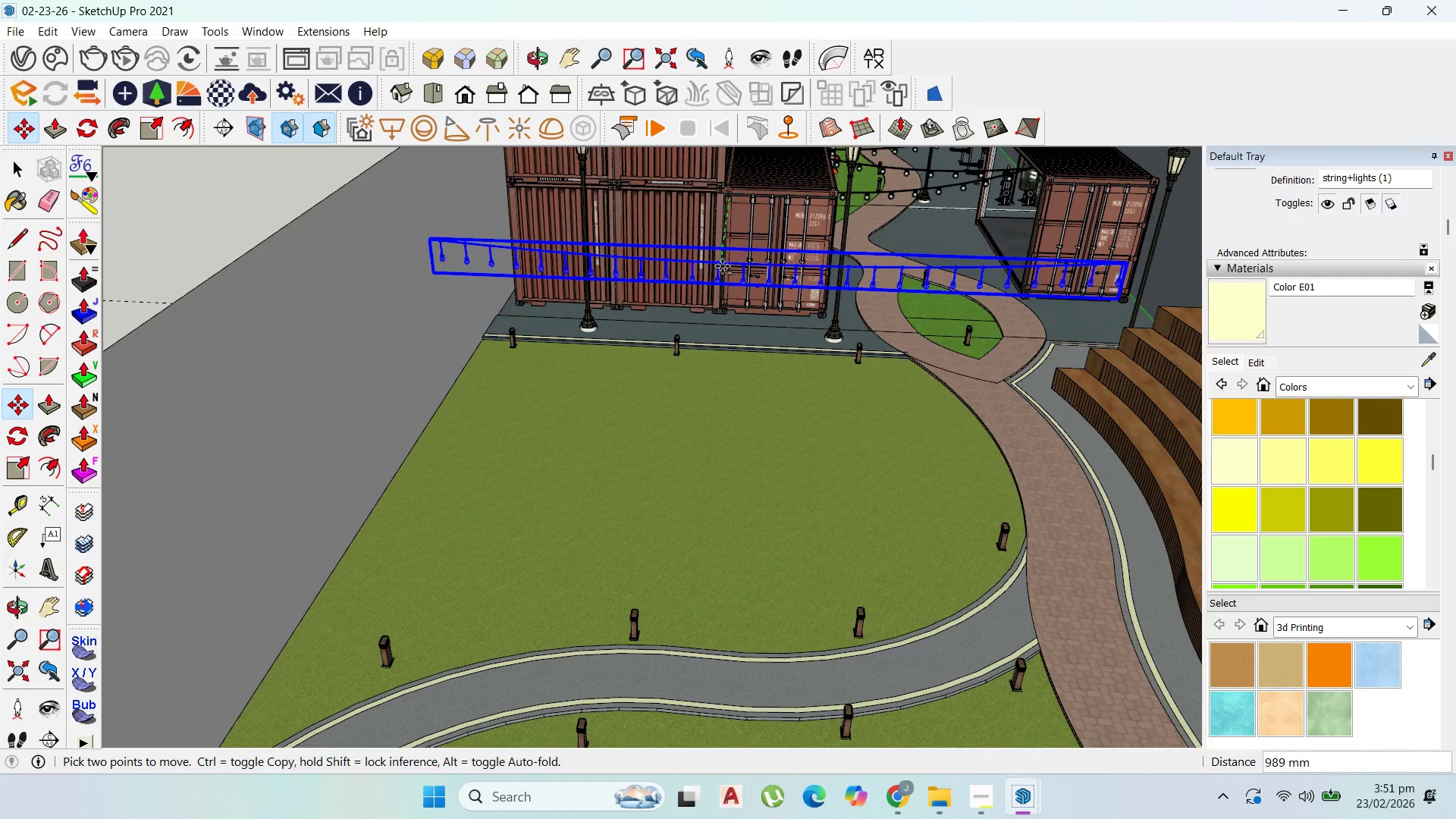 
mouse_move([744, 281])
 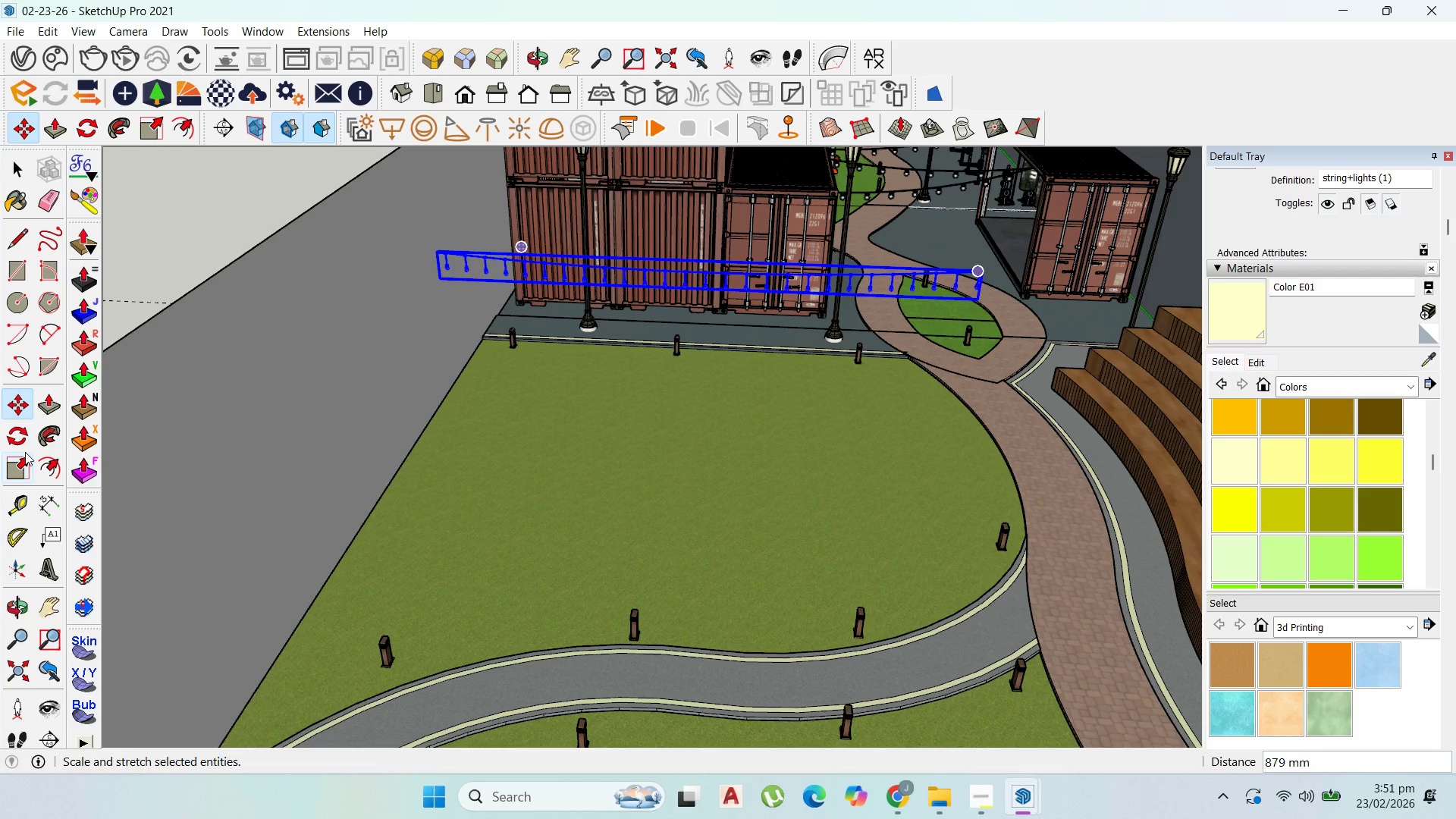 
wait(6.48)
 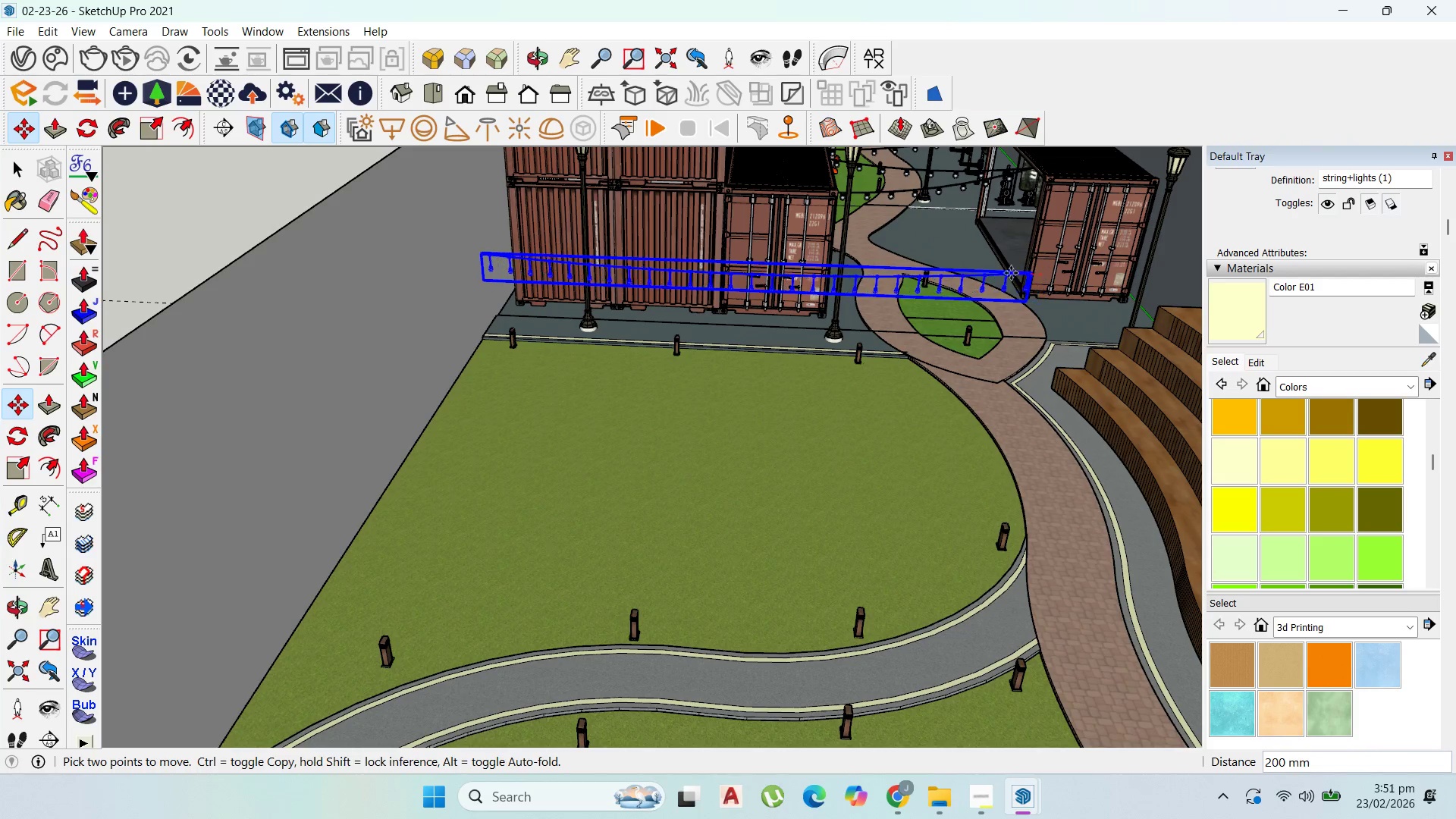 
left_click_drag(start_coordinate=[14, 174], to_coordinate=[26, 172])
 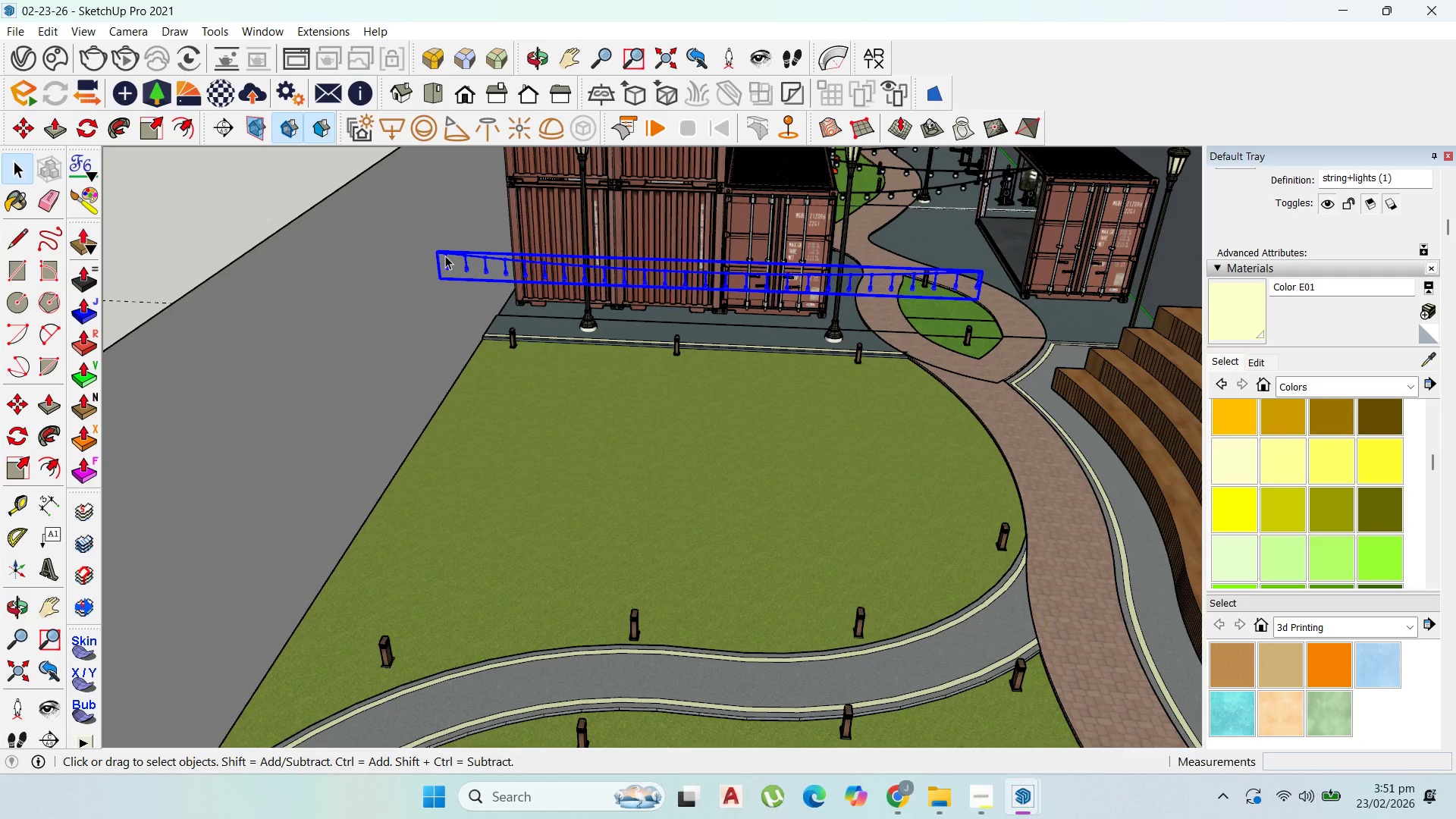 
double_click([446, 256])
 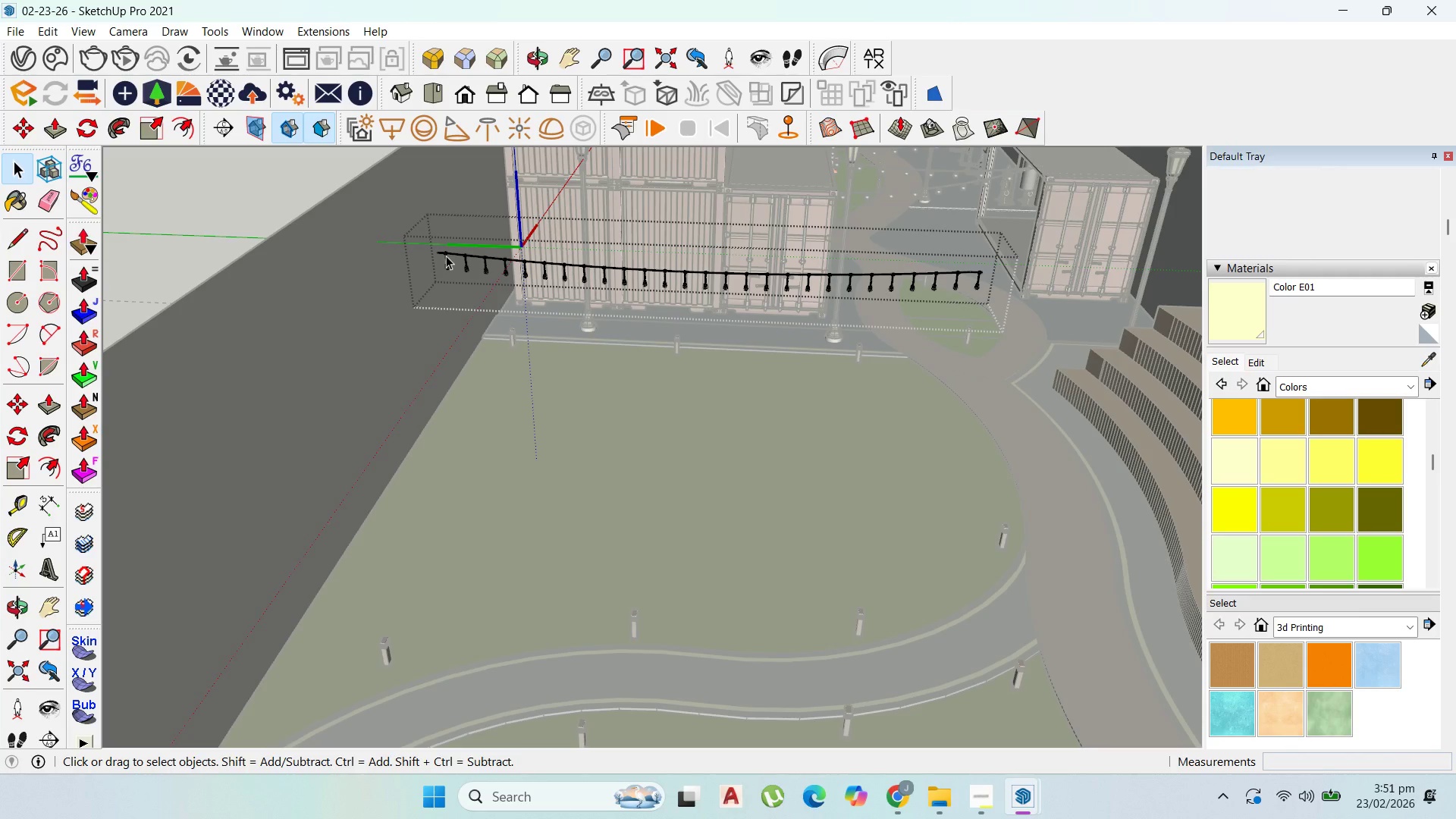 
left_click([446, 256])
 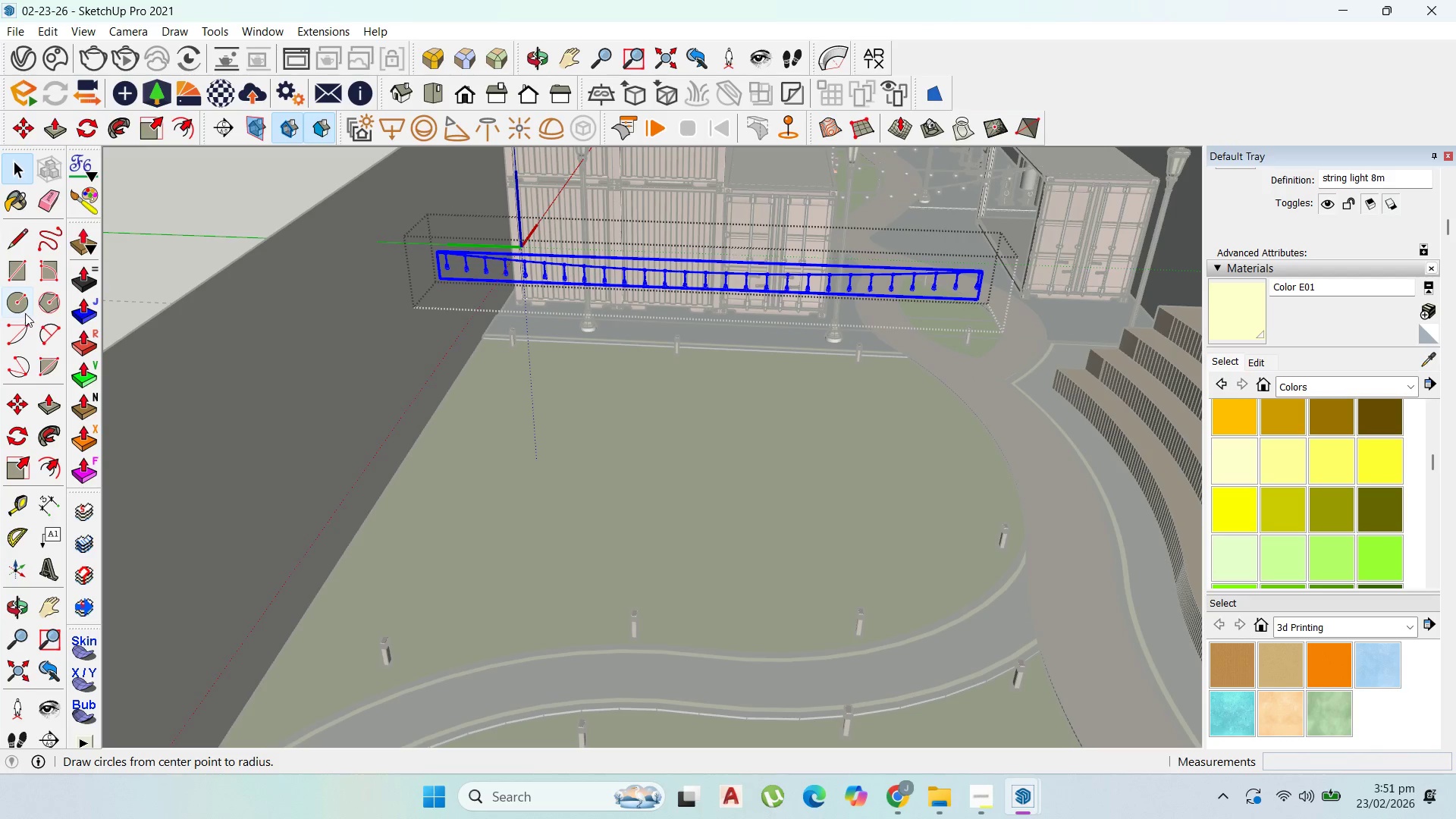 
left_click([408, 552])
 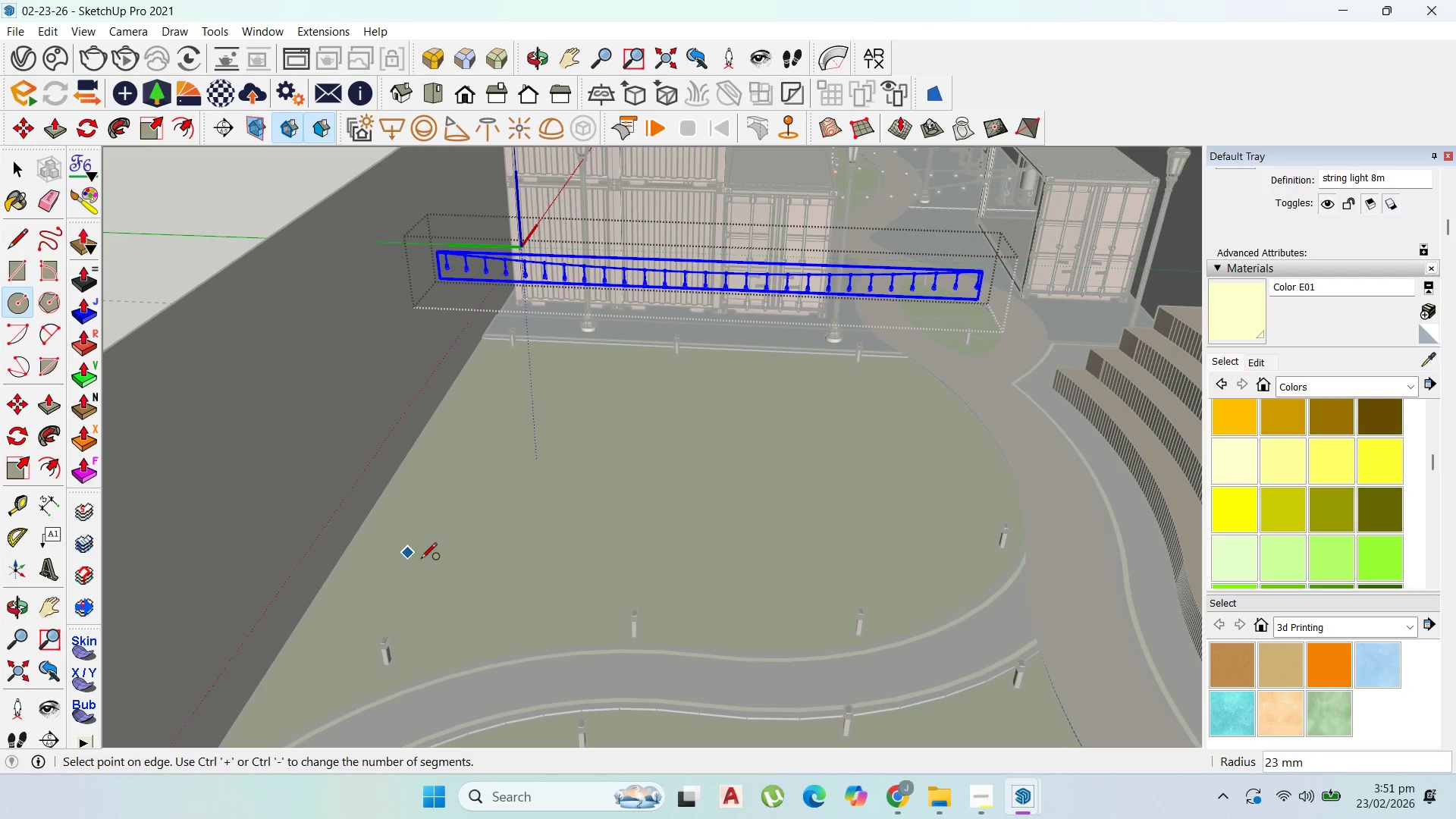 
scroll: coordinate [406, 532], scroll_direction: up, amount: 28.0
 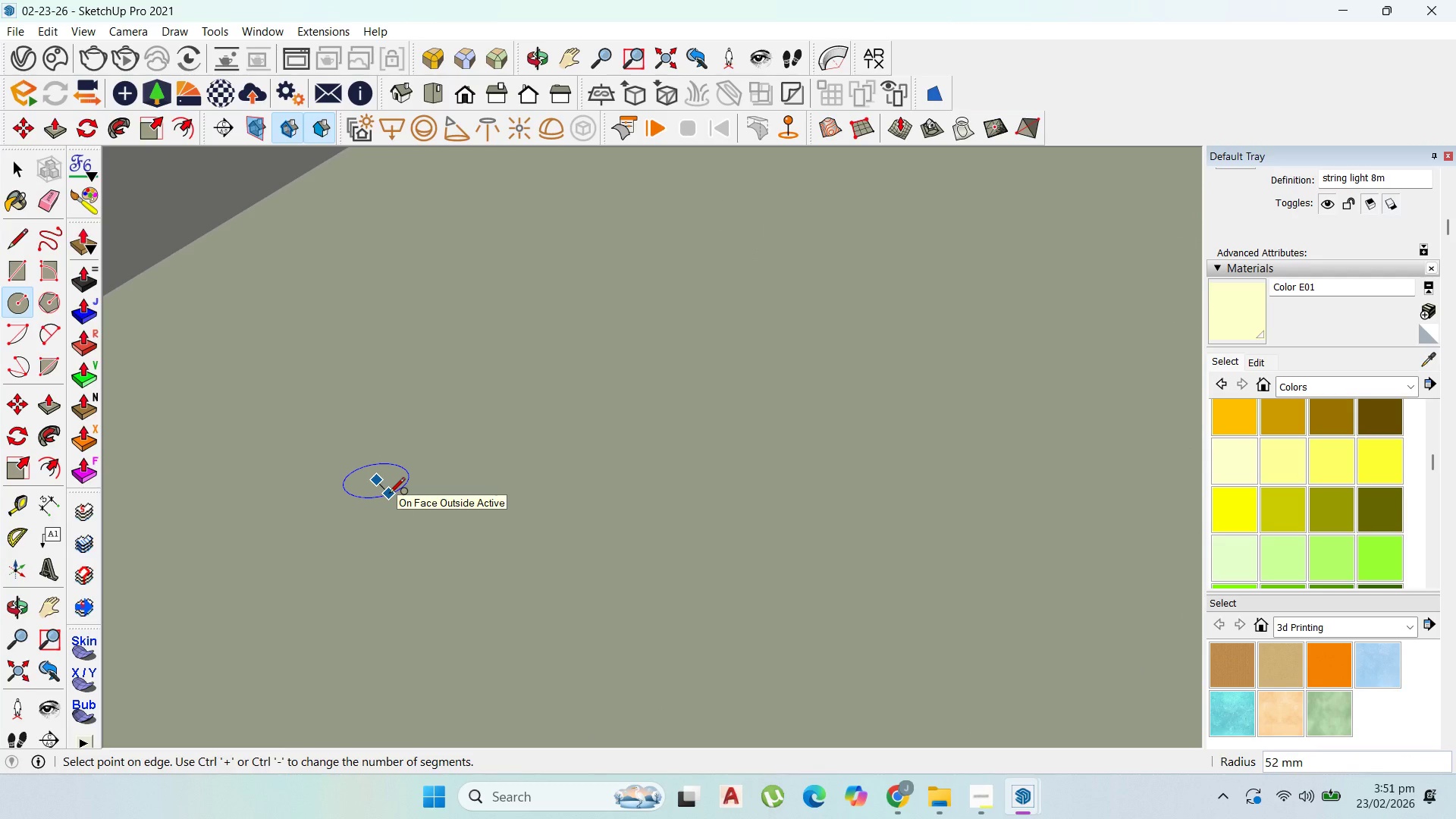 
type(25)
 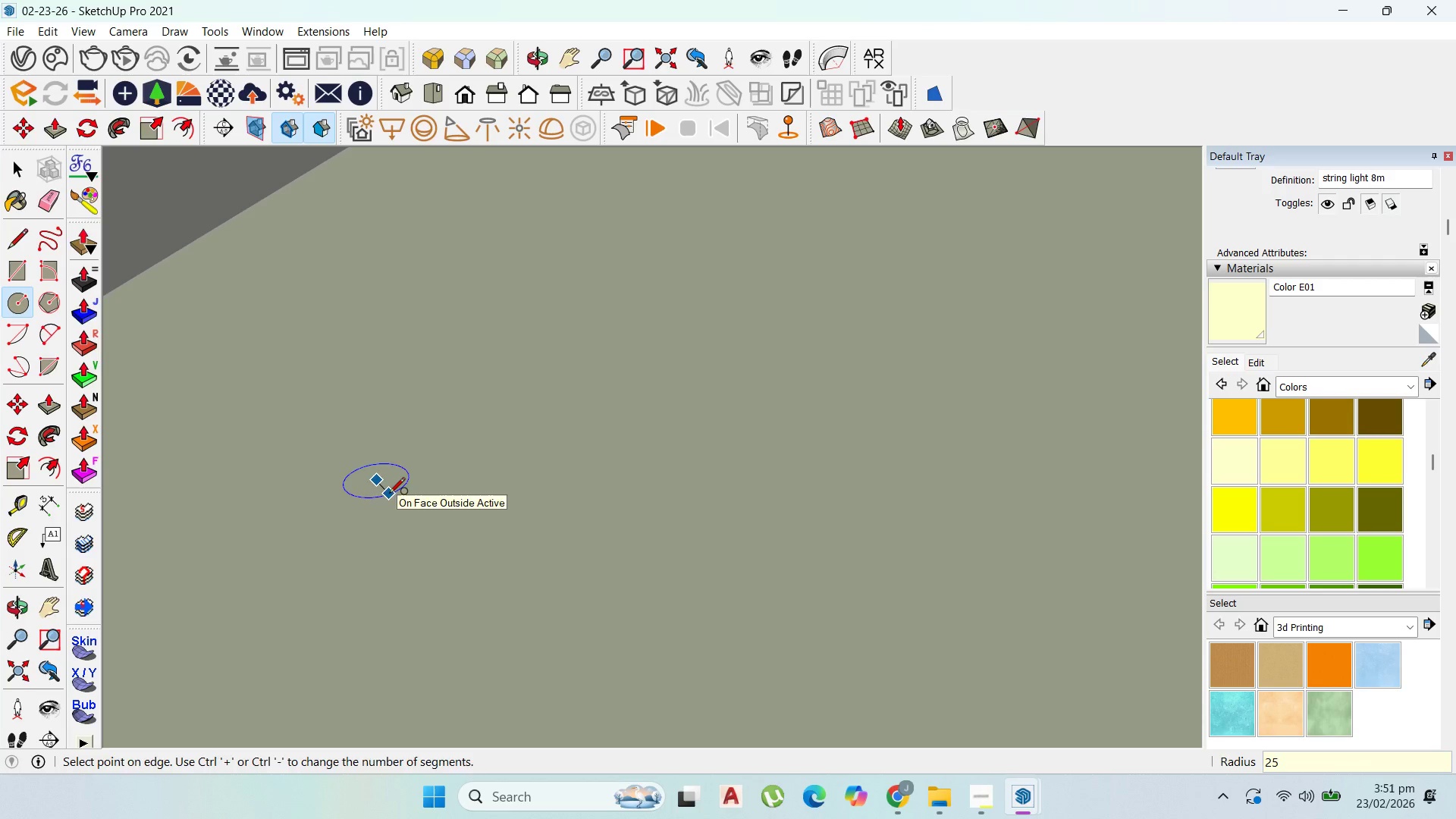 
key(Enter)
 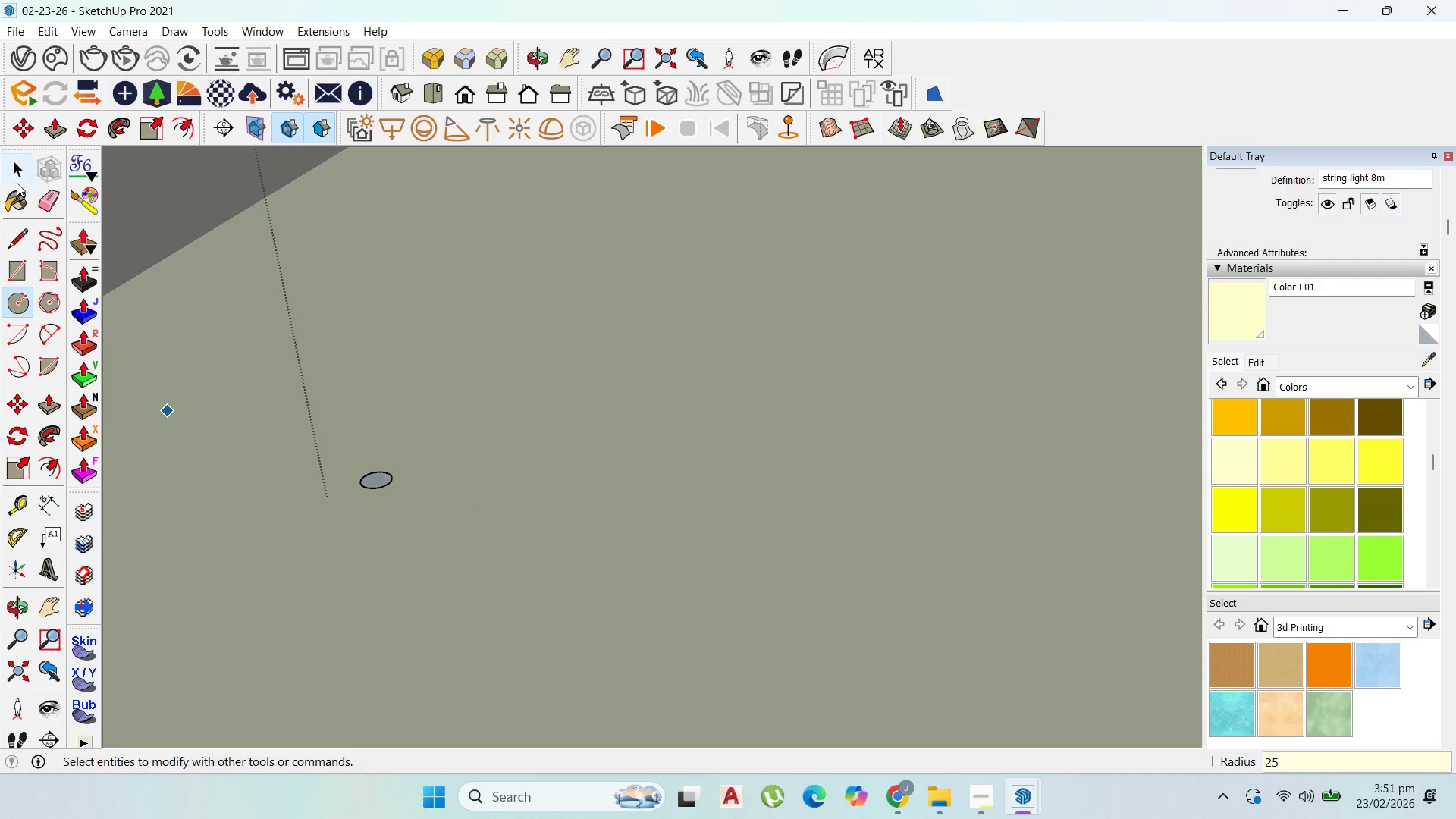 
left_click([17, 159])
 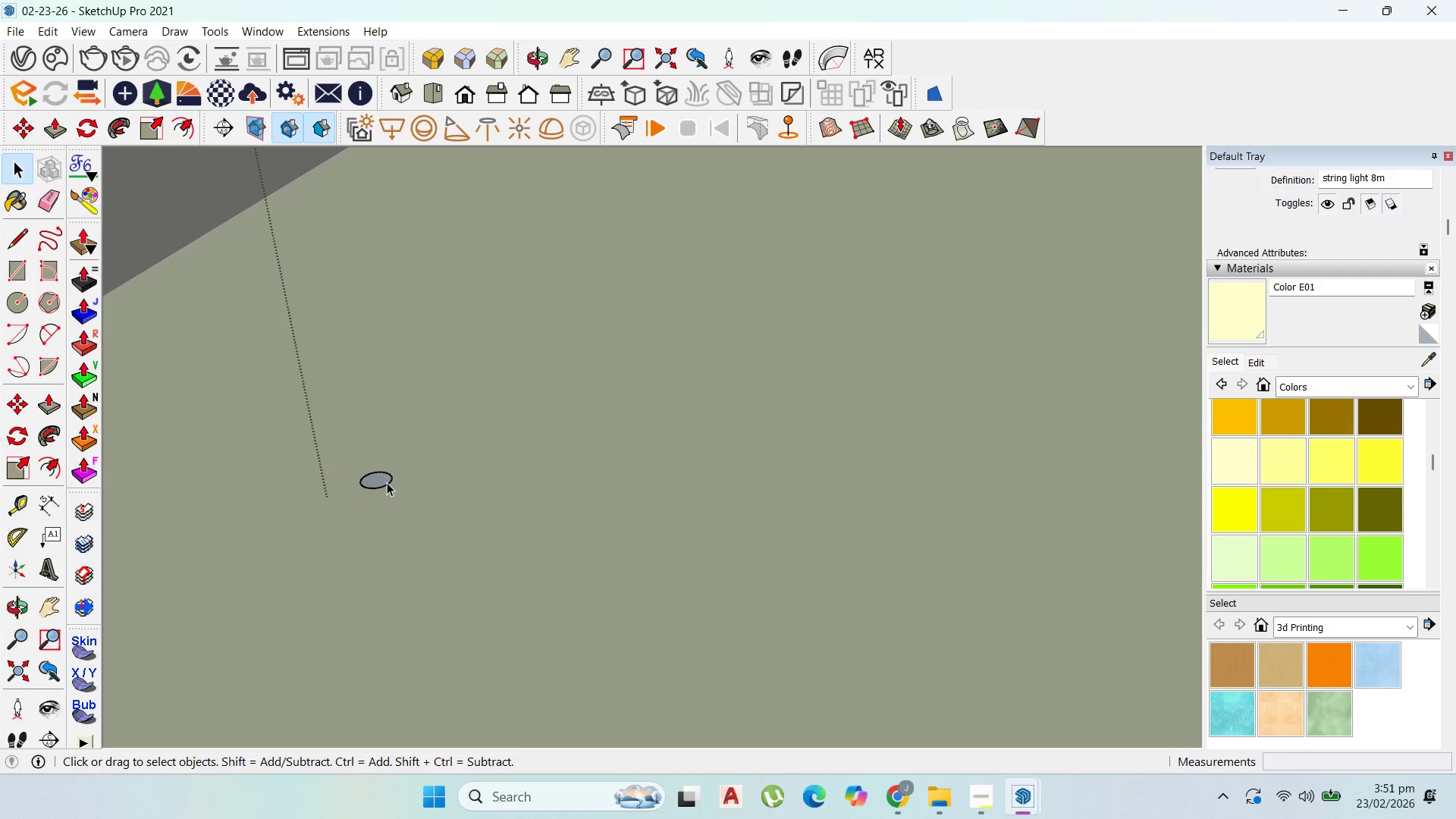 
double_click([383, 476])
 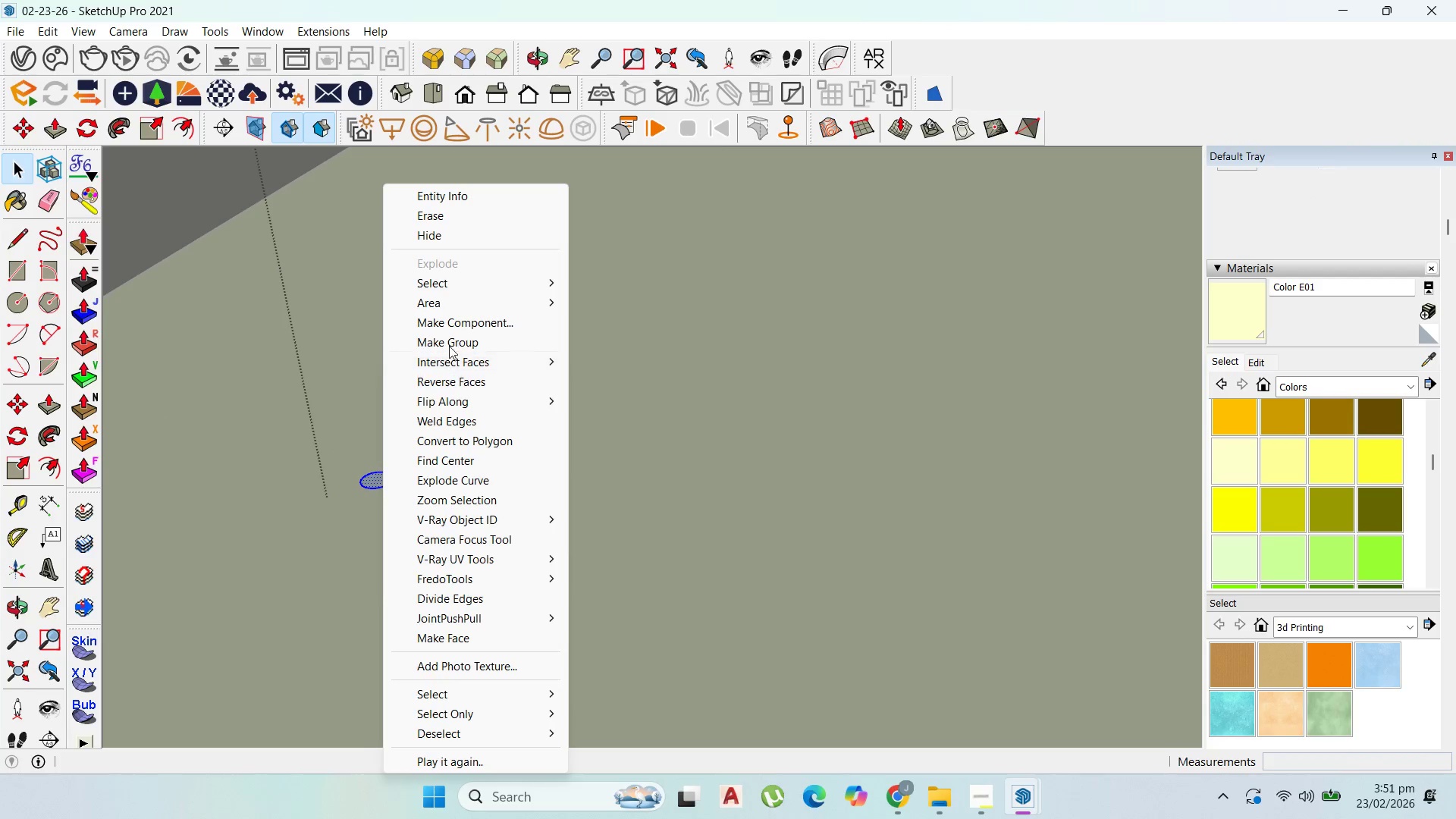 
left_click([451, 341])
 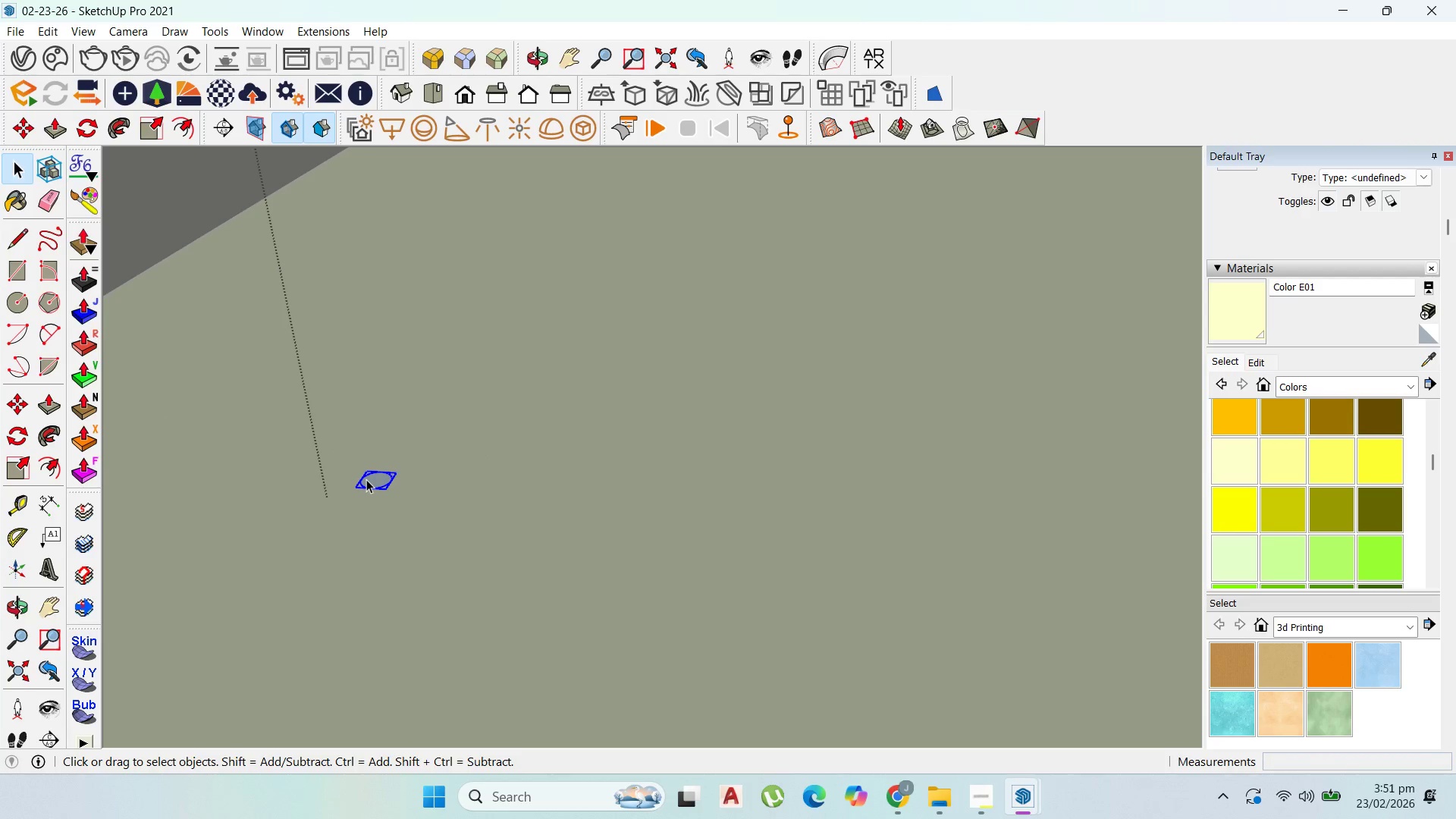 
double_click([367, 479])
 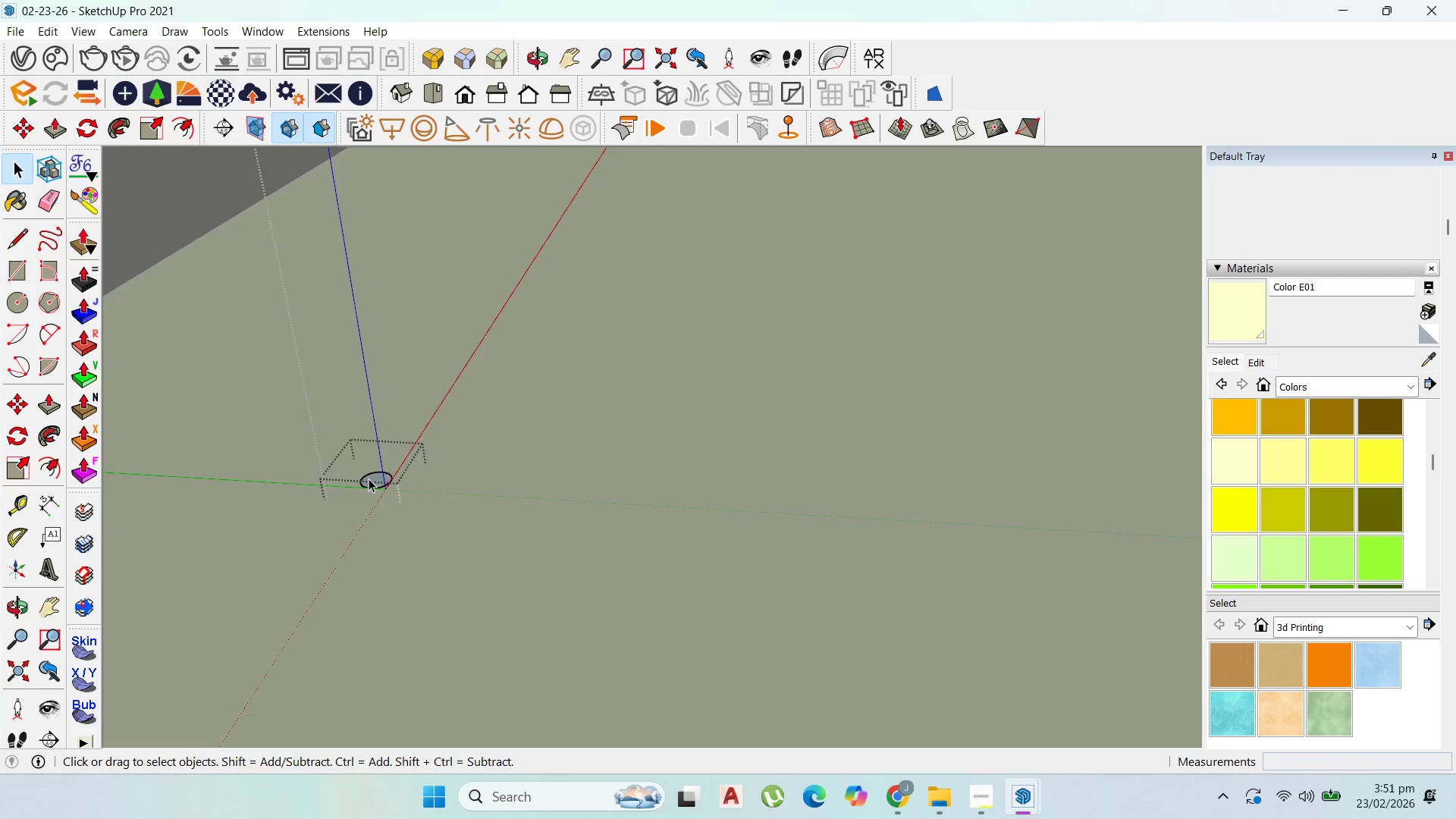 
key(P)
 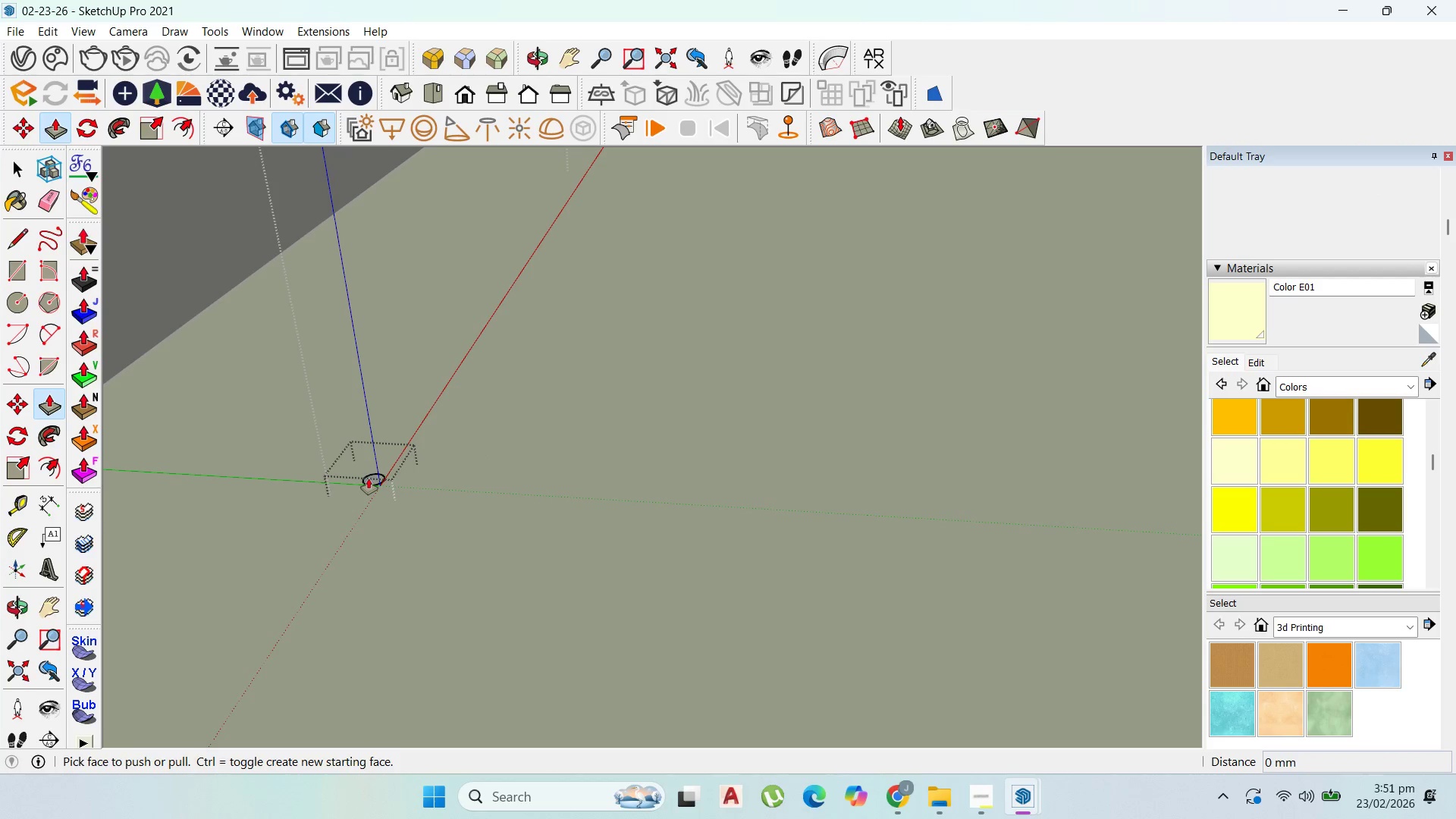 
left_click([369, 479])
 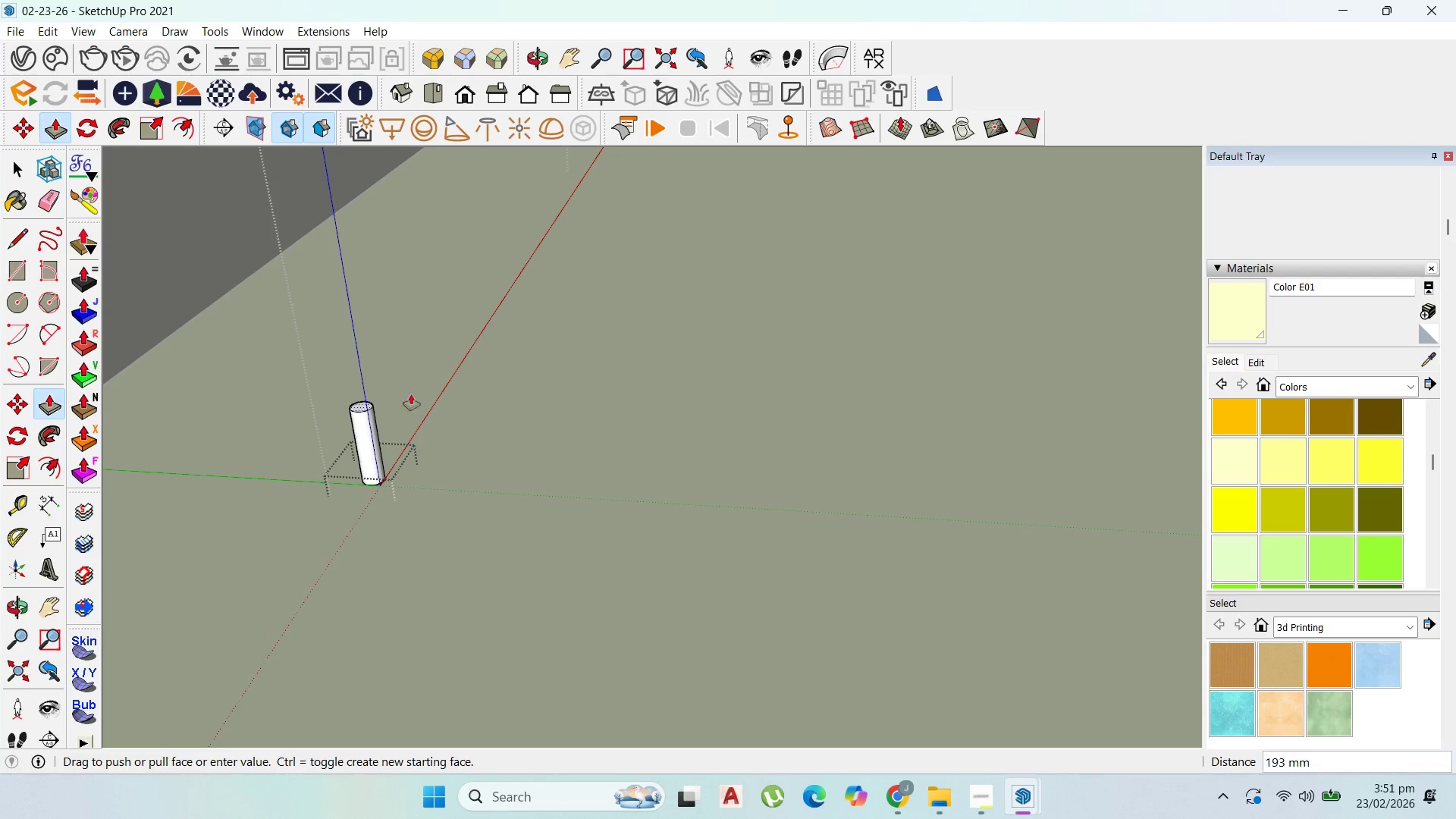 
scroll: coordinate [472, 508], scroll_direction: down, amount: 41.0
 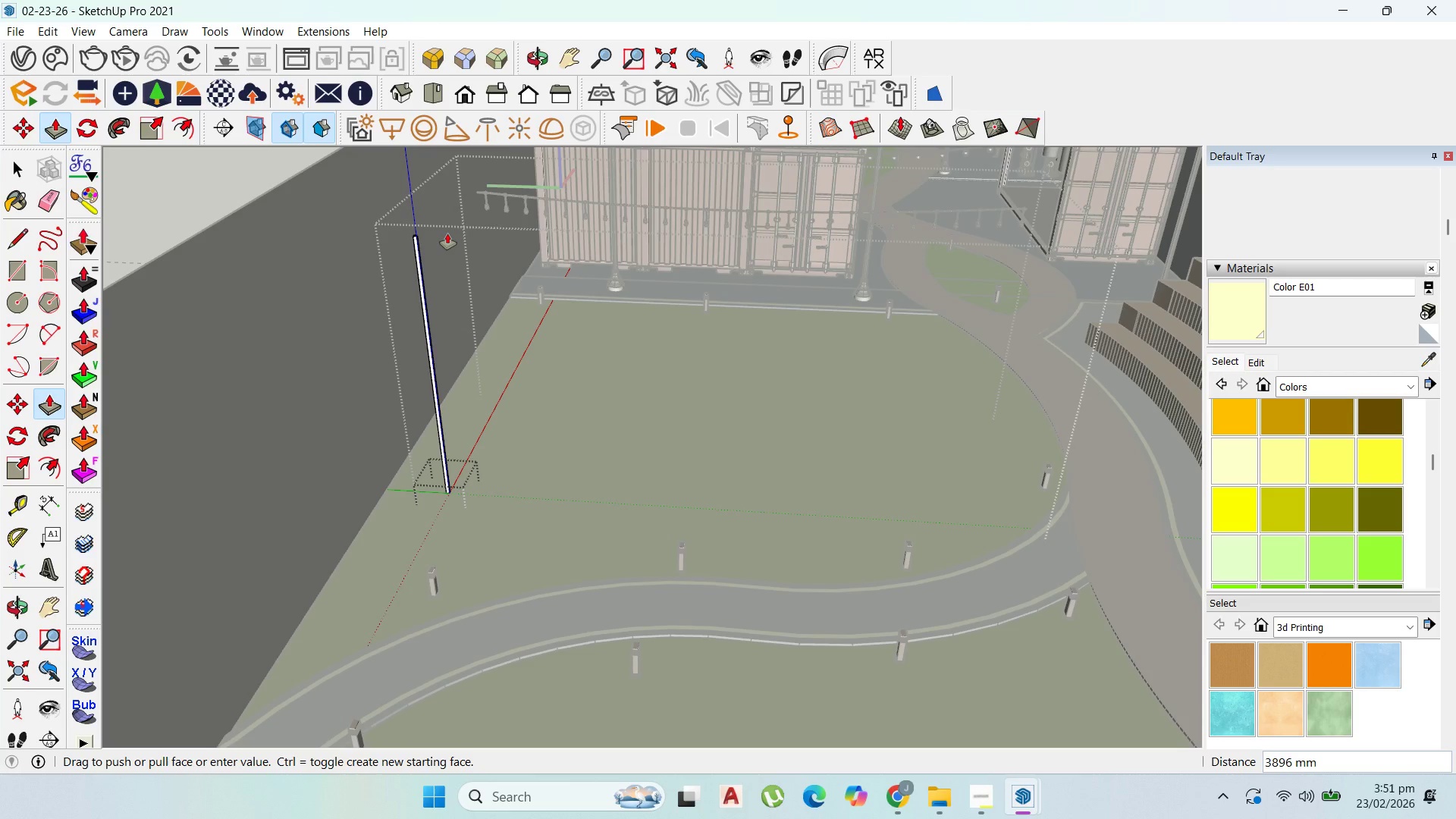 
type(3500)
 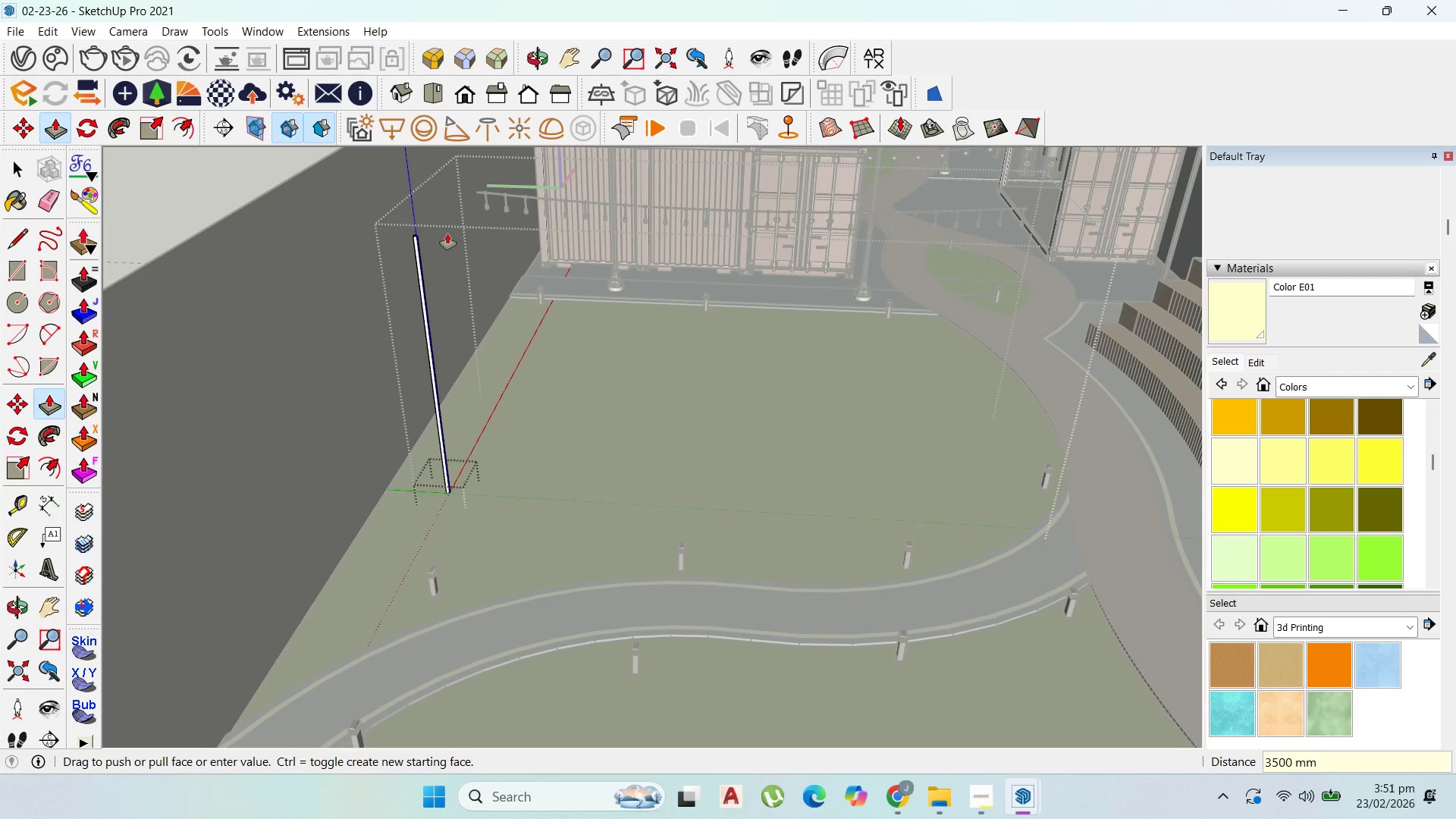 
key(Enter)
 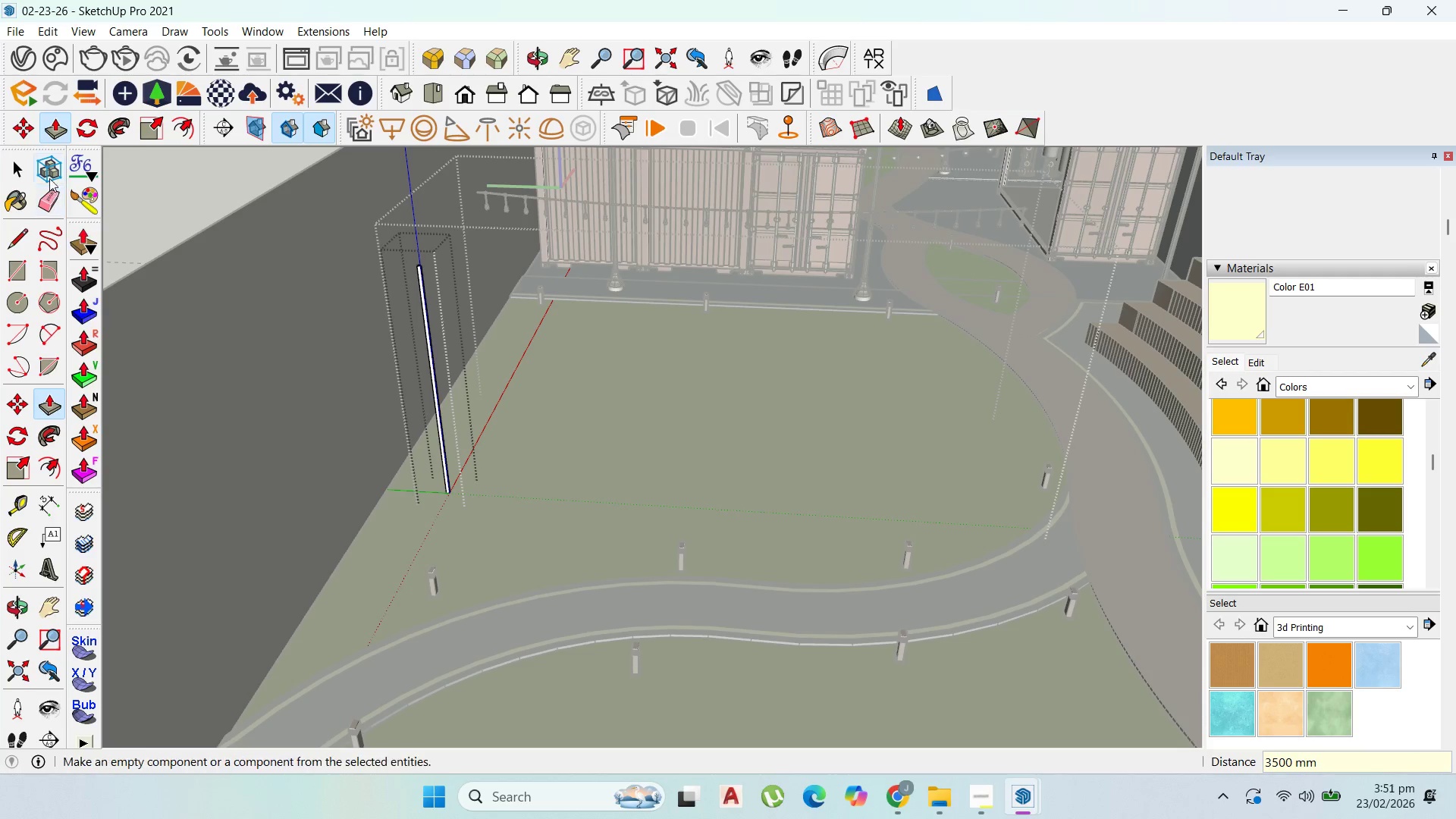 
left_click([17, 166])
 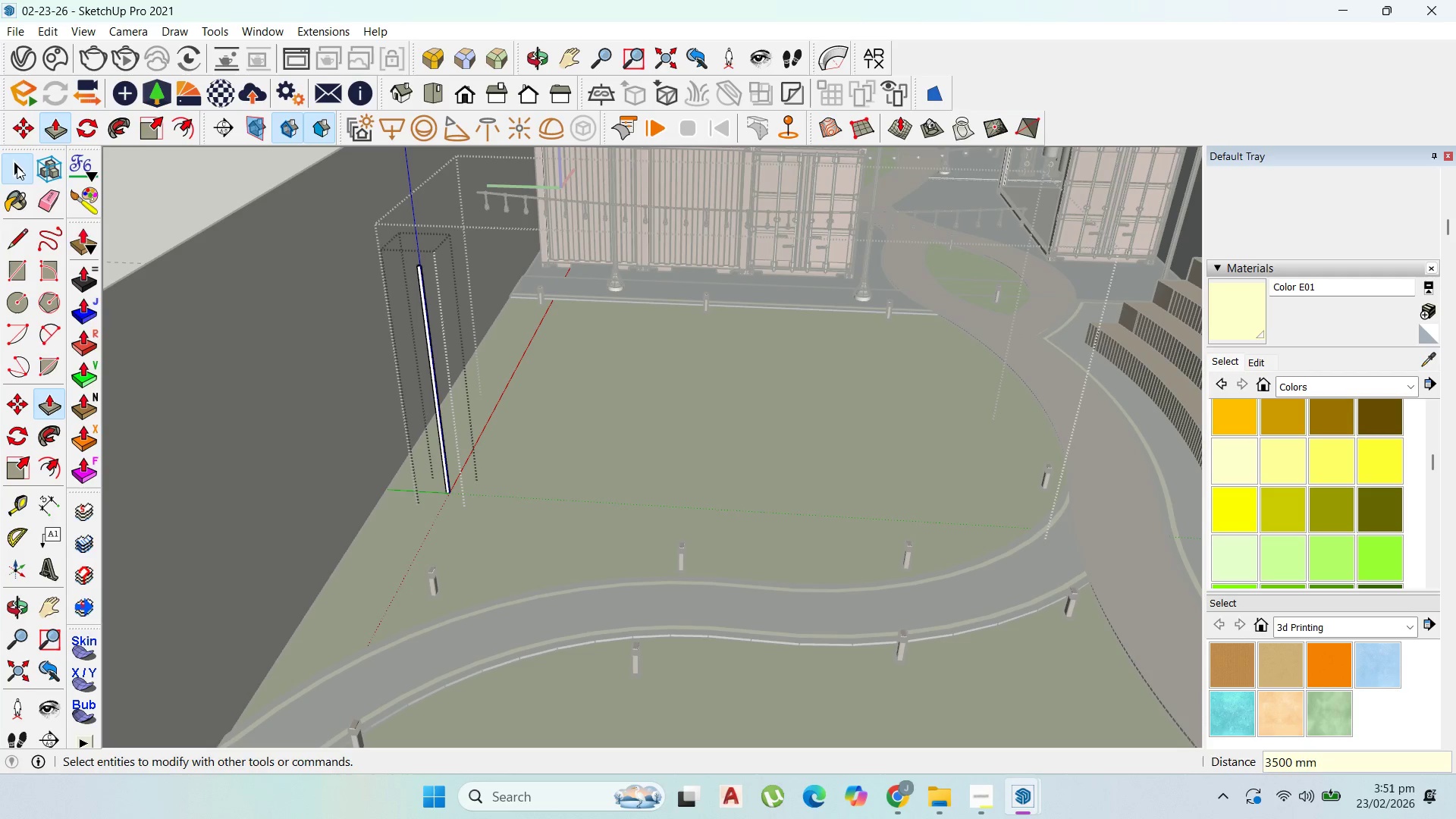 
key(Escape)
 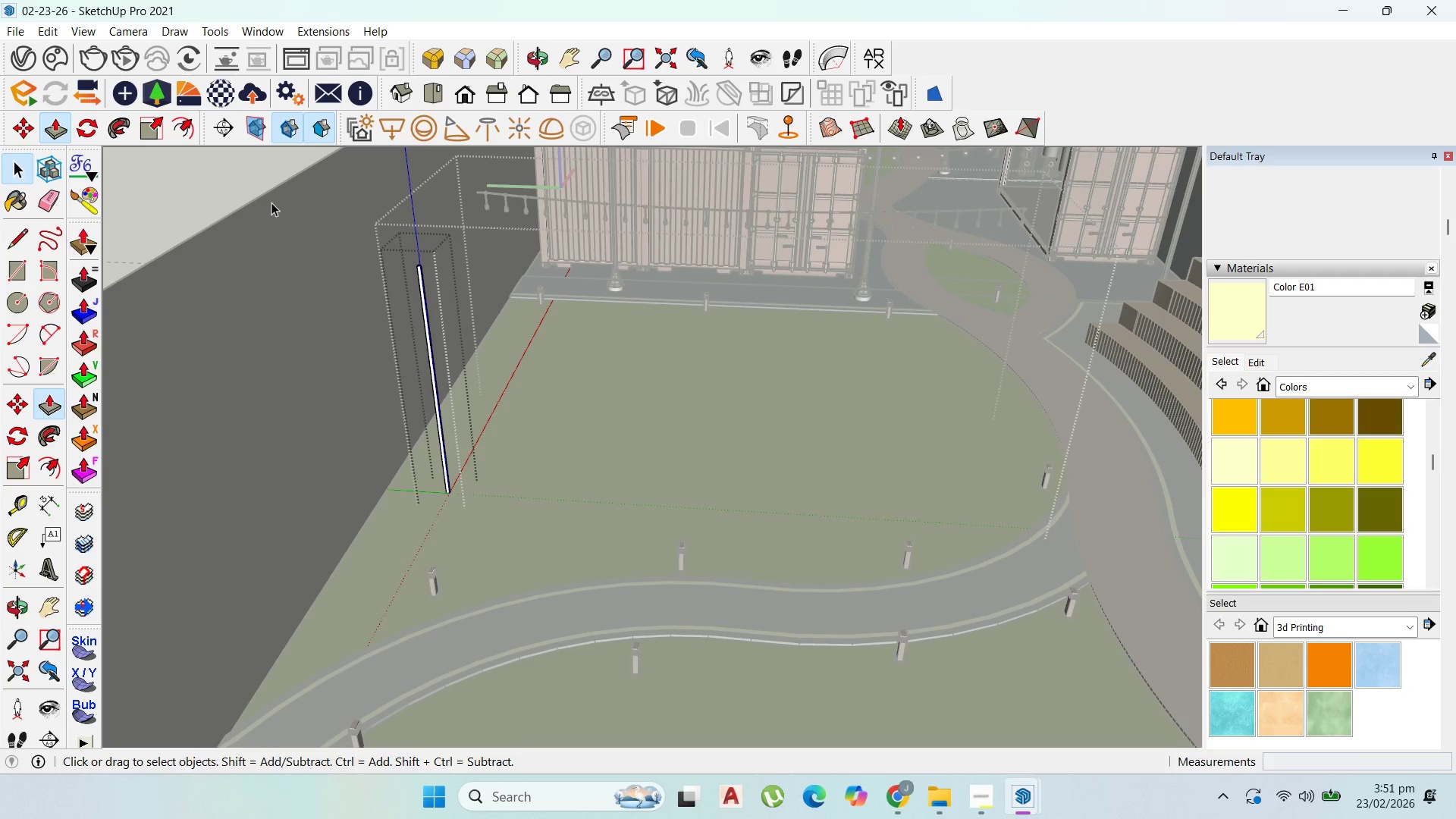 
key(Escape)
 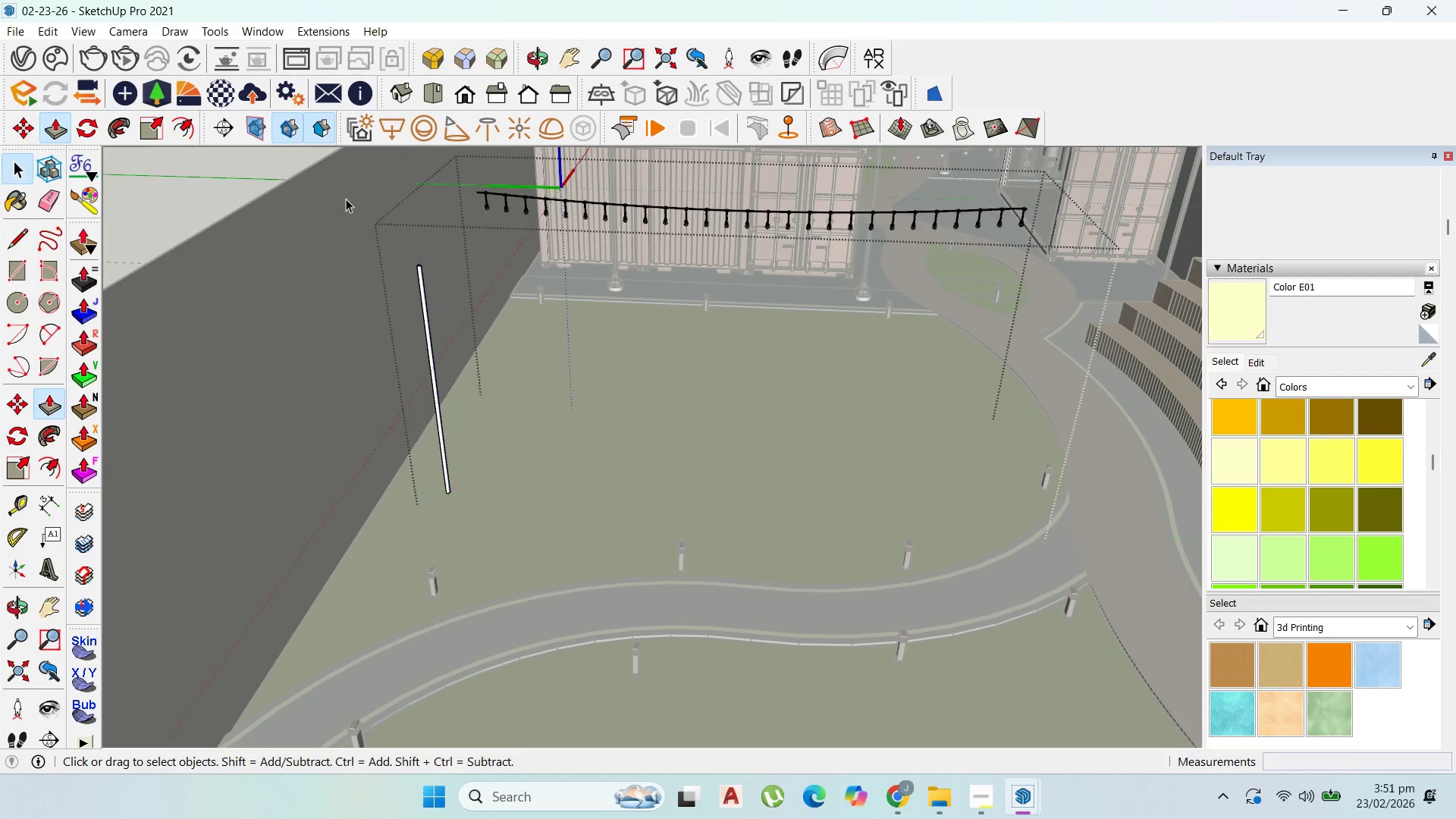 
key(Escape)
 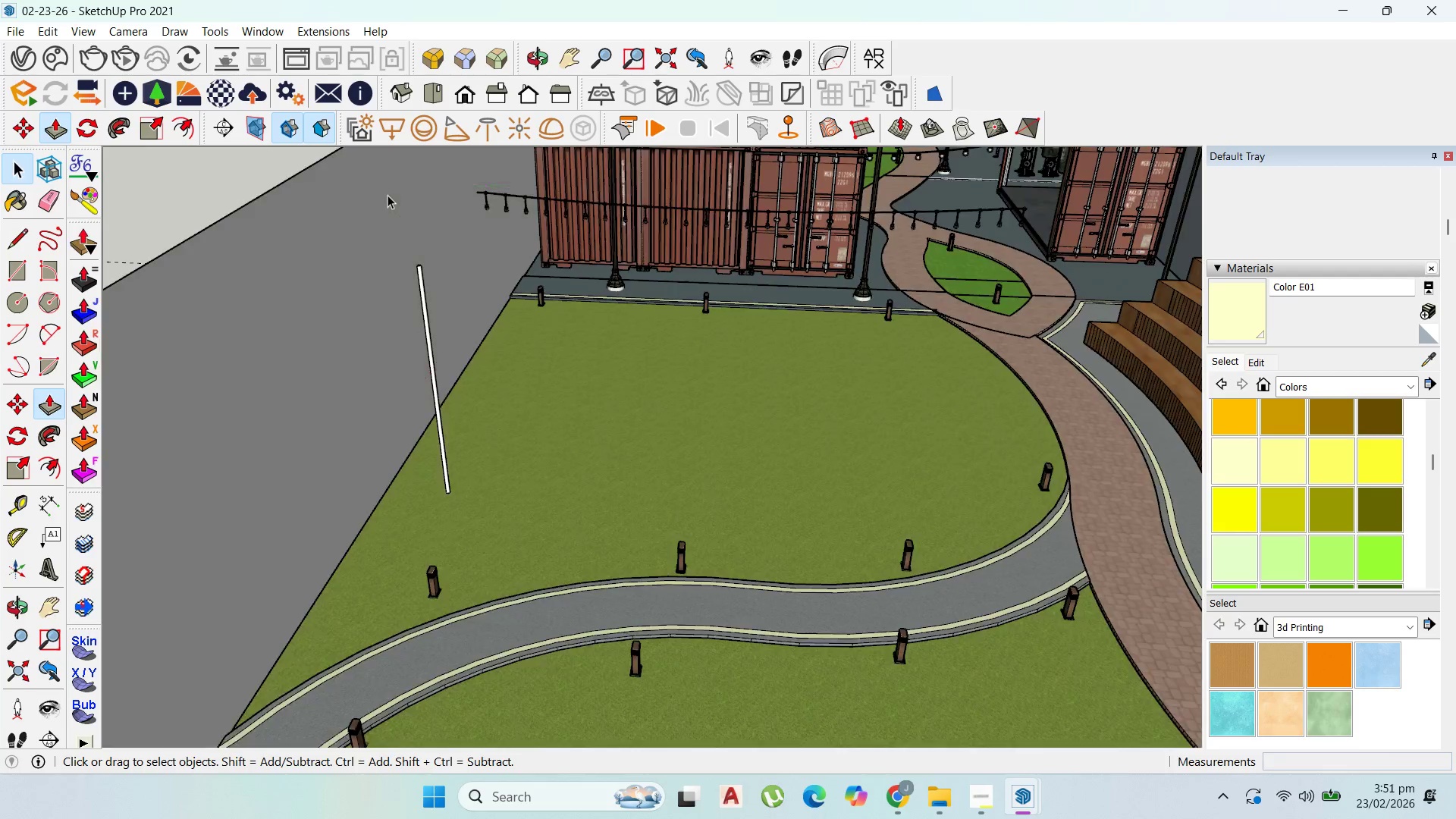 
key(Escape)
 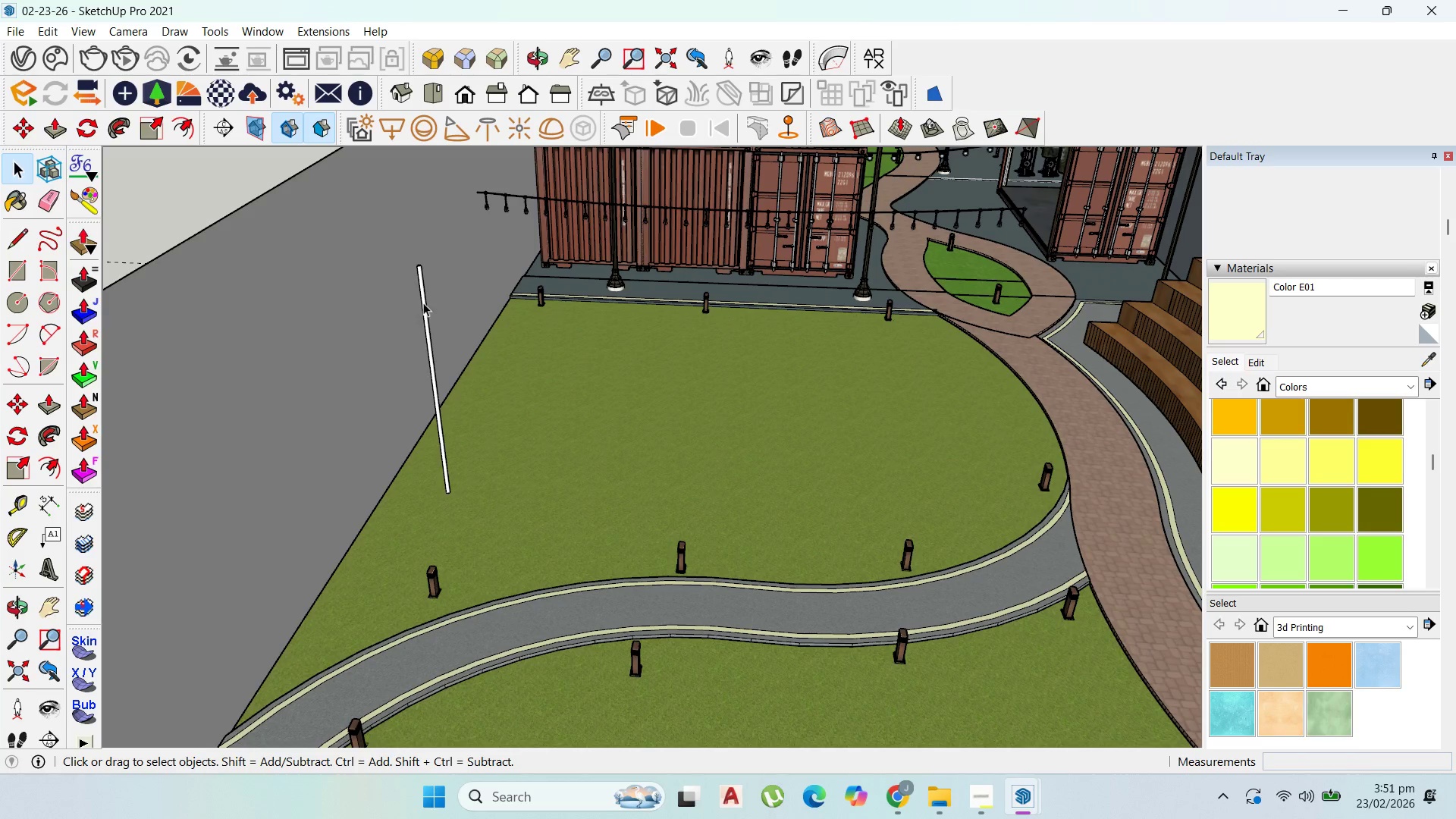 
double_click([424, 303])
 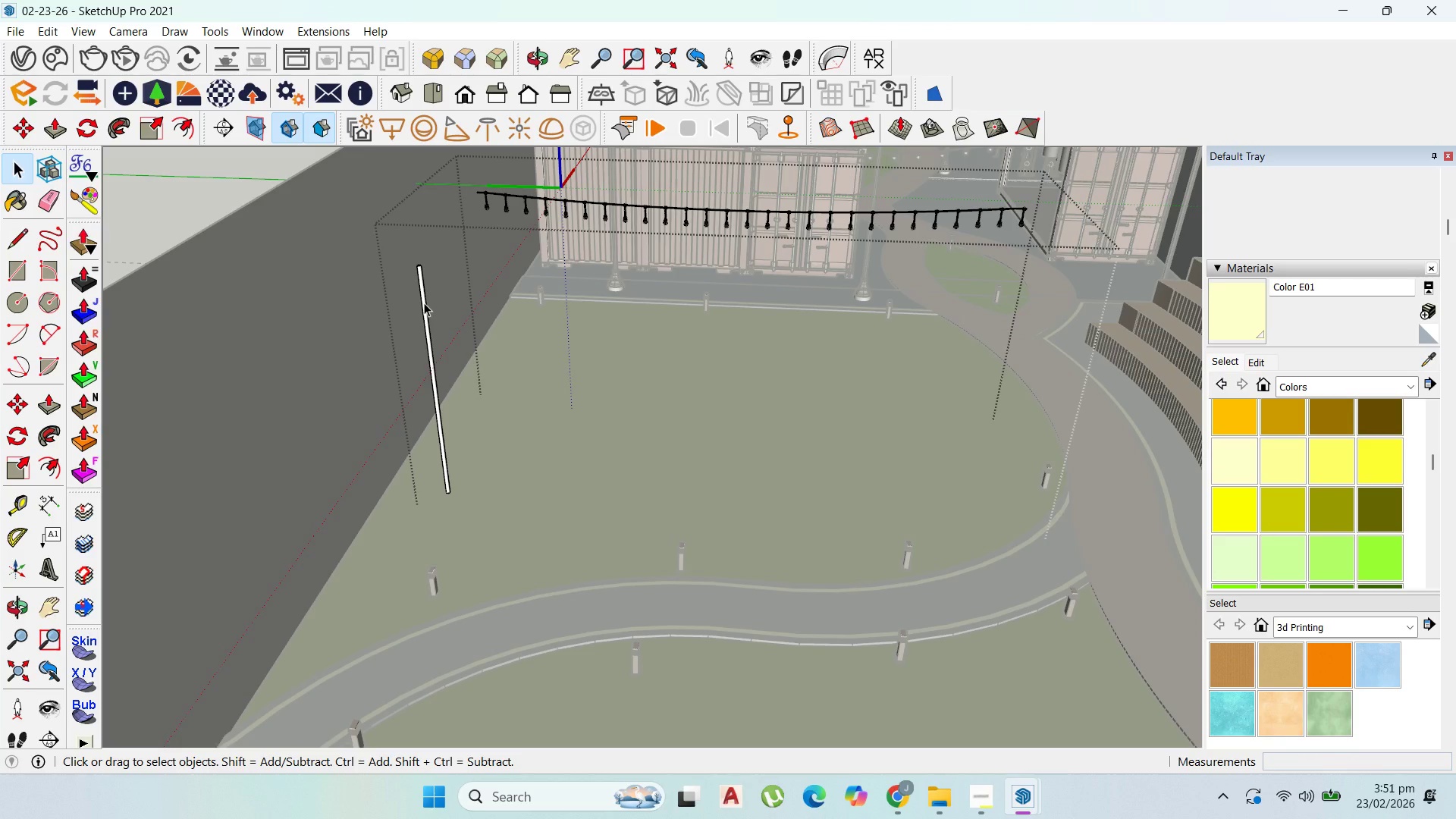 
left_click([424, 303])
 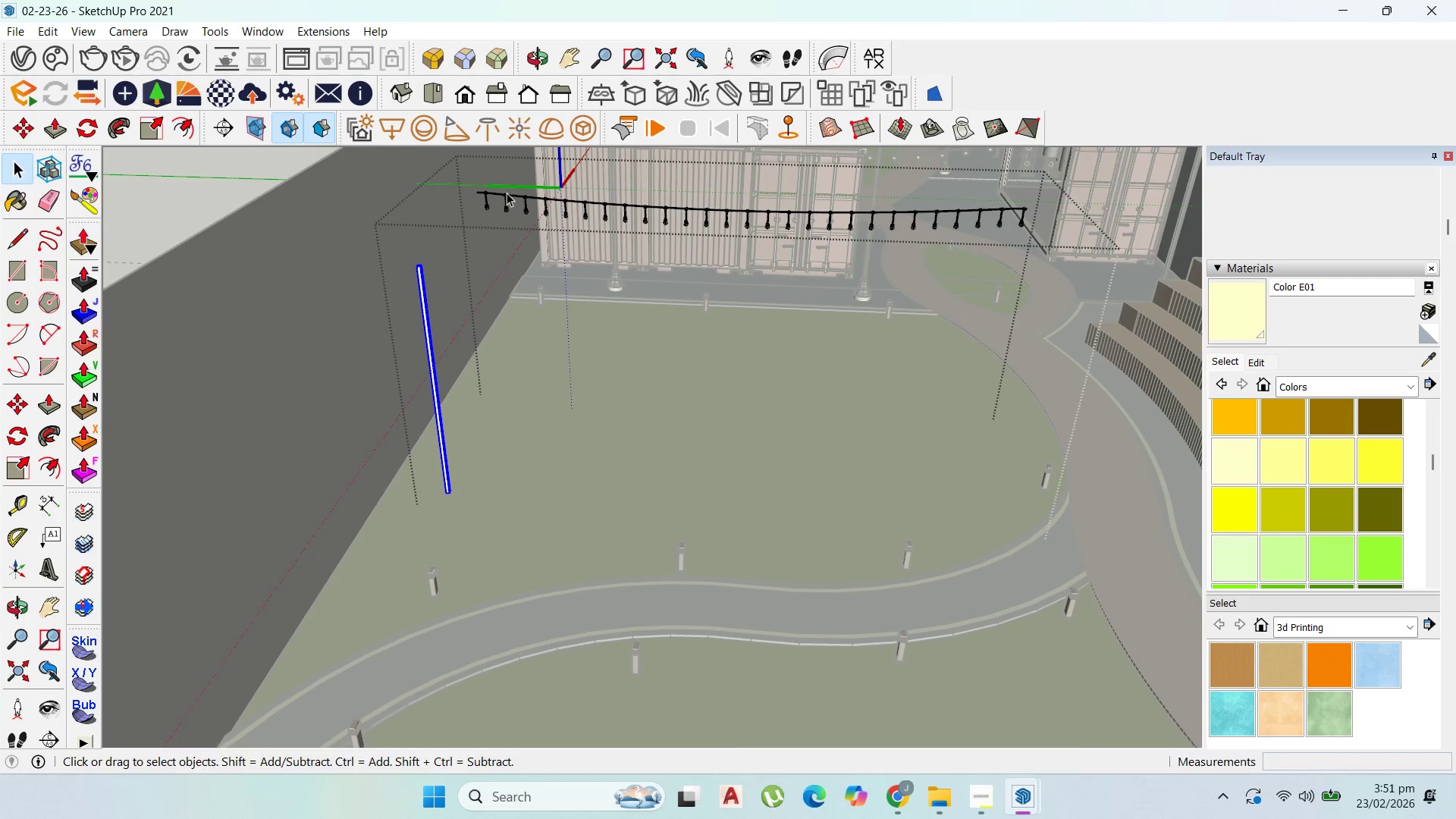 
left_click([507, 193])
 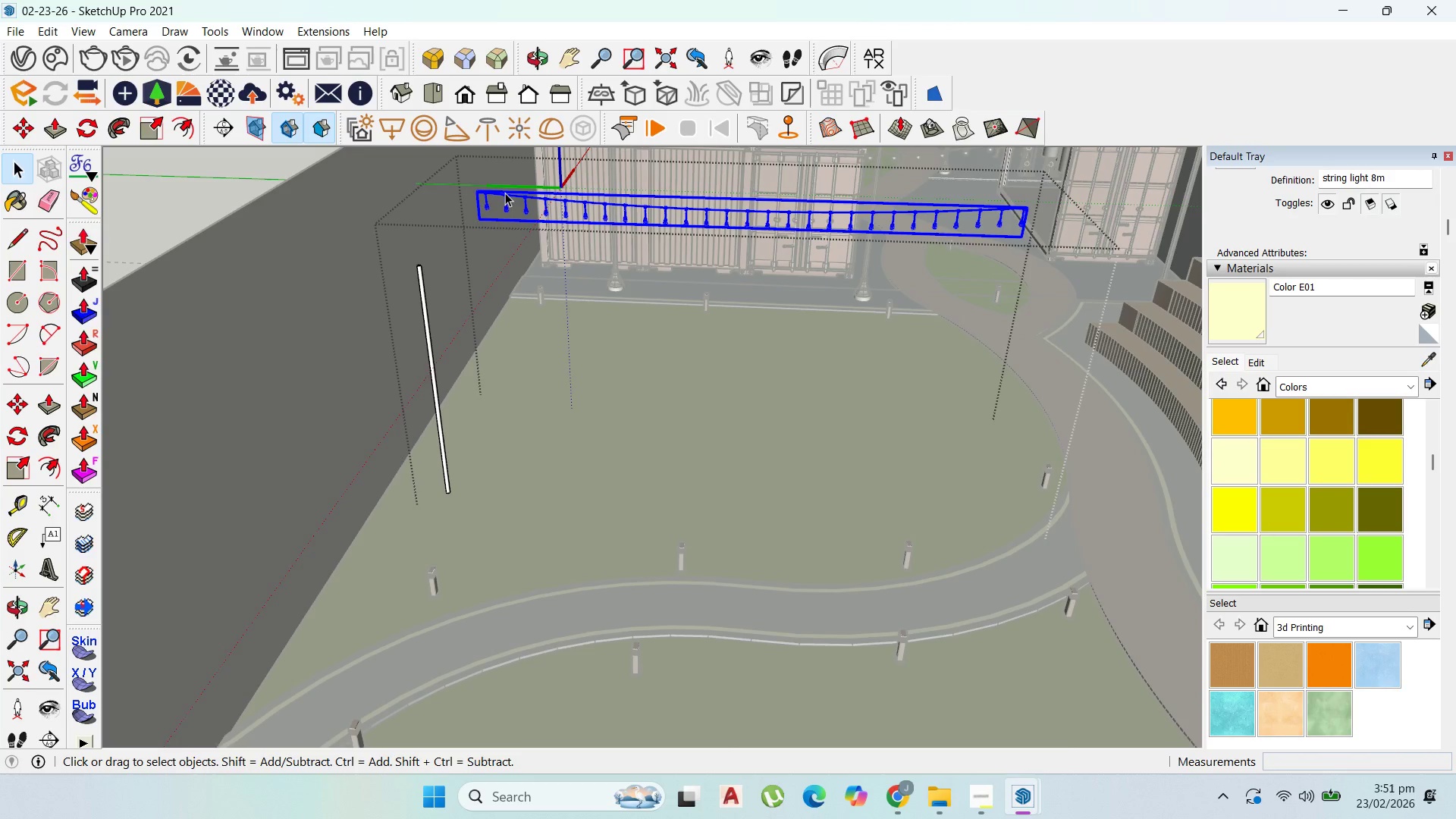 
key(M)
 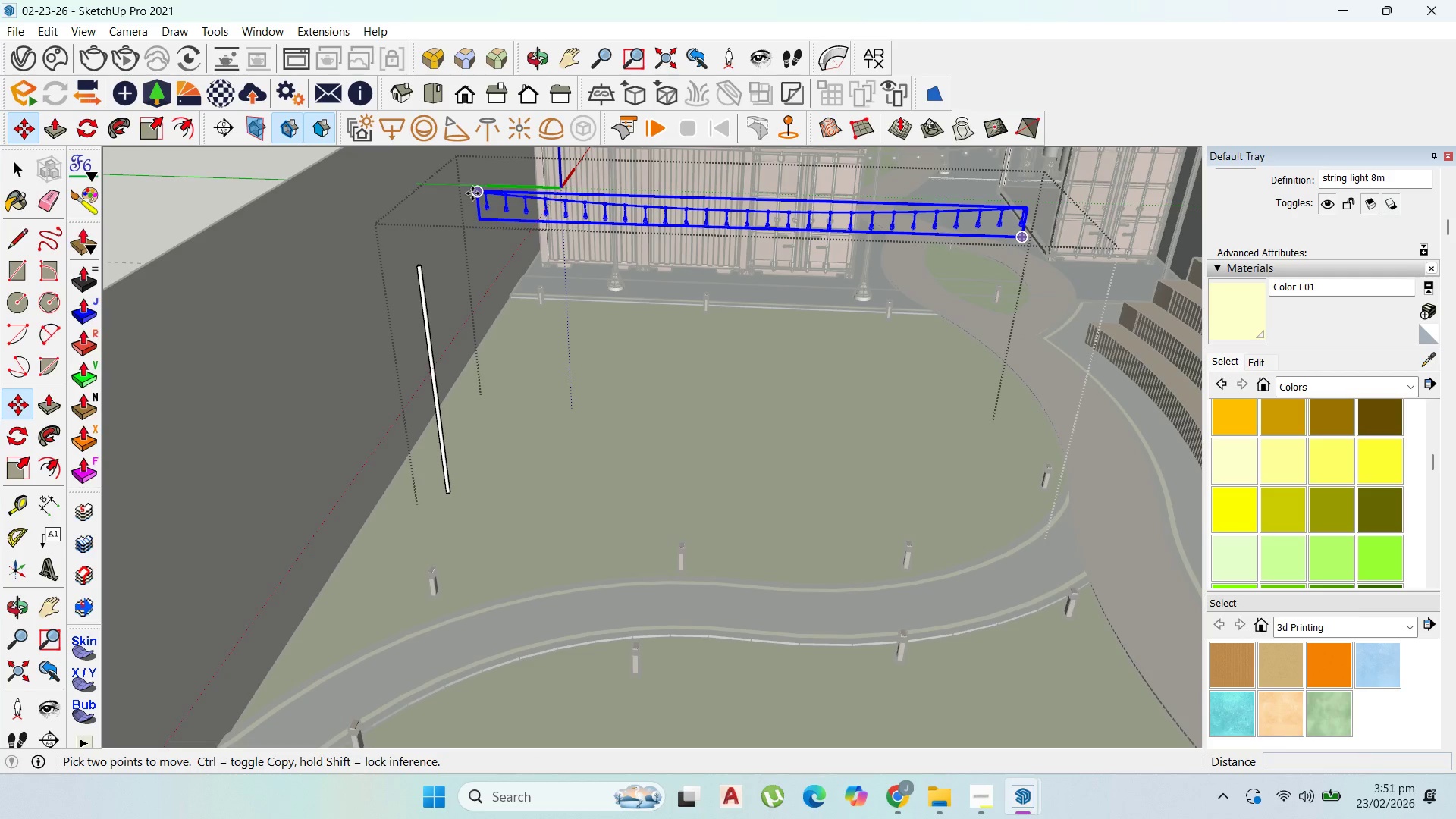 
left_click([472, 193])
 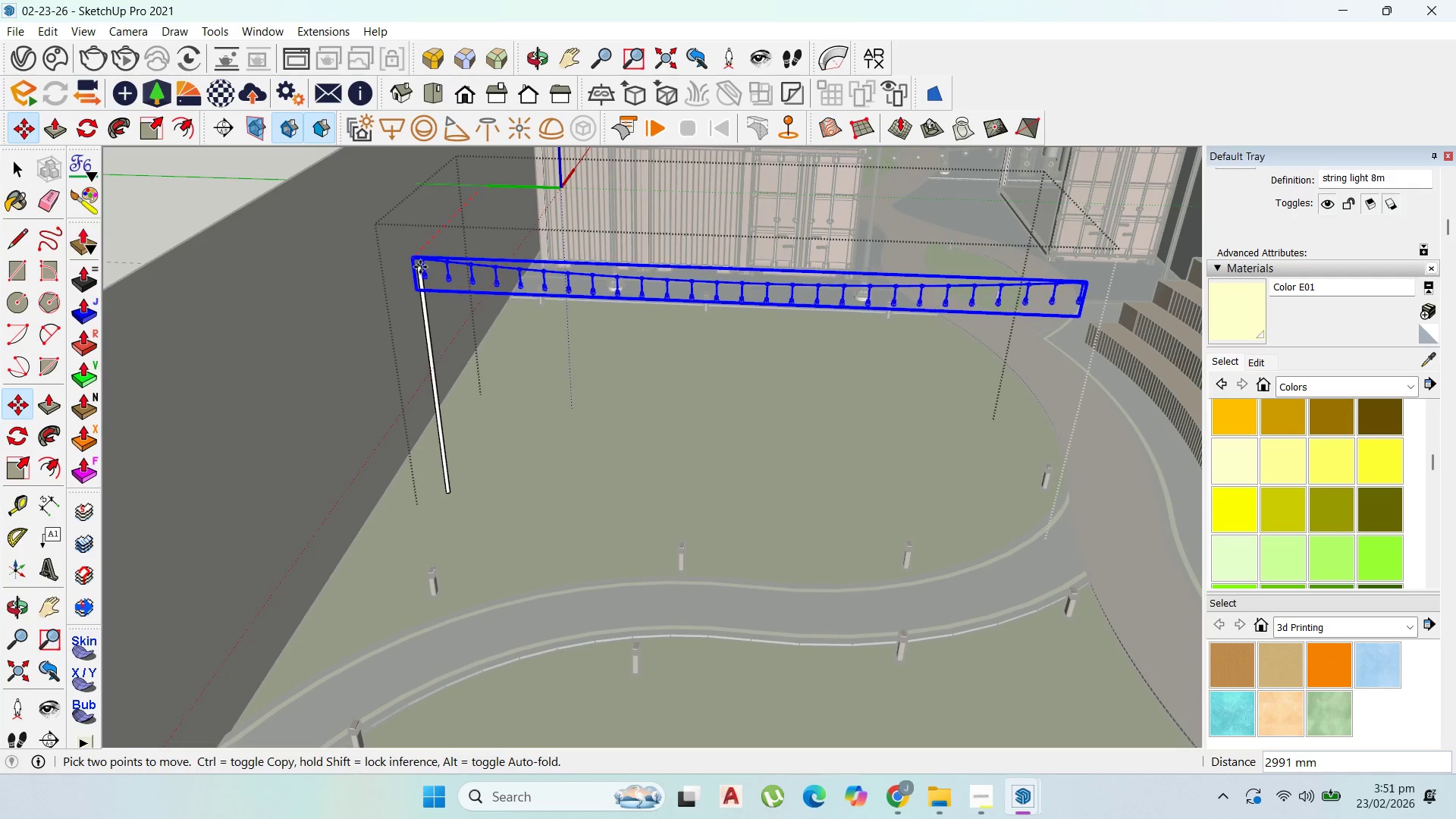 
left_click([420, 267])
 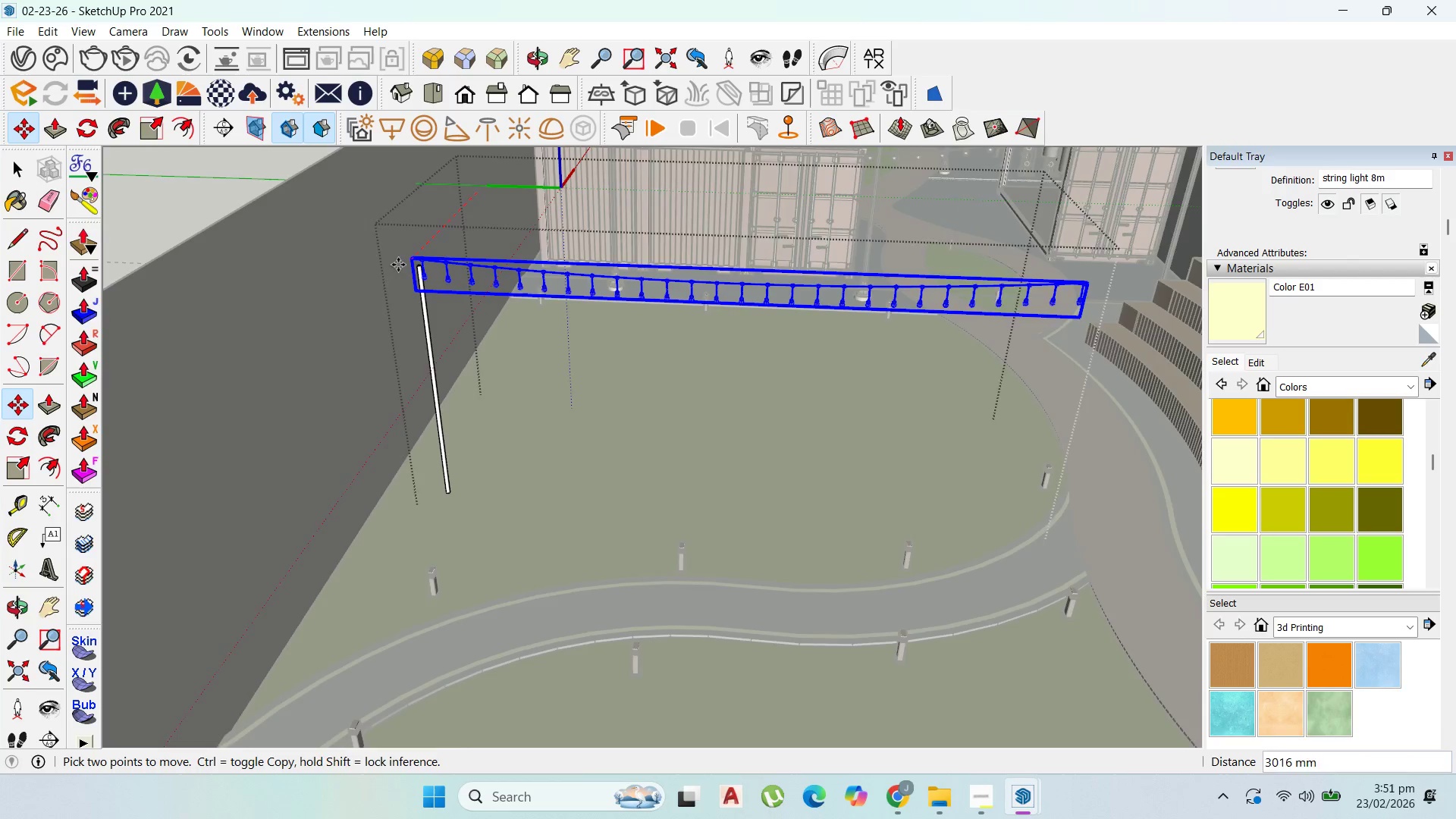 
scroll: coordinate [408, 263], scroll_direction: up, amount: 9.0
 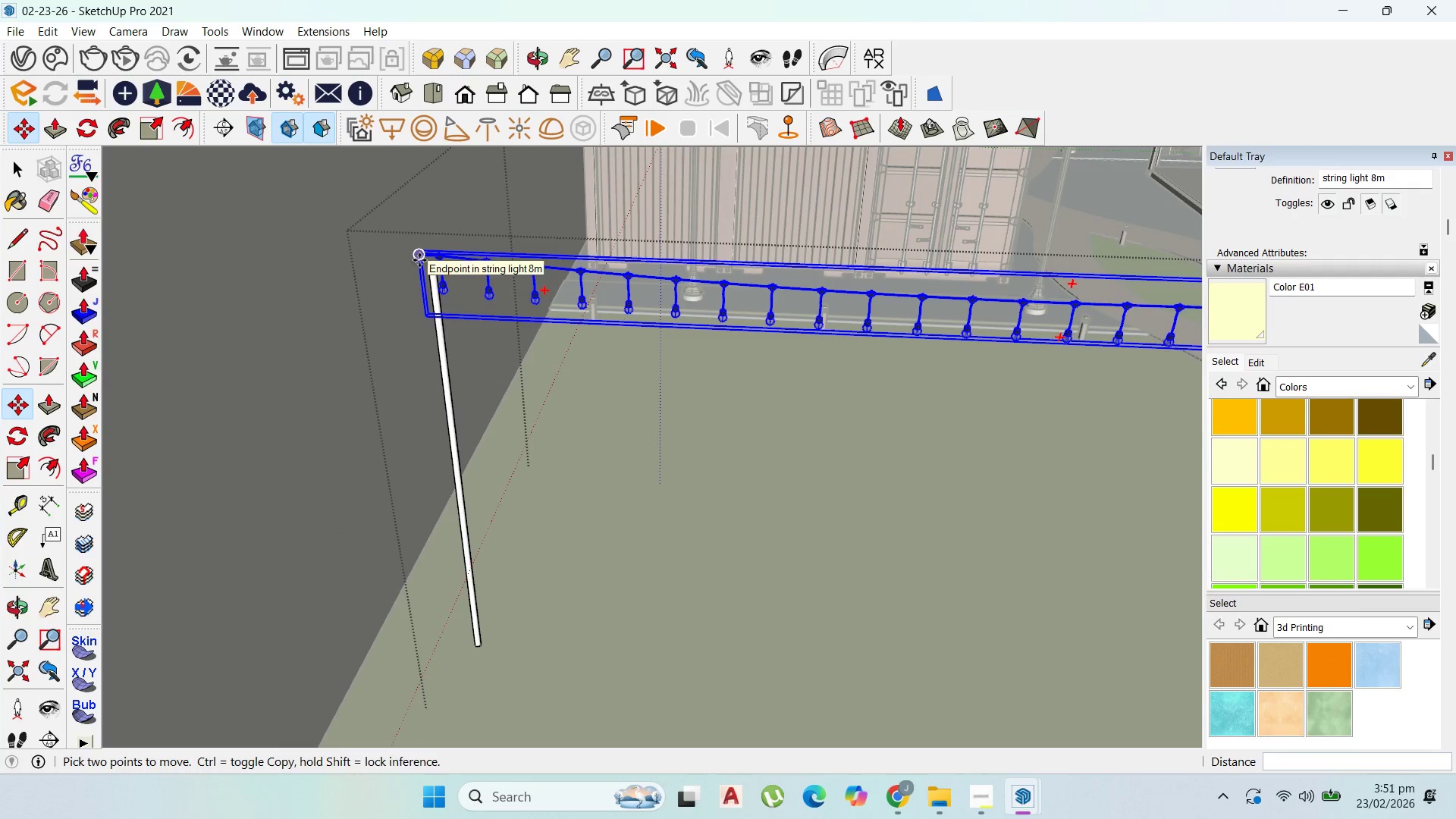 
left_click([419, 259])
 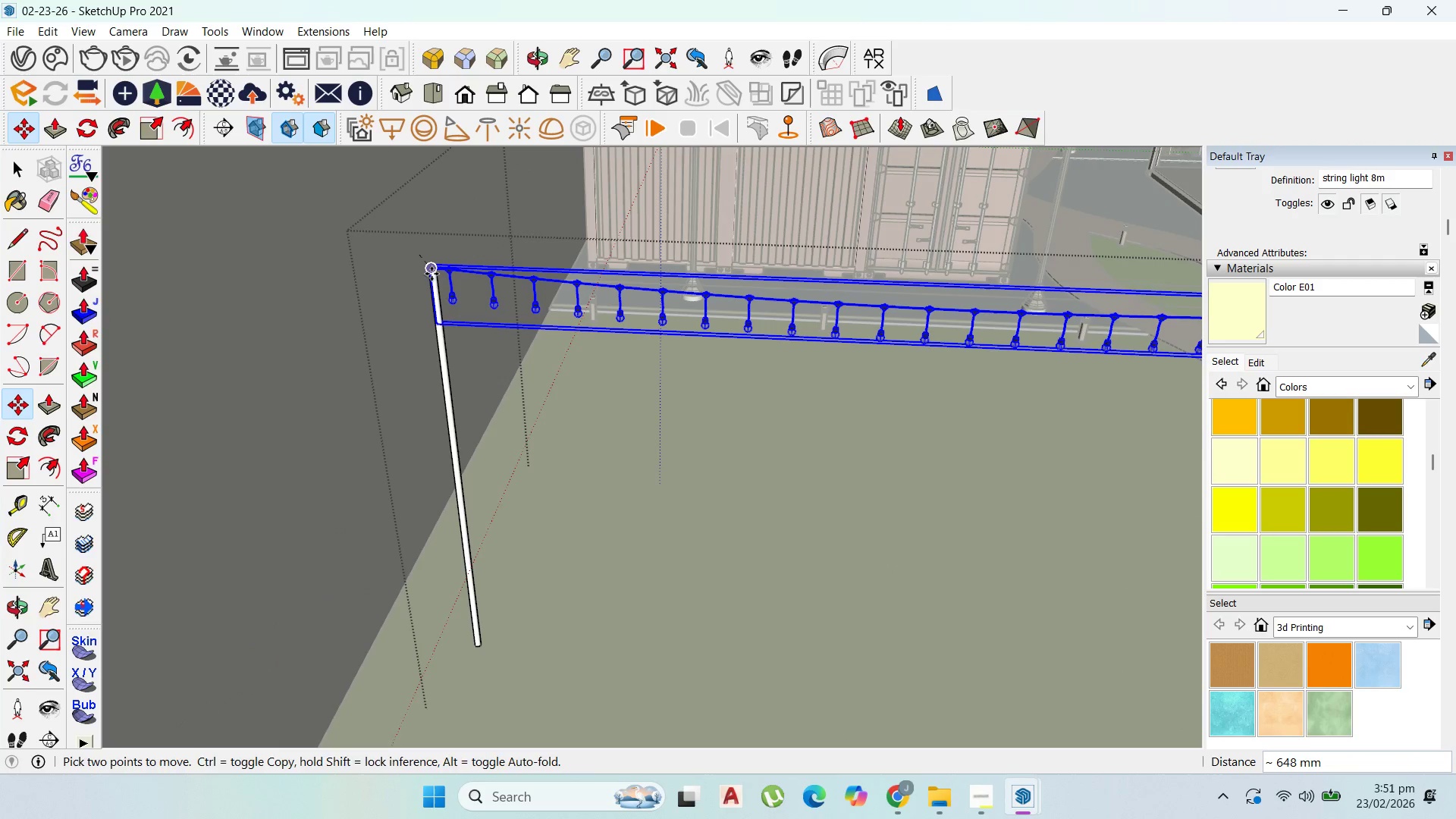 
left_click([431, 274])
 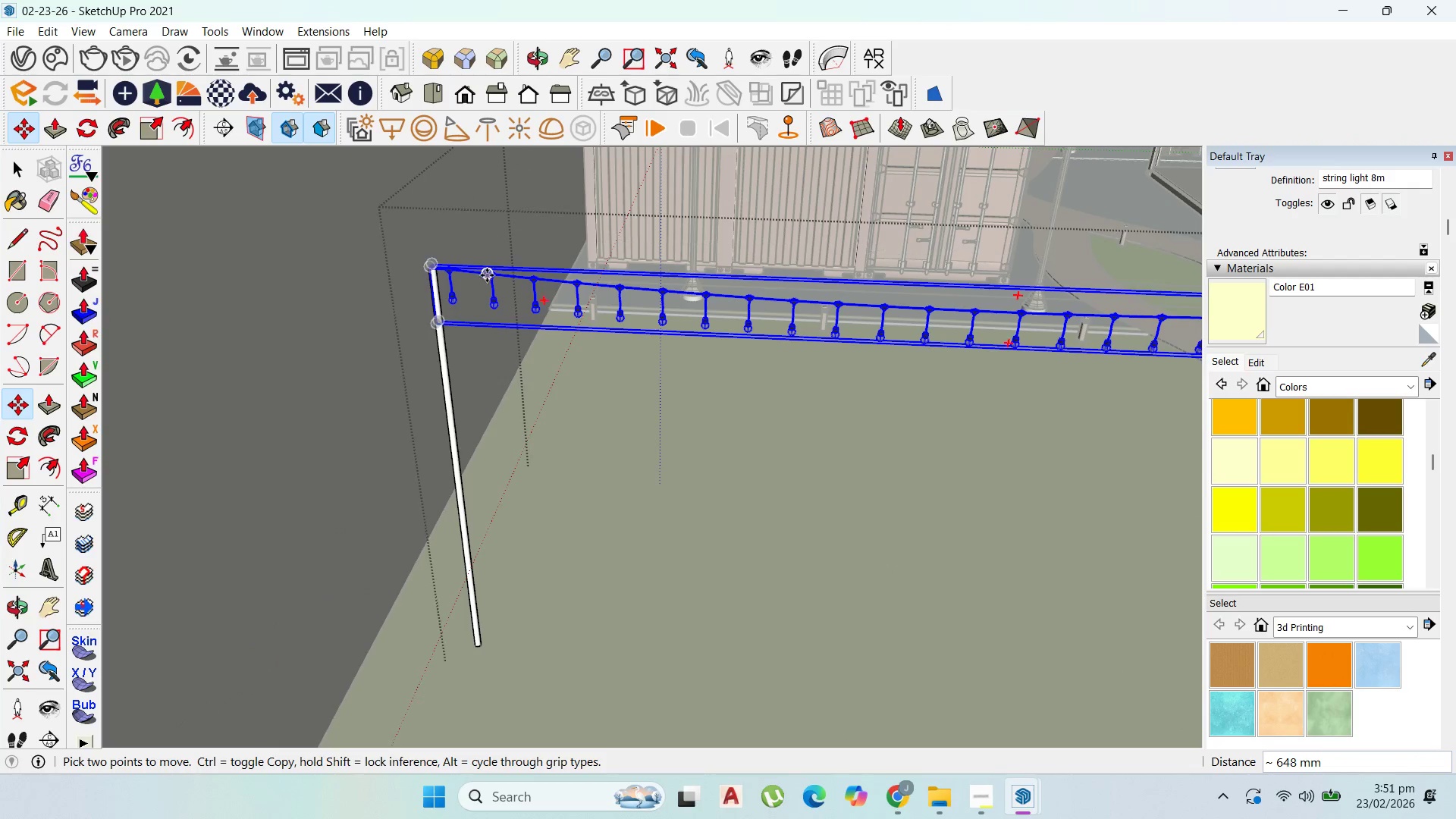 
scroll: coordinate [429, 246], scroll_direction: down, amount: 8.0
 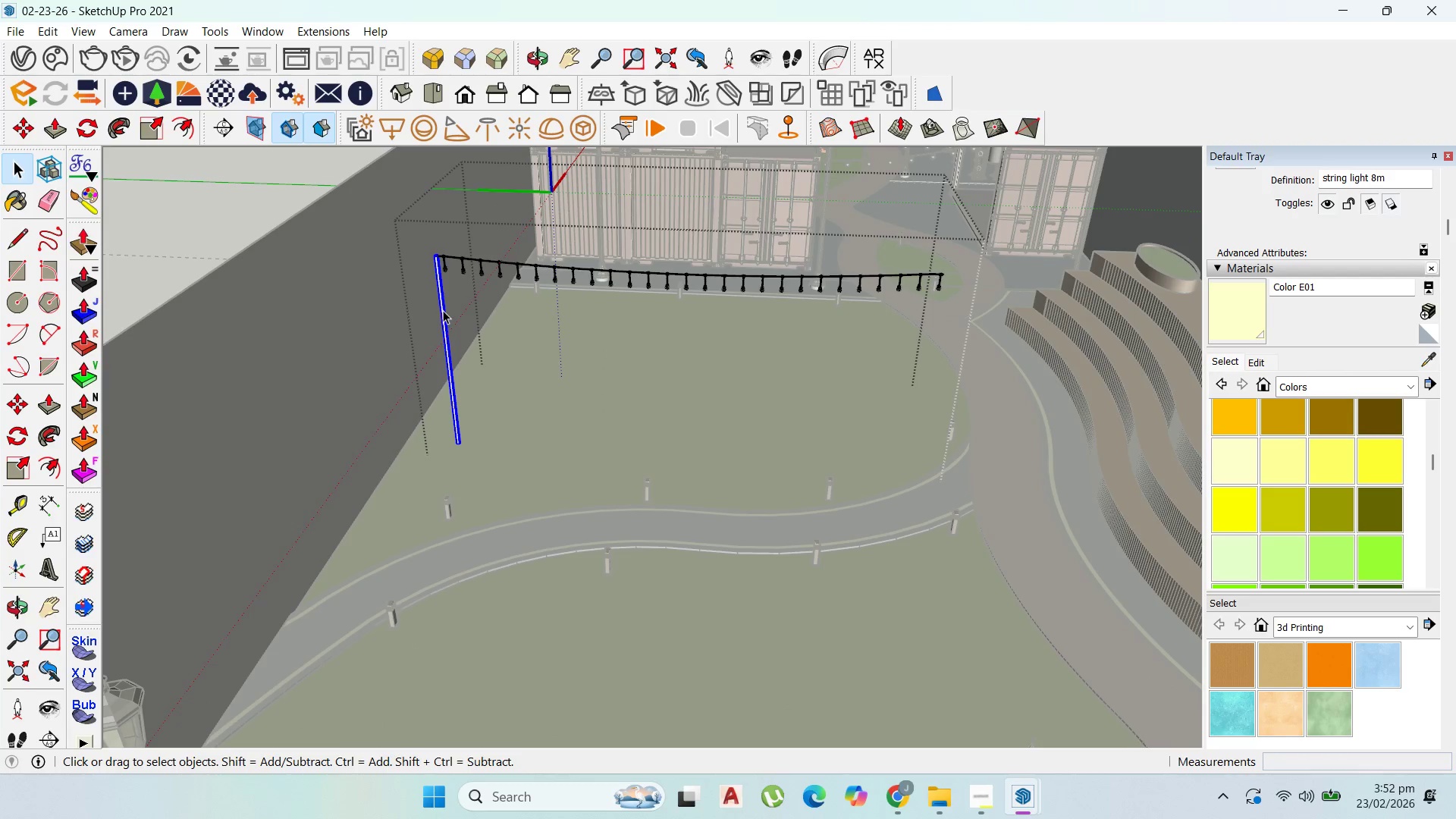 
key(M)
 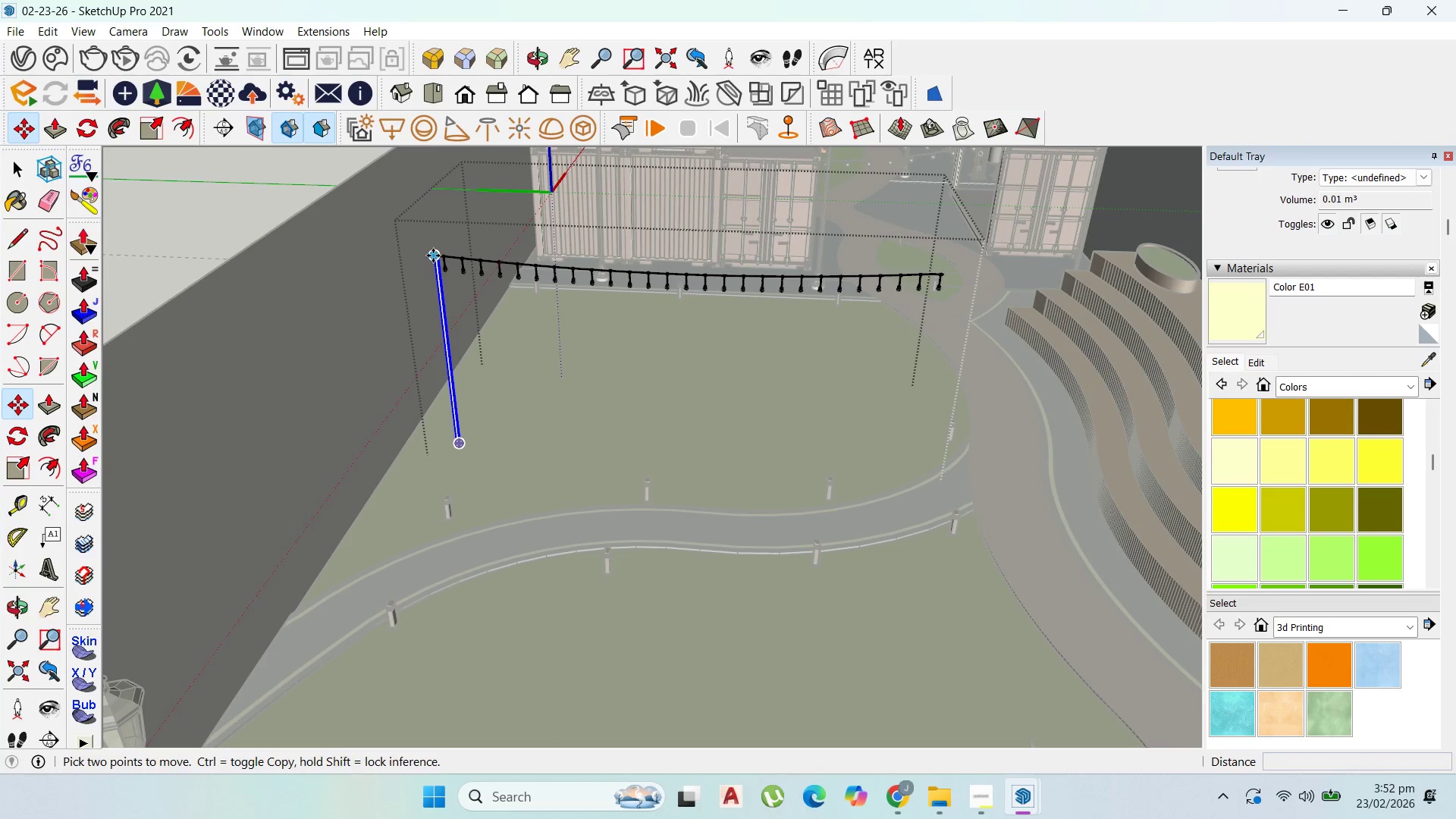 
left_click([433, 255])
 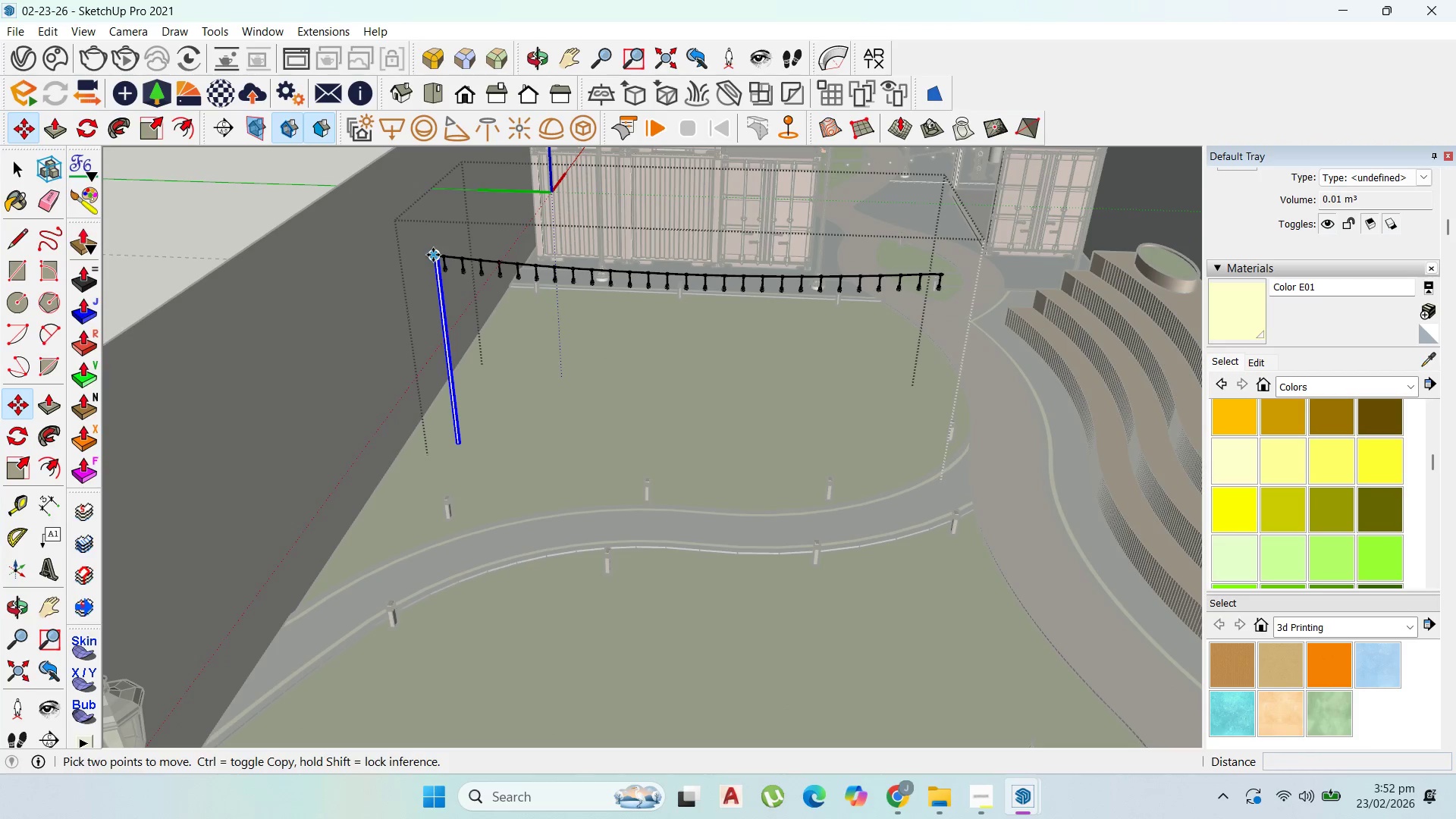 
key(Control+ControlLeft)
 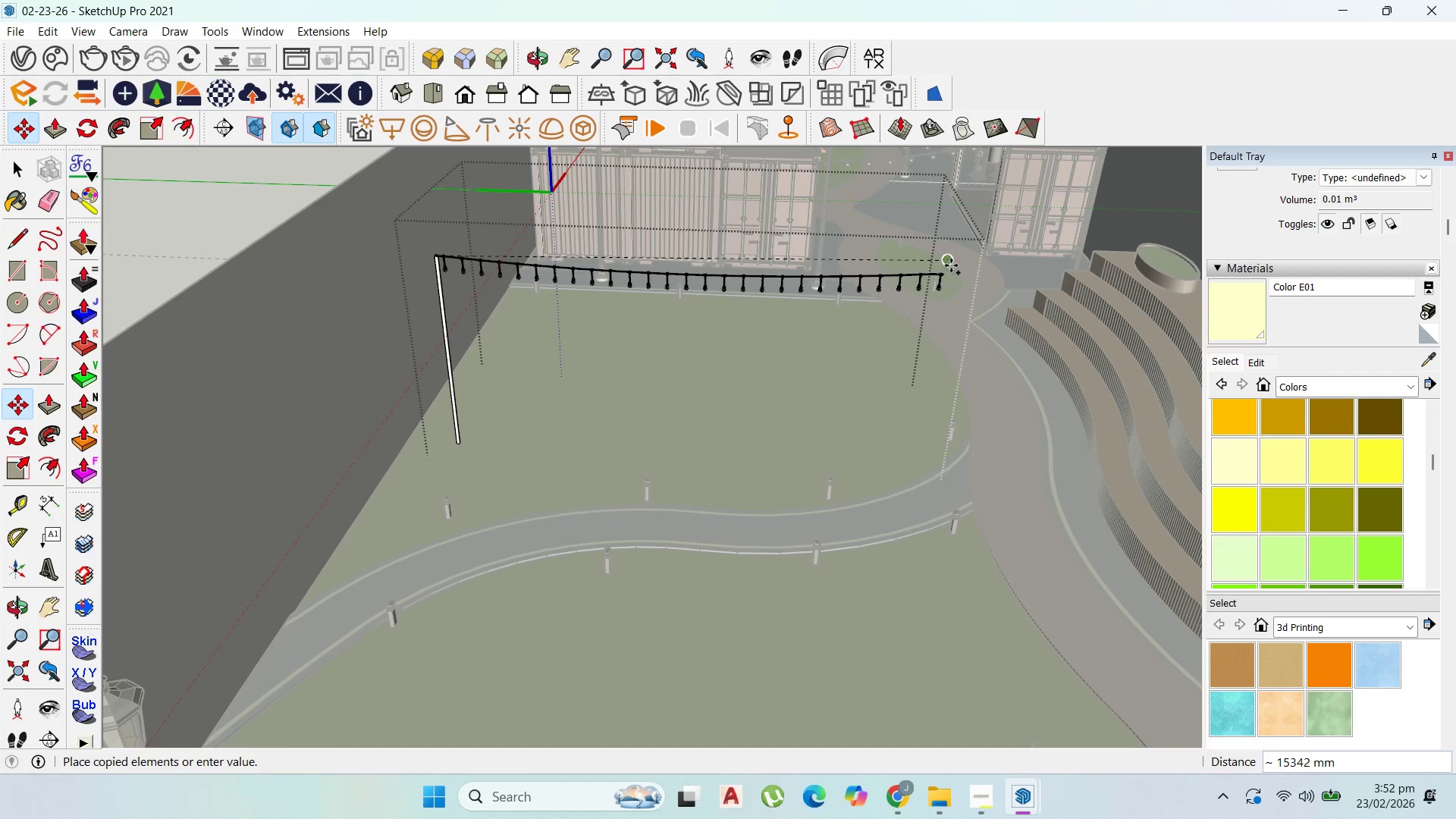 
key(ArrowLeft)
 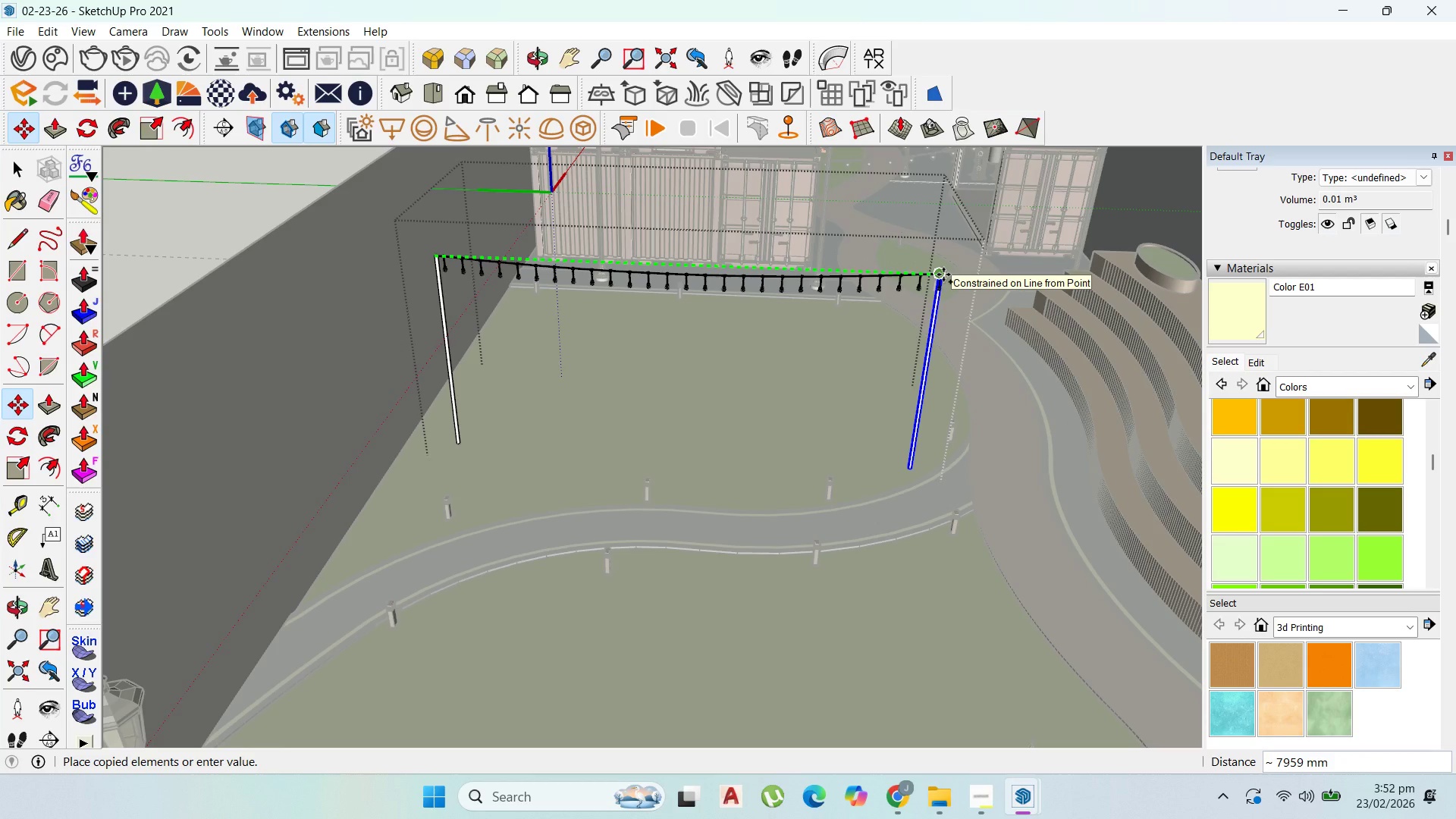 
scroll: coordinate [949, 265], scroll_direction: up, amount: 23.0
 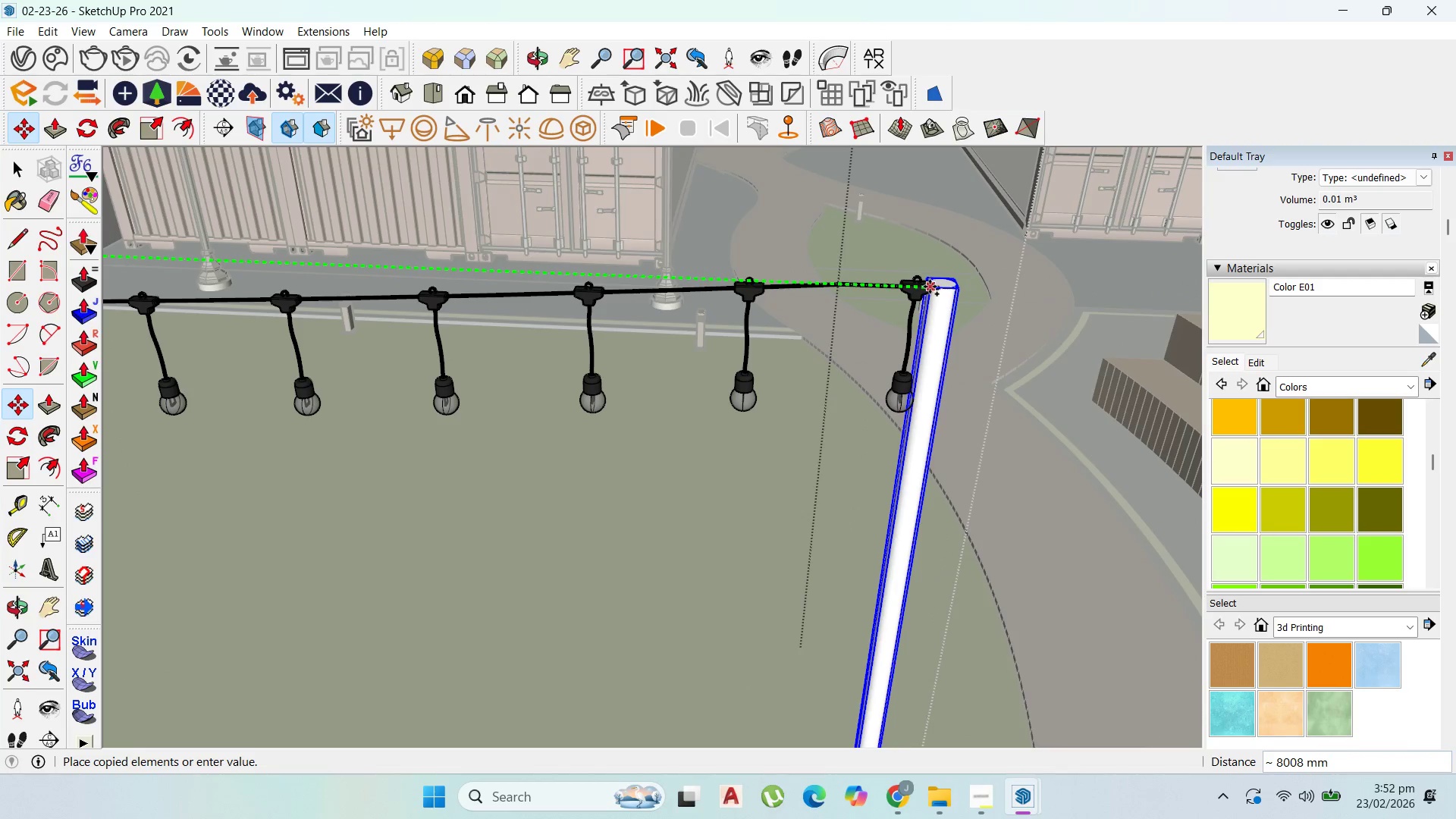 
scroll: coordinate [993, 303], scroll_direction: down, amount: 19.0
 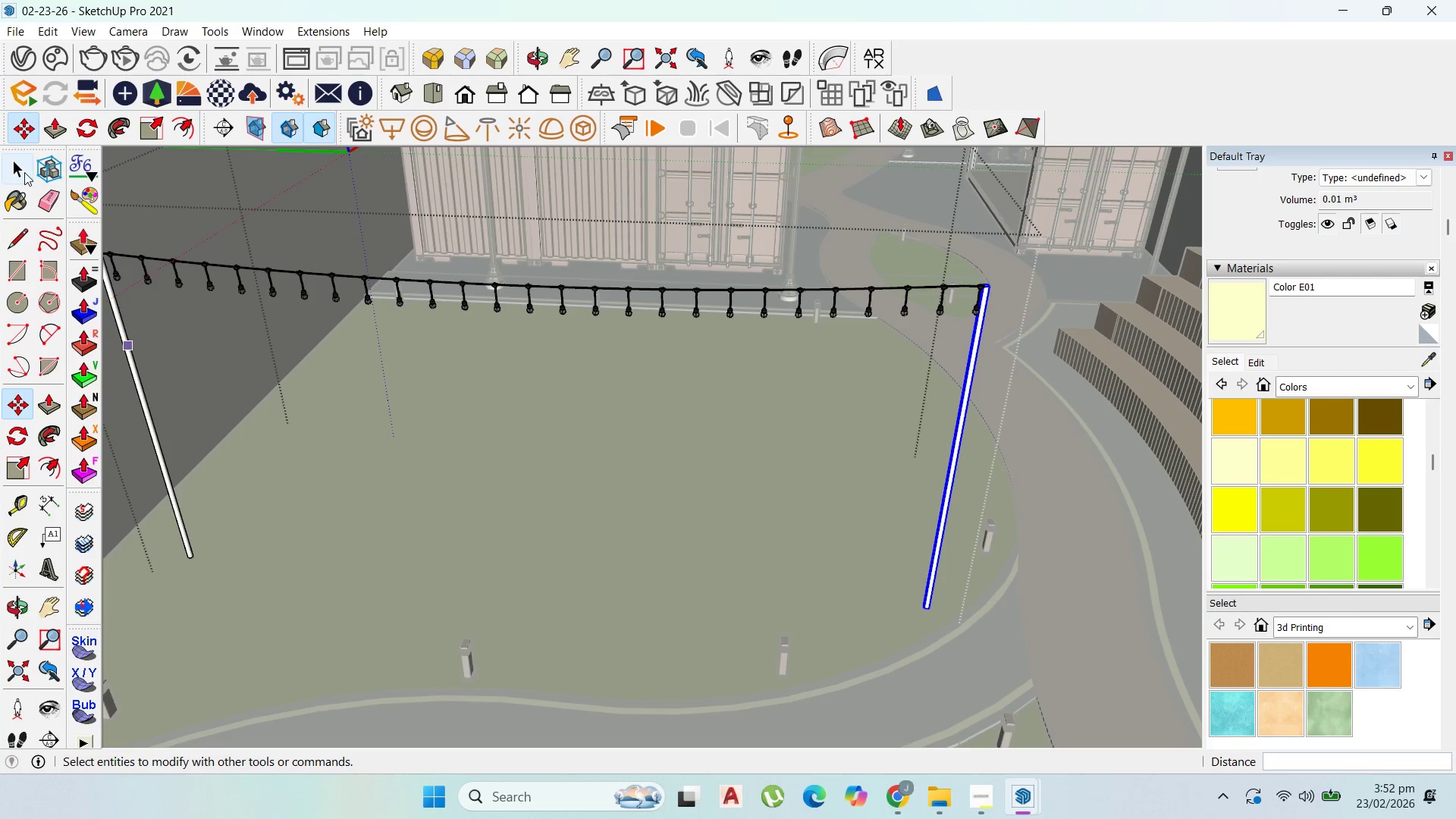 
key(Escape)
 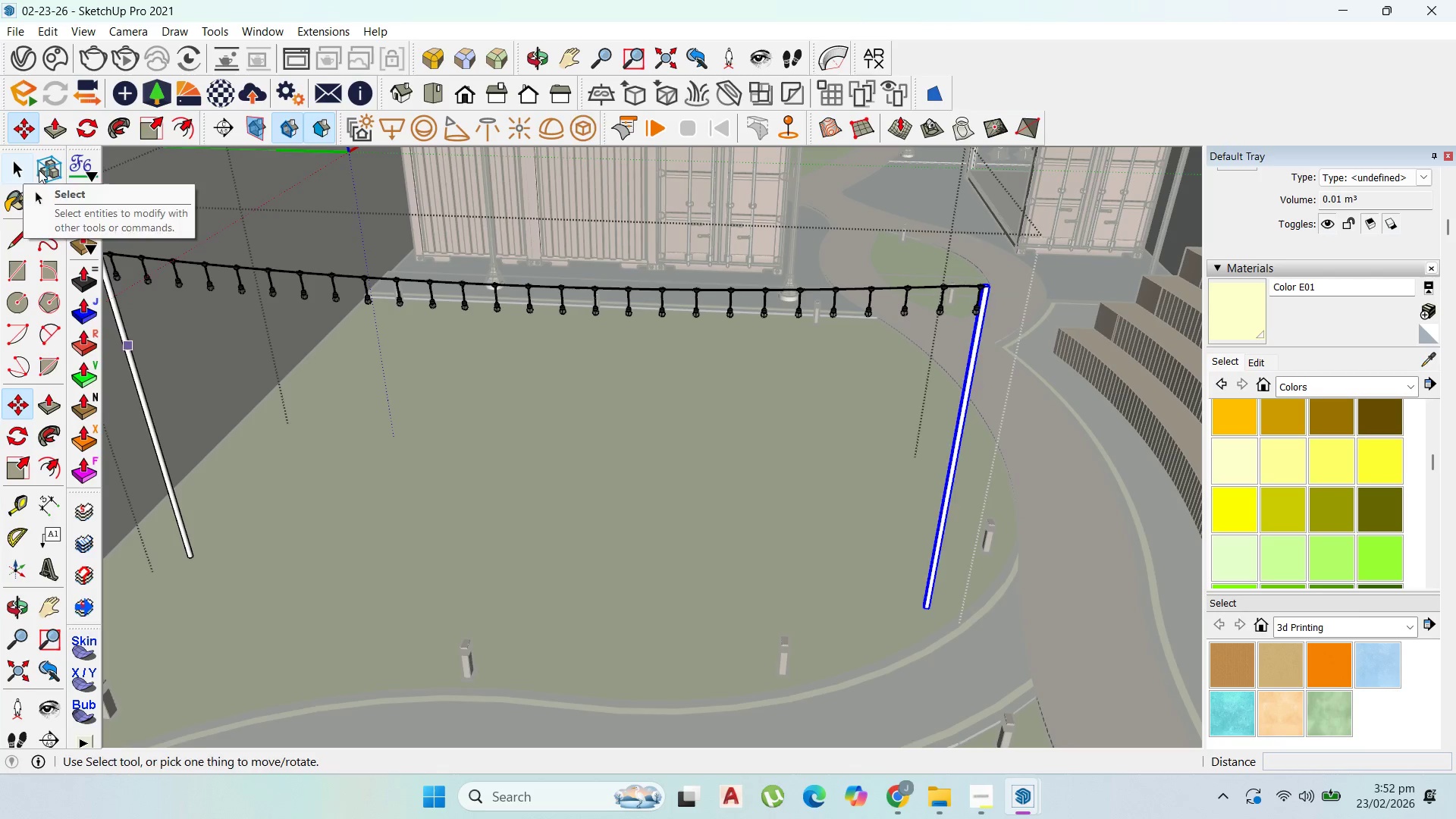 
left_click([39, 170])
 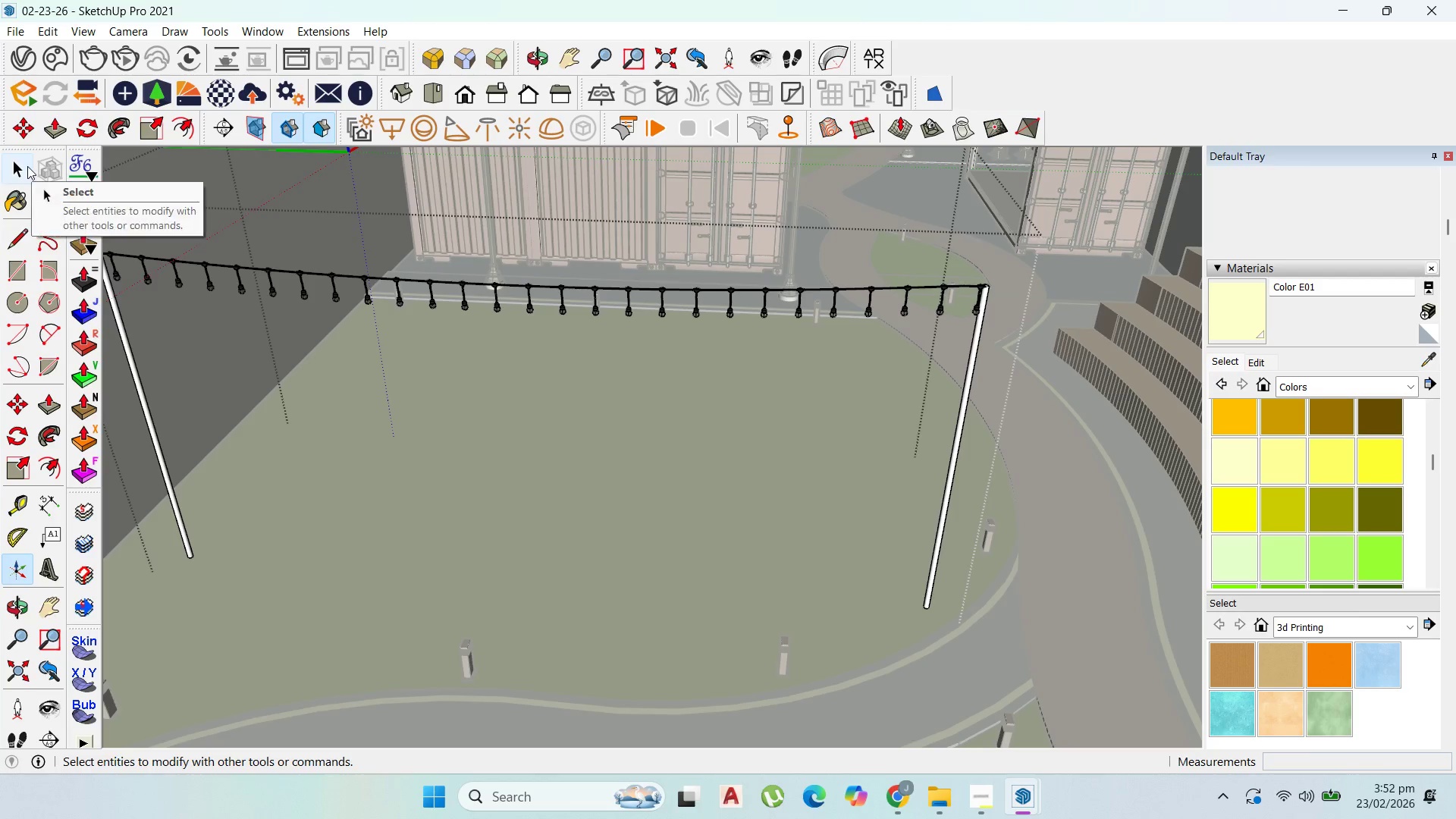 
double_click([24, 166])
 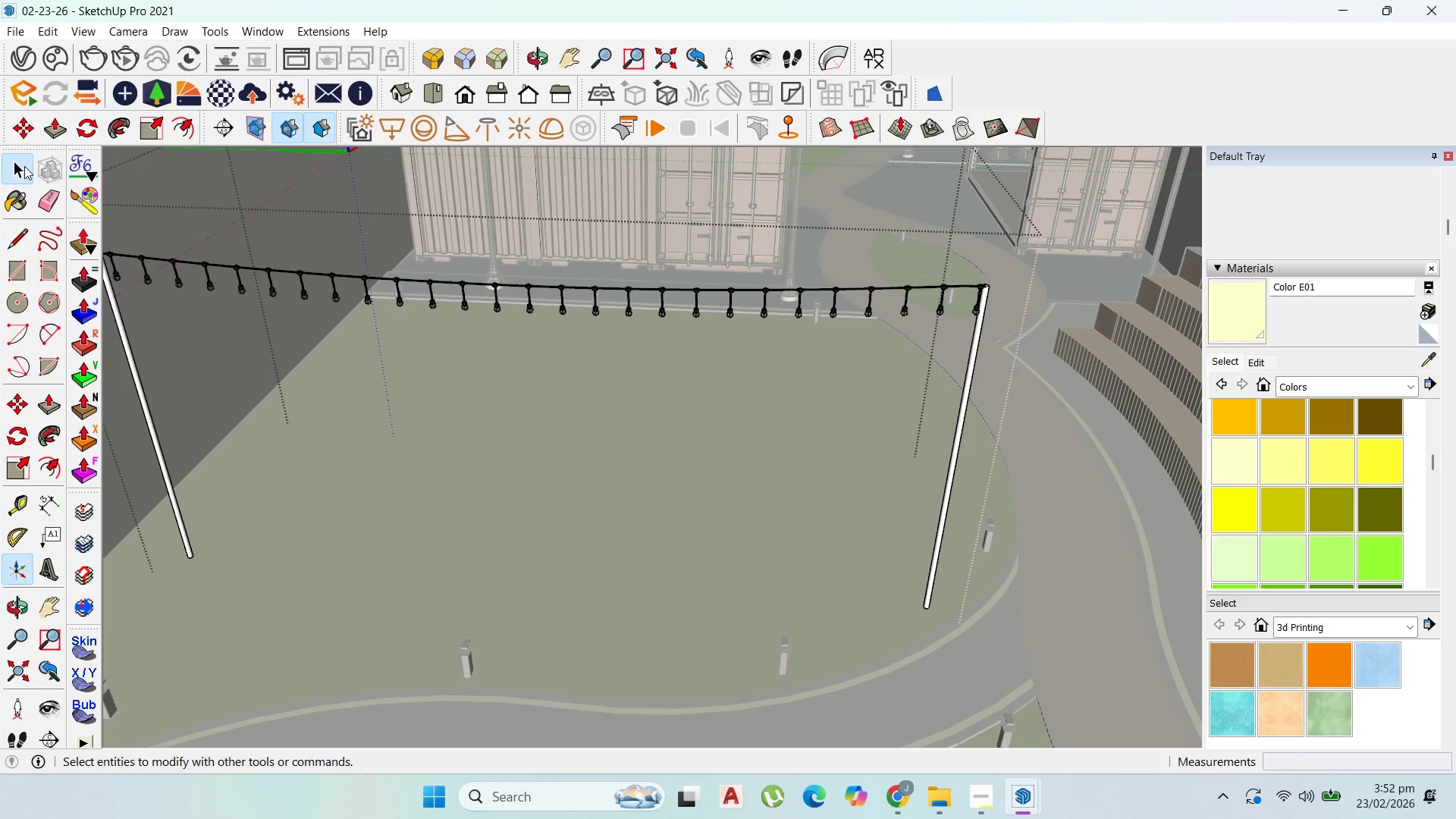 
key(Escape)
 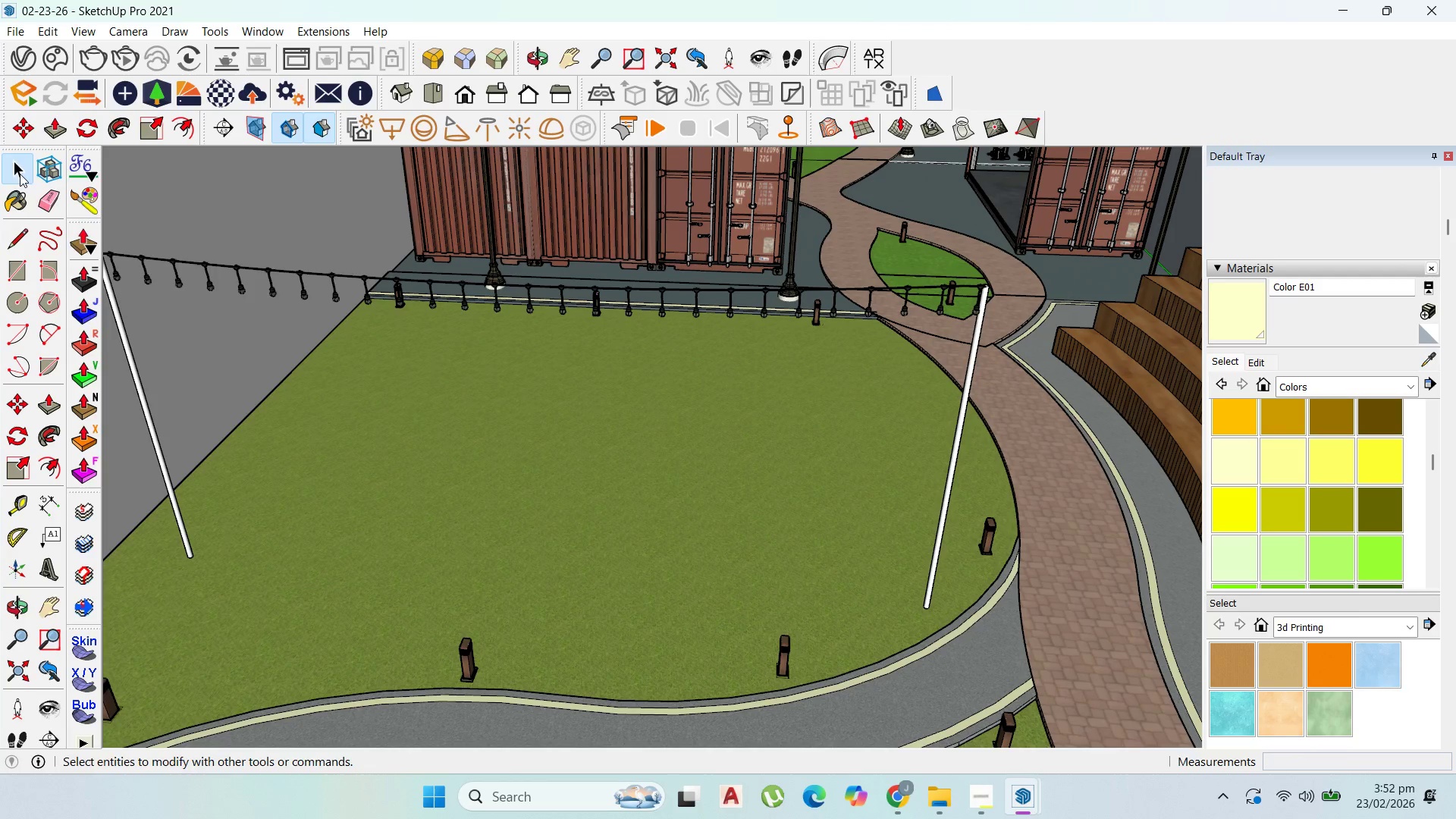 
key(Escape)
 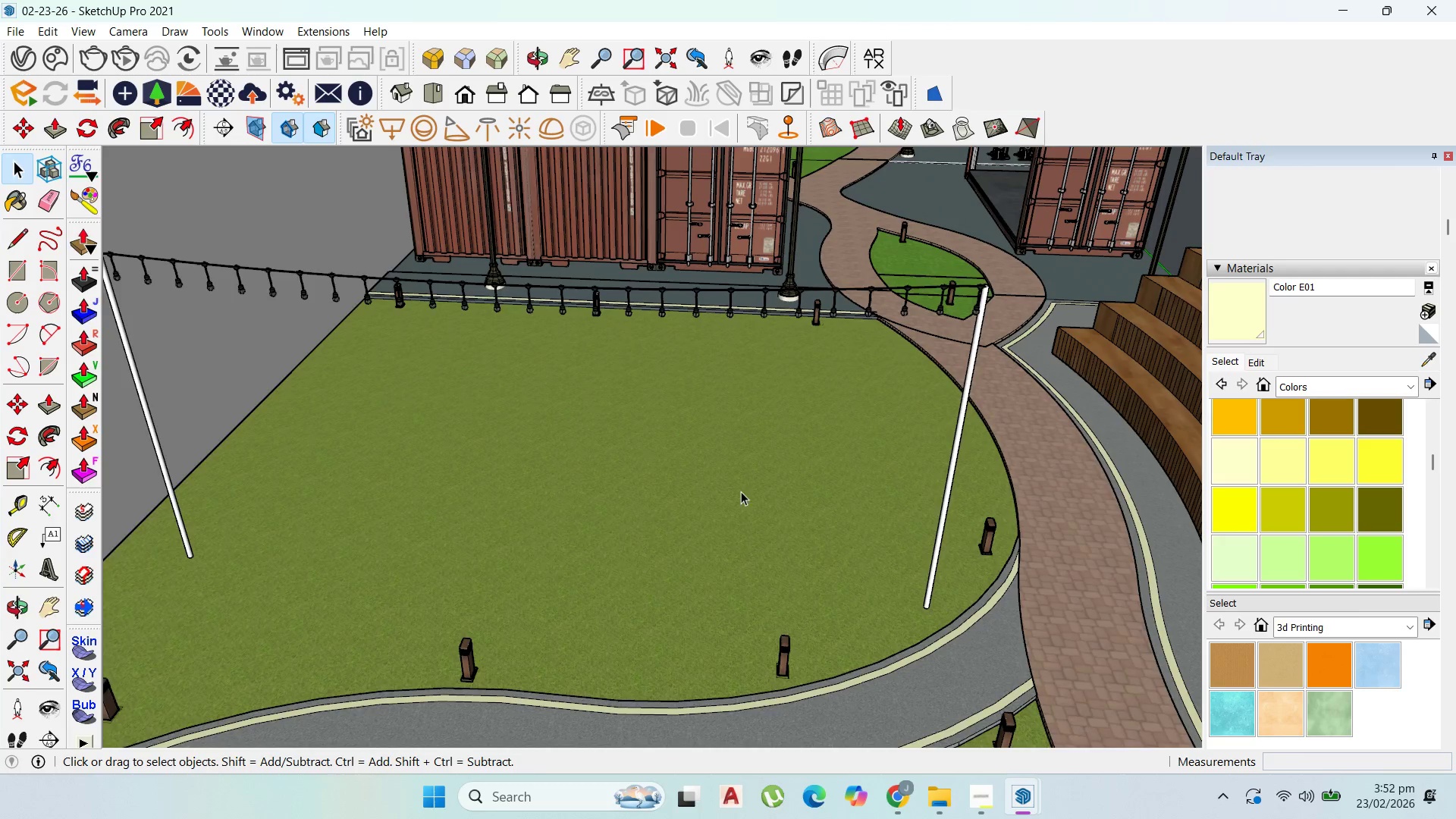 
scroll: coordinate [736, 521], scroll_direction: down, amount: 8.0
 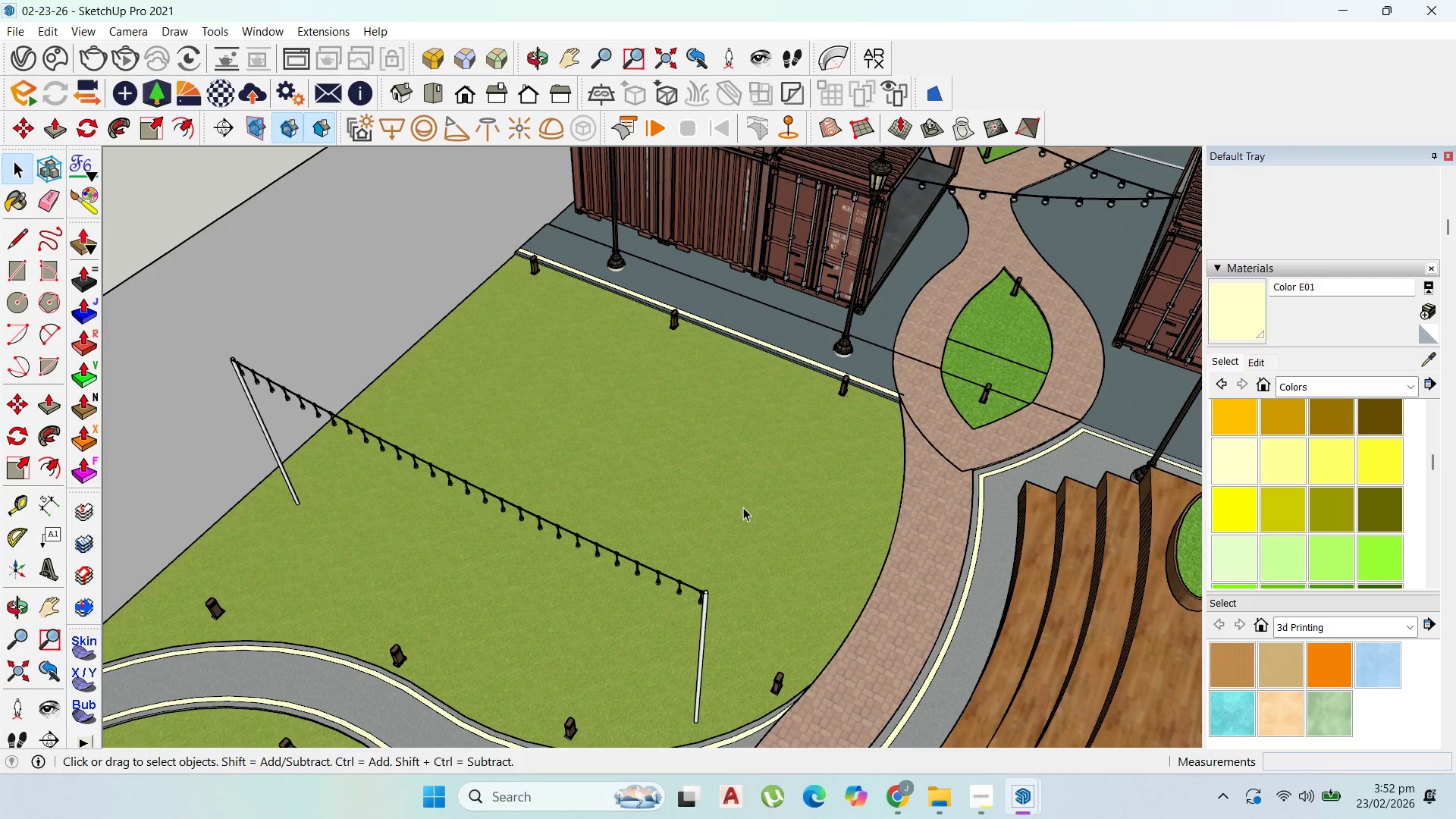 
wait(6.77)
 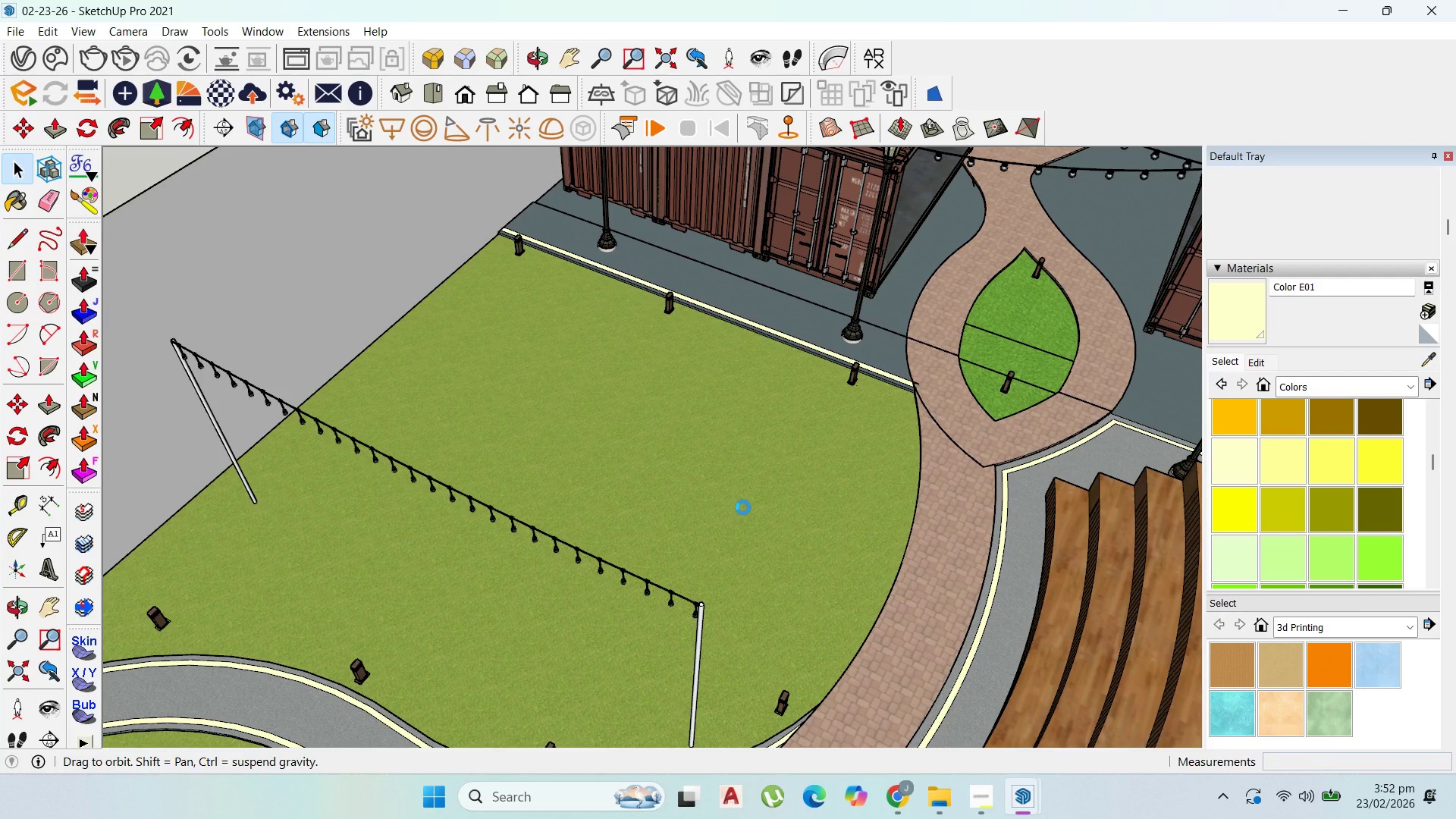 
left_click([704, 655])
 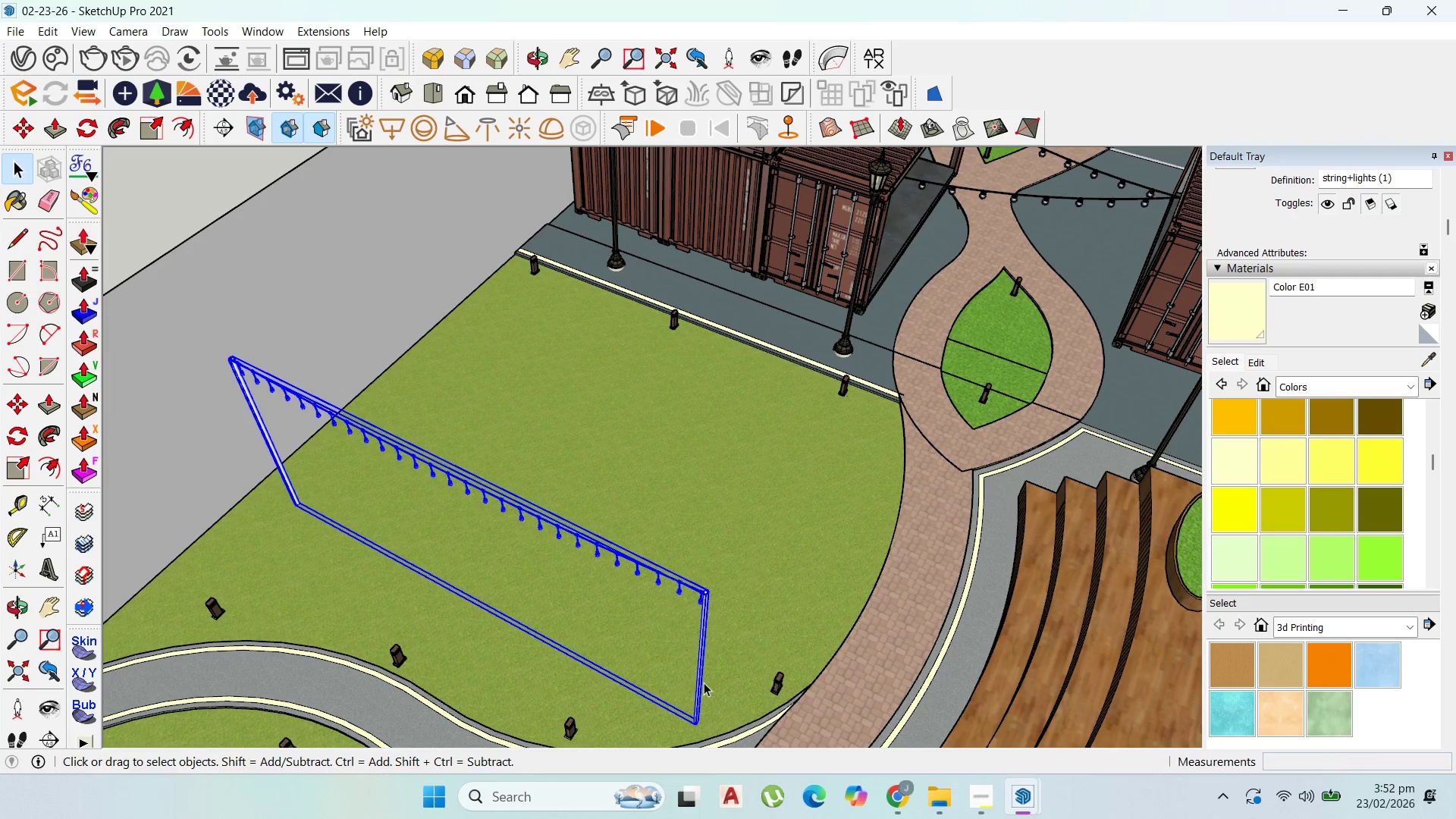 
key(M)
 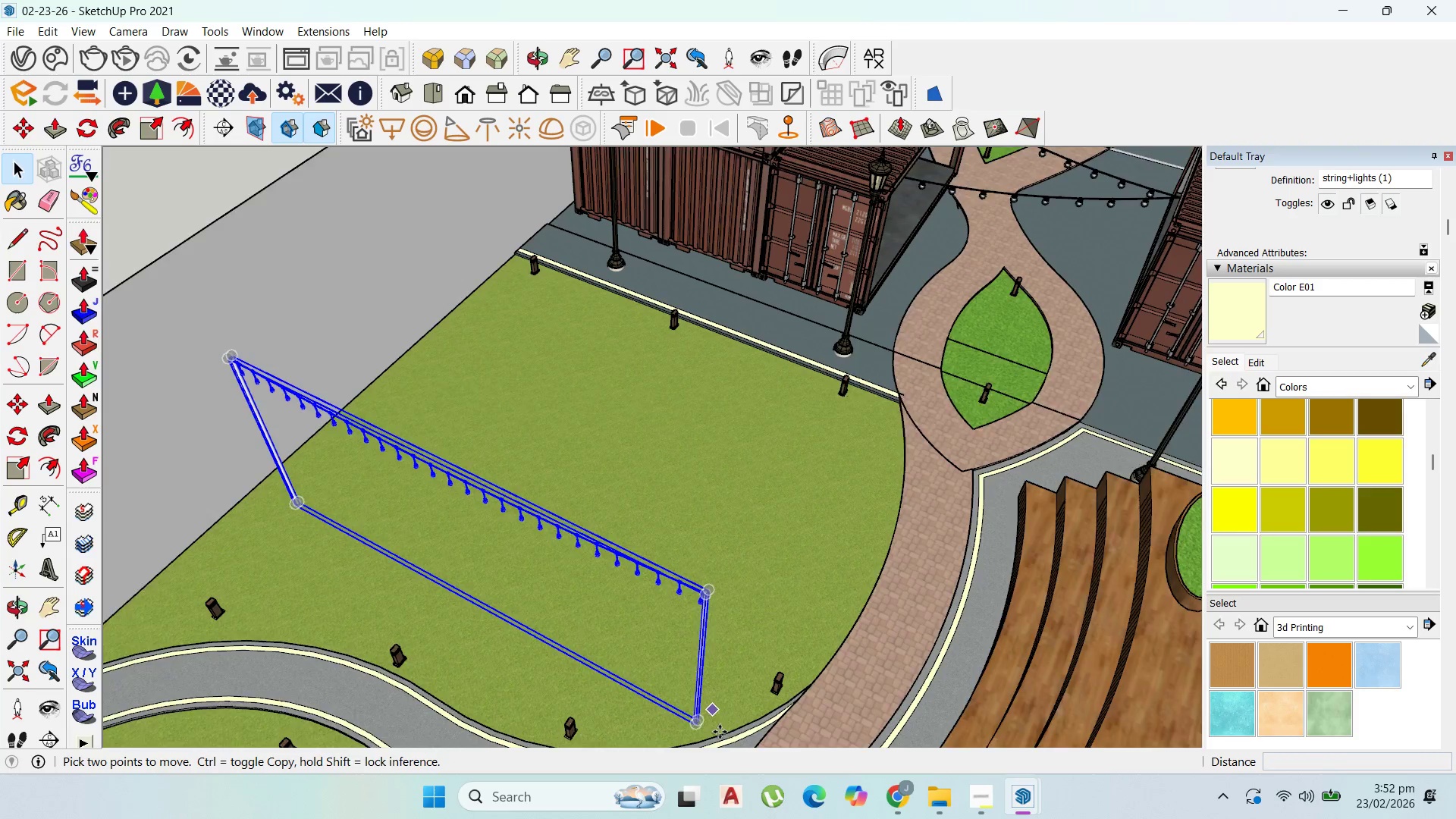 
scroll: coordinate [715, 715], scroll_direction: up, amount: 1.0
 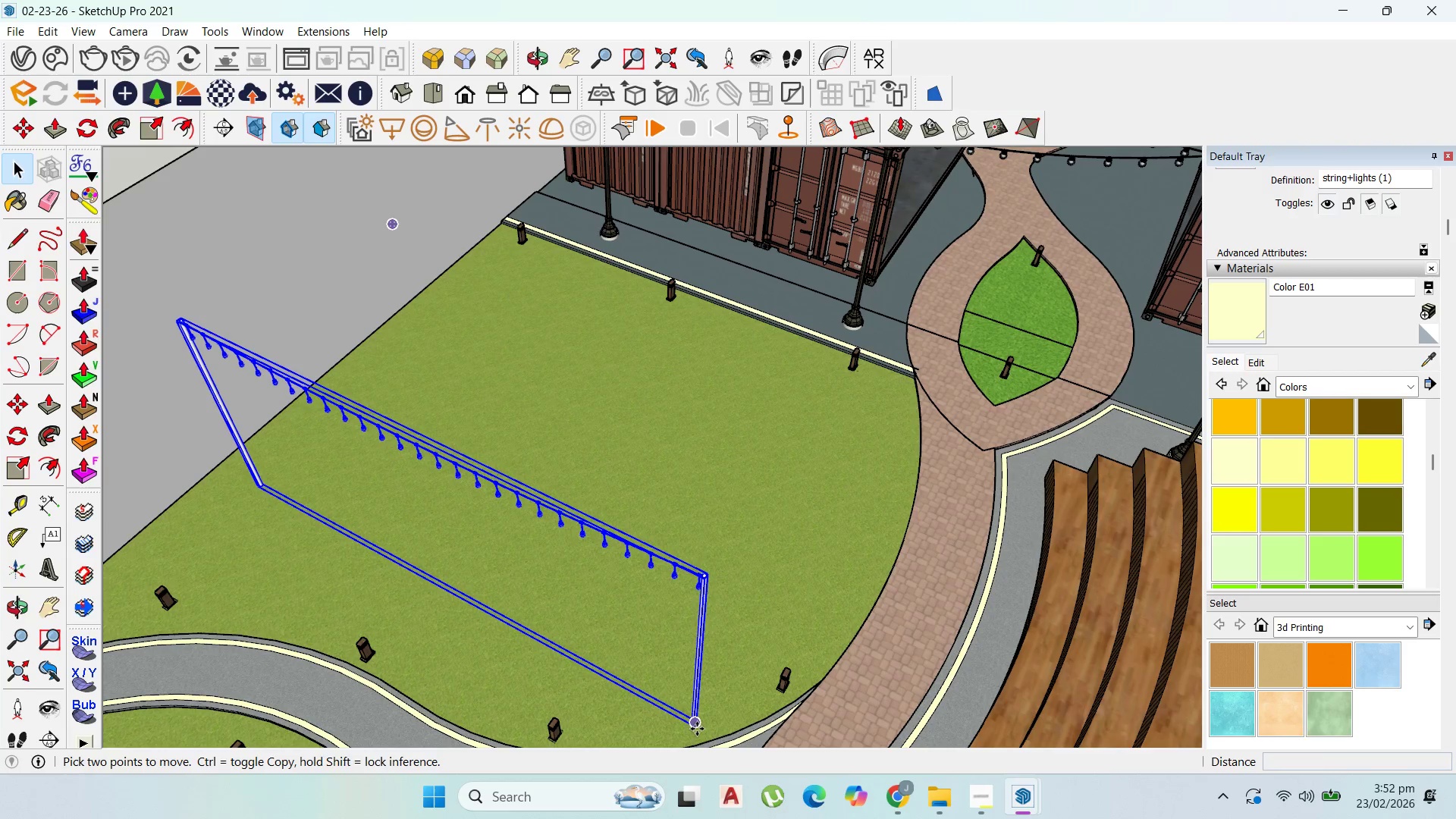 
left_click([696, 729])
 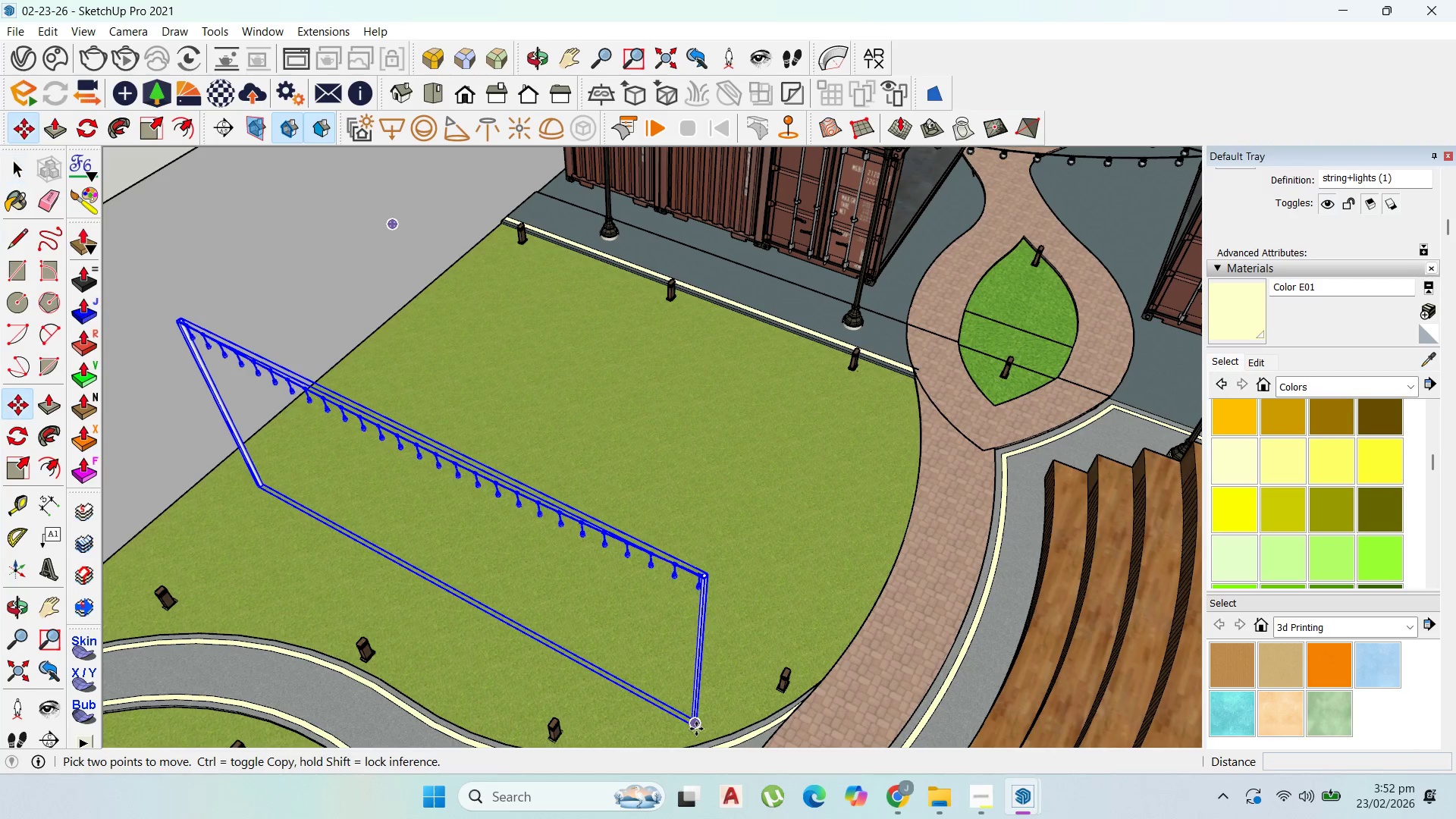 
key(Control+ControlLeft)
 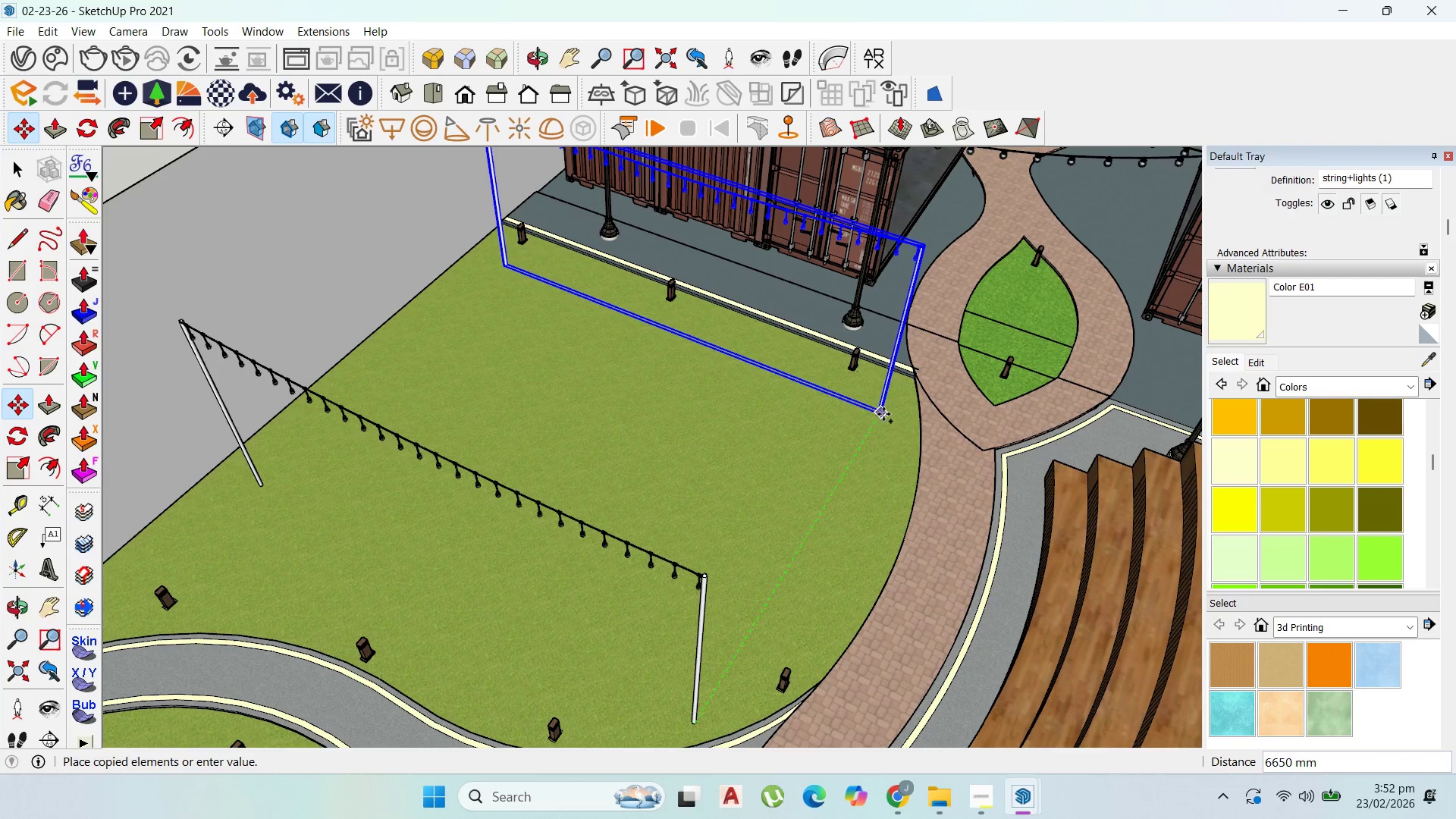 
left_click([877, 412])
 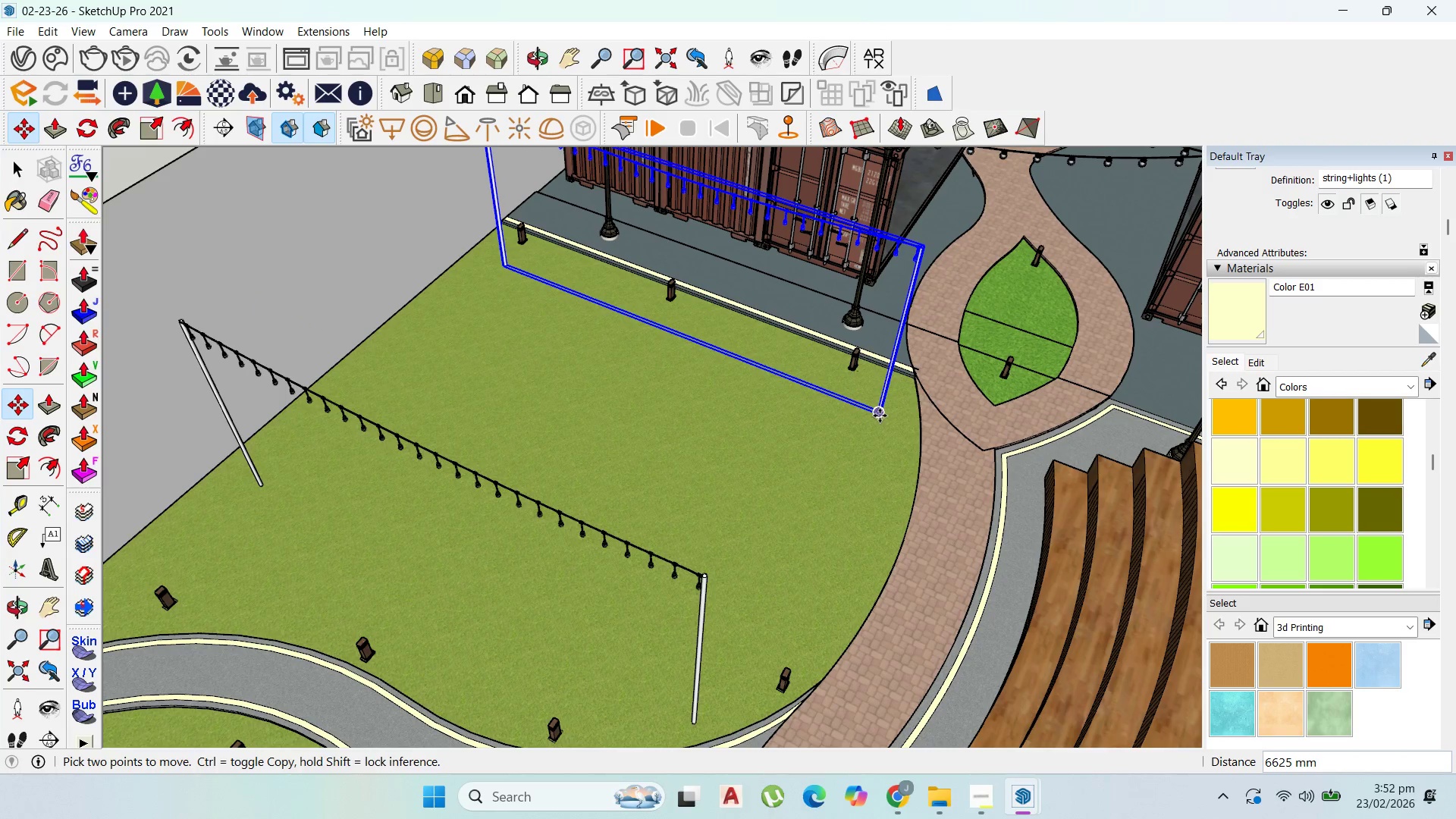 
left_click([880, 416])
 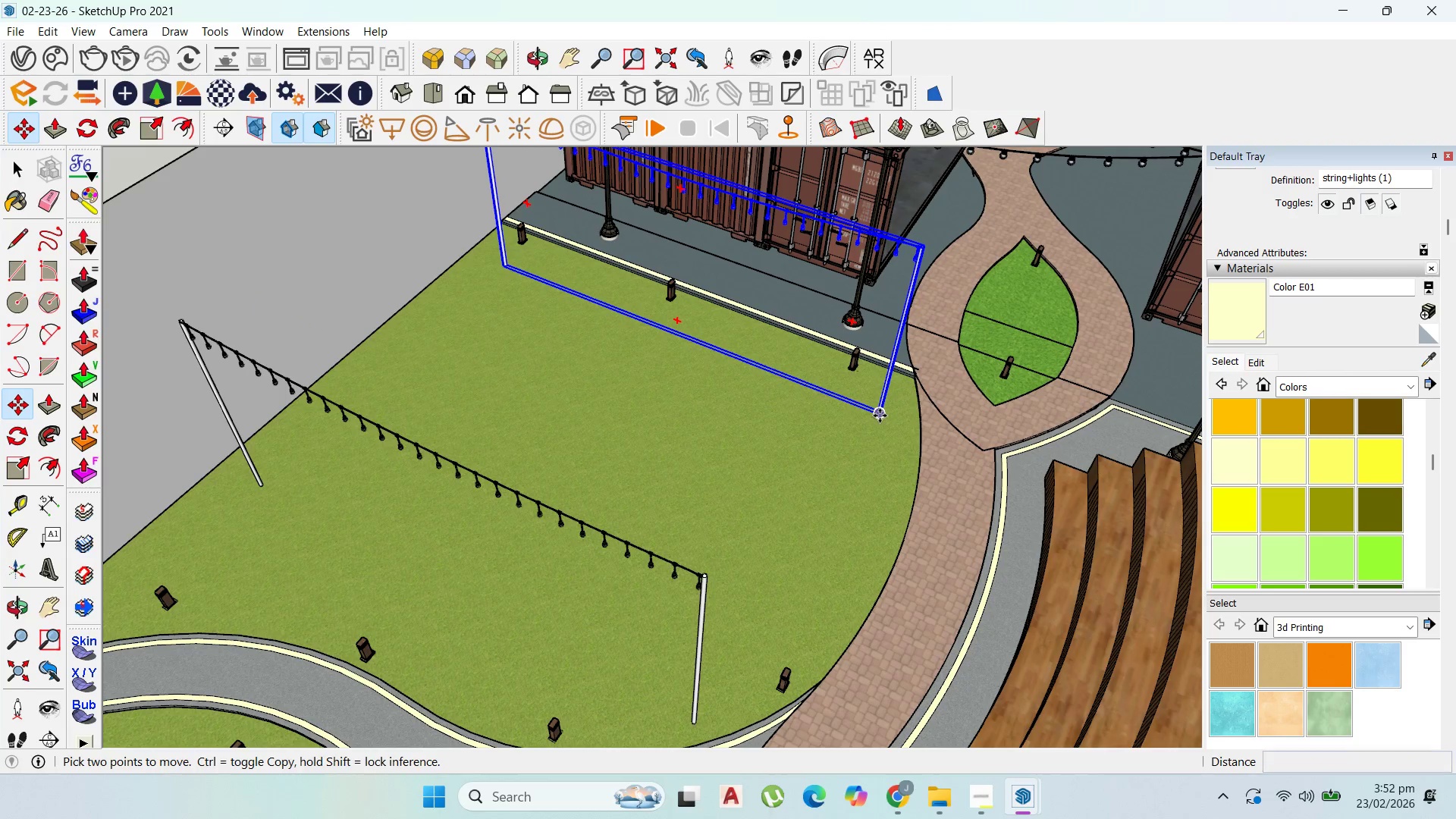 
key(Control+ControlLeft)
 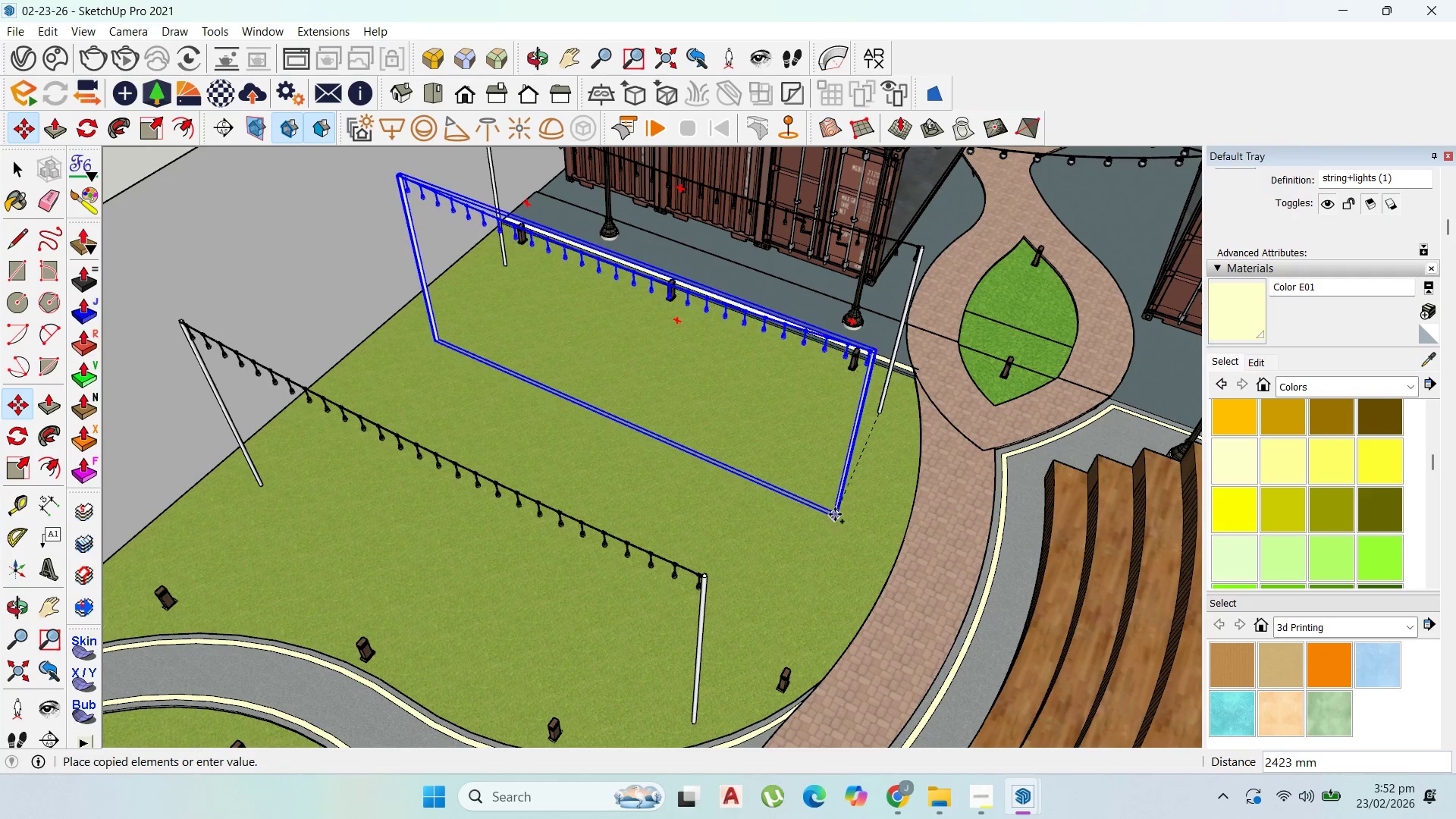 
left_click([834, 488])
 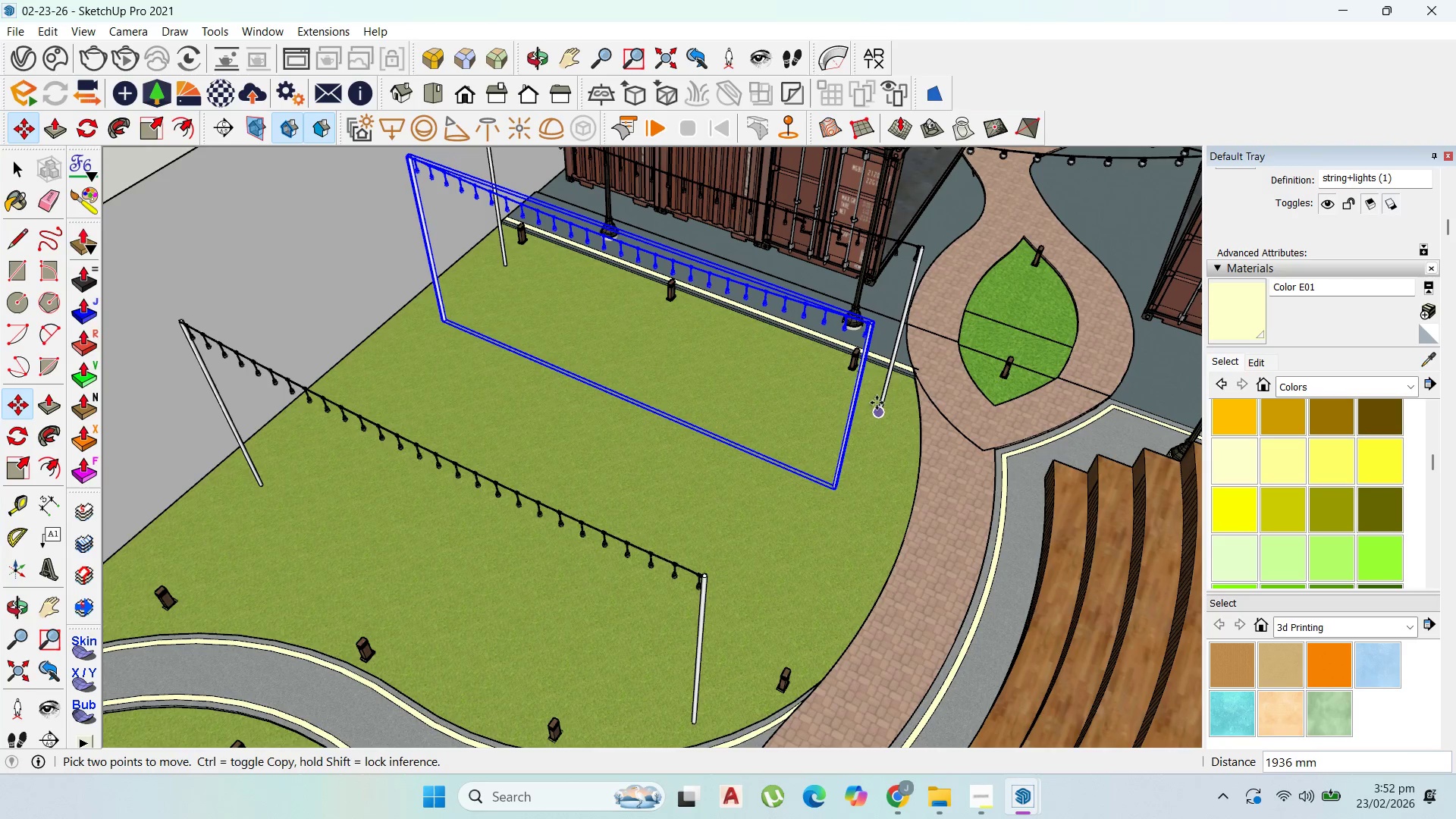 
left_click([880, 405])
 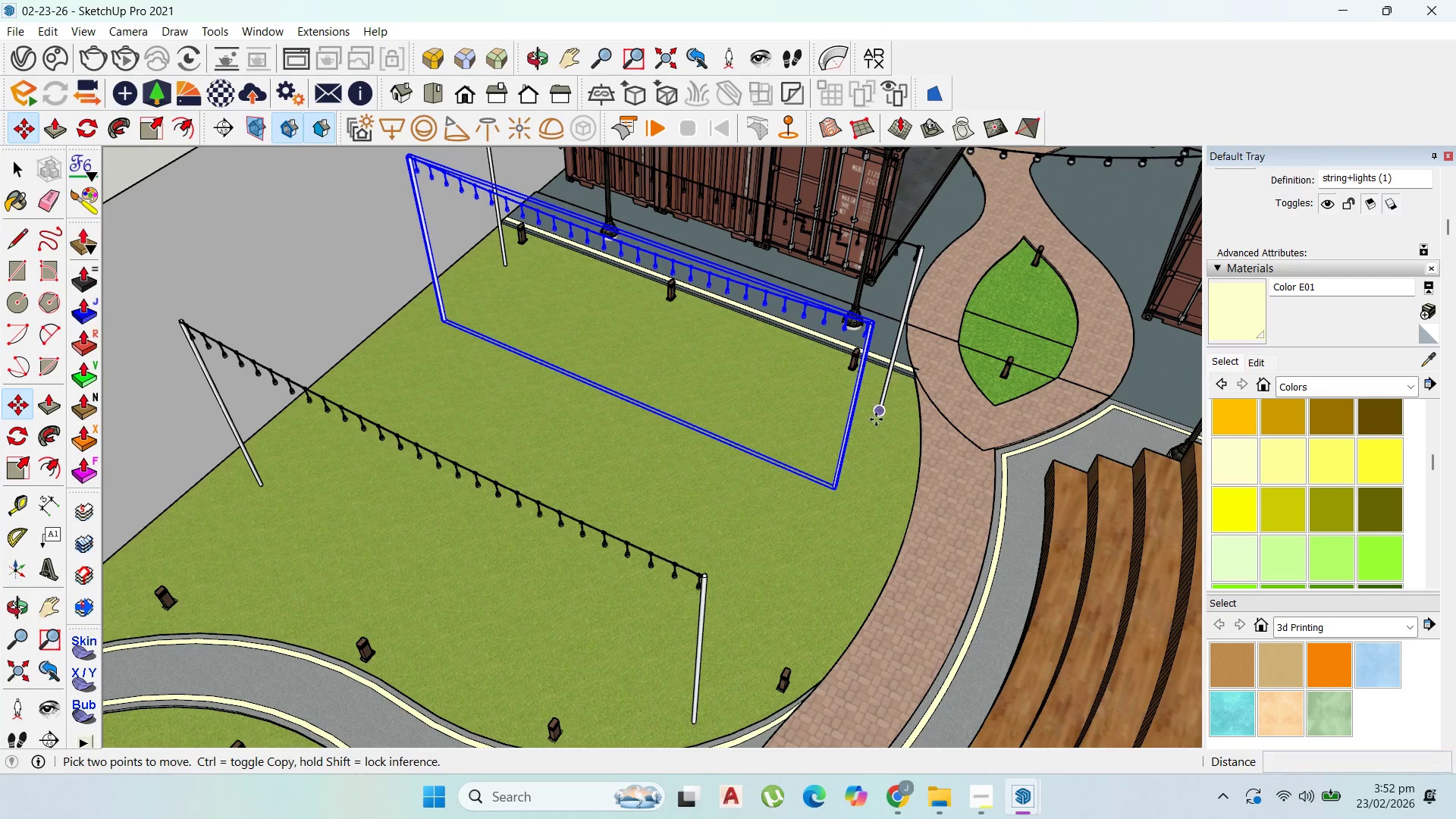 
key(Control+ControlLeft)
 